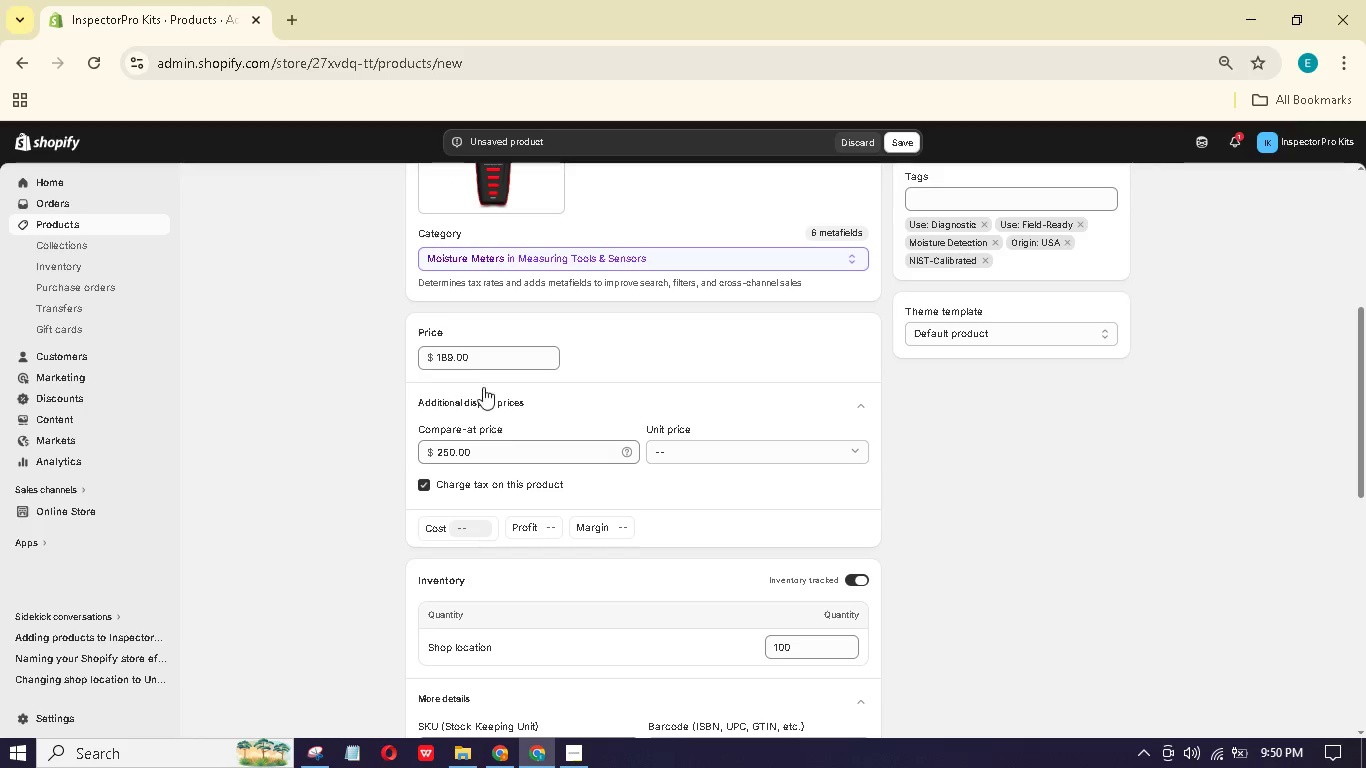 
left_click([479, 349])
 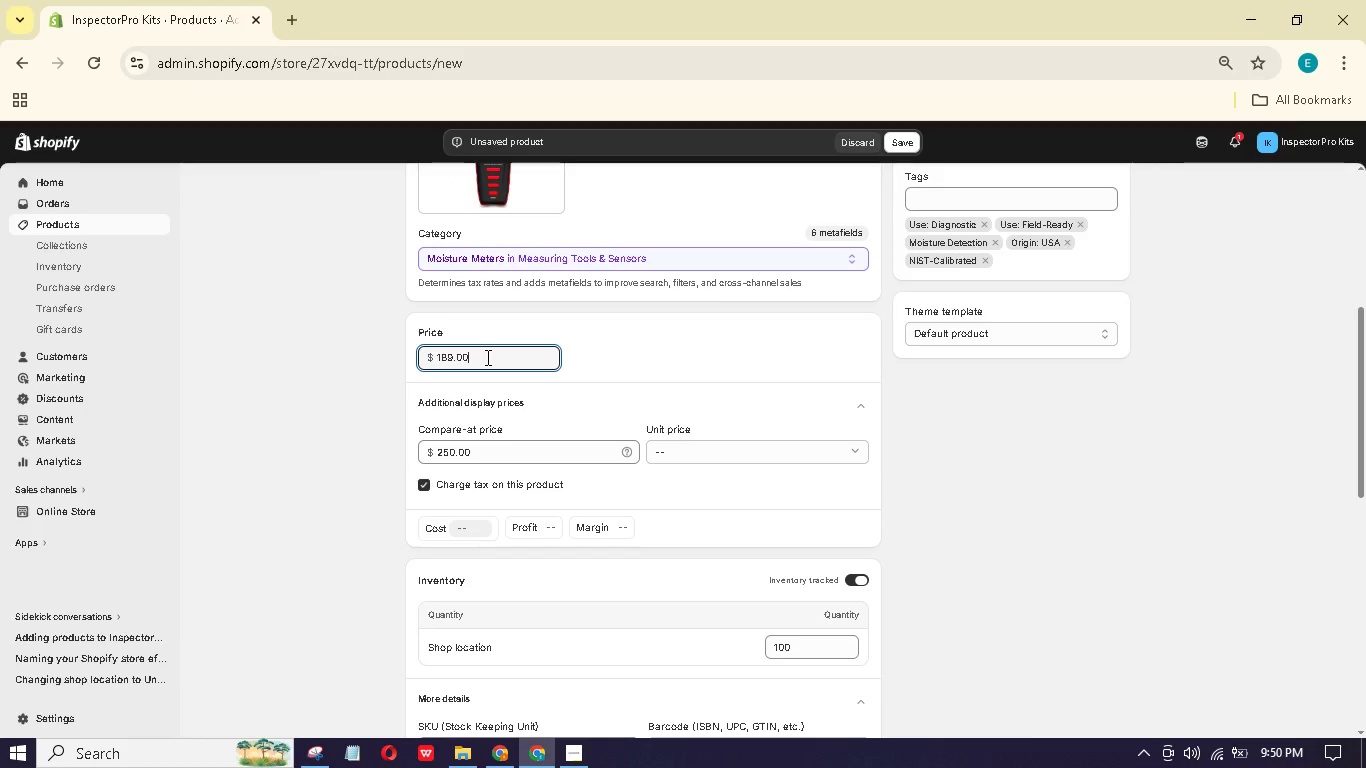 
key(Backspace)
 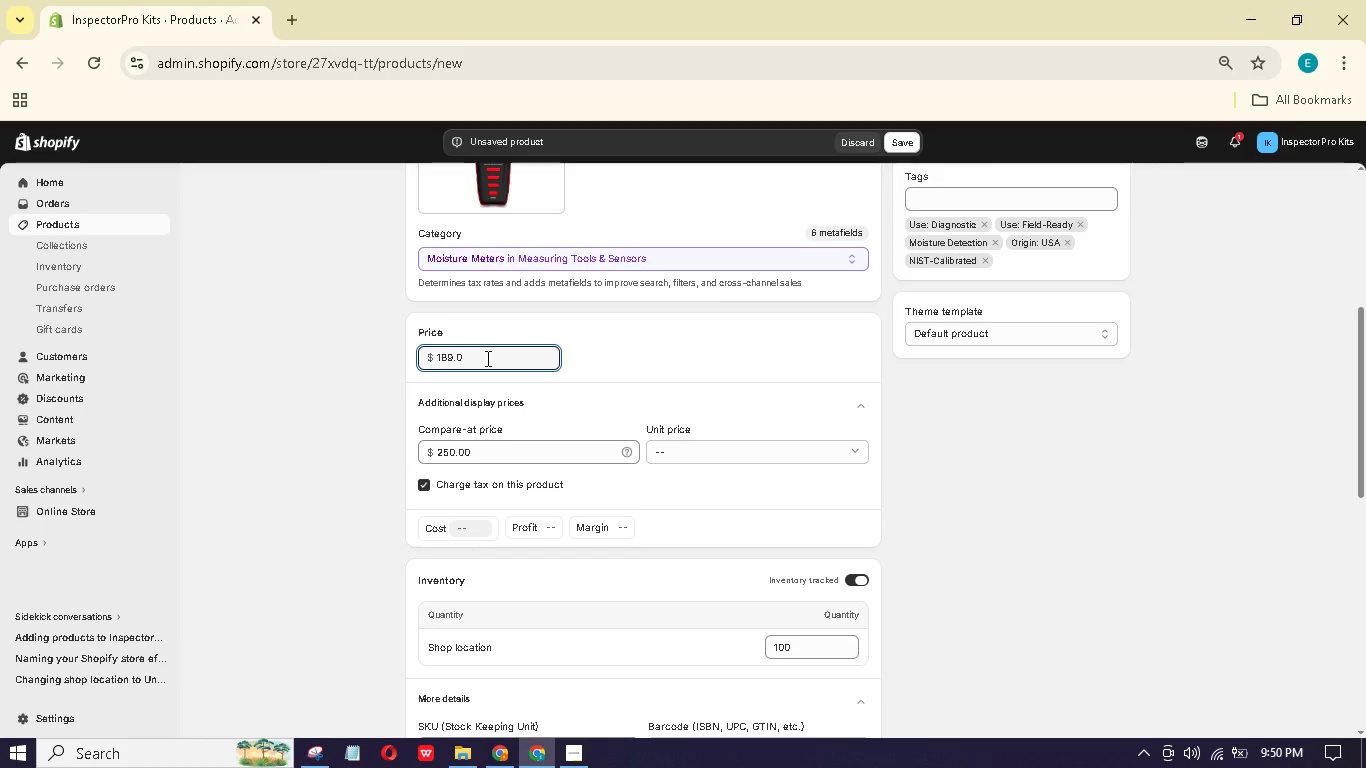 
key(Backspace)
 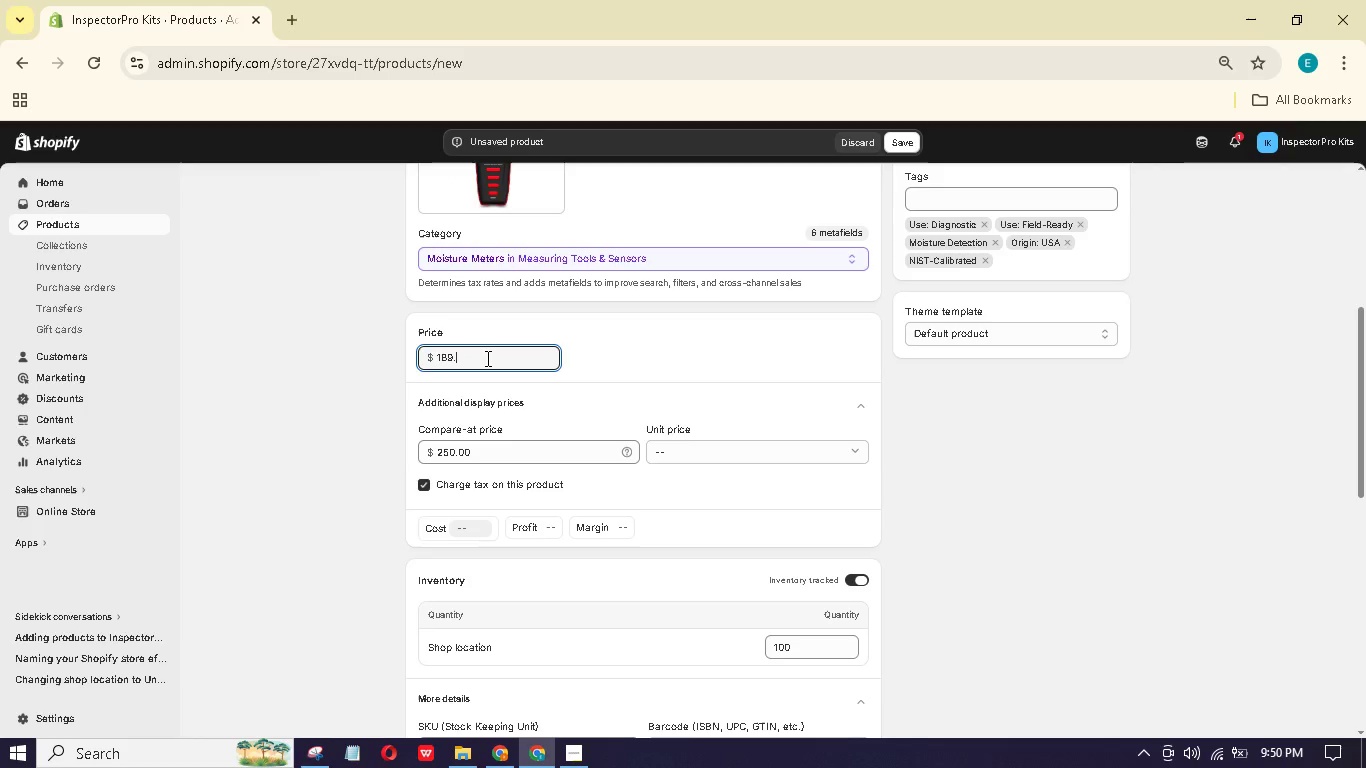 
key(Numpad9)
 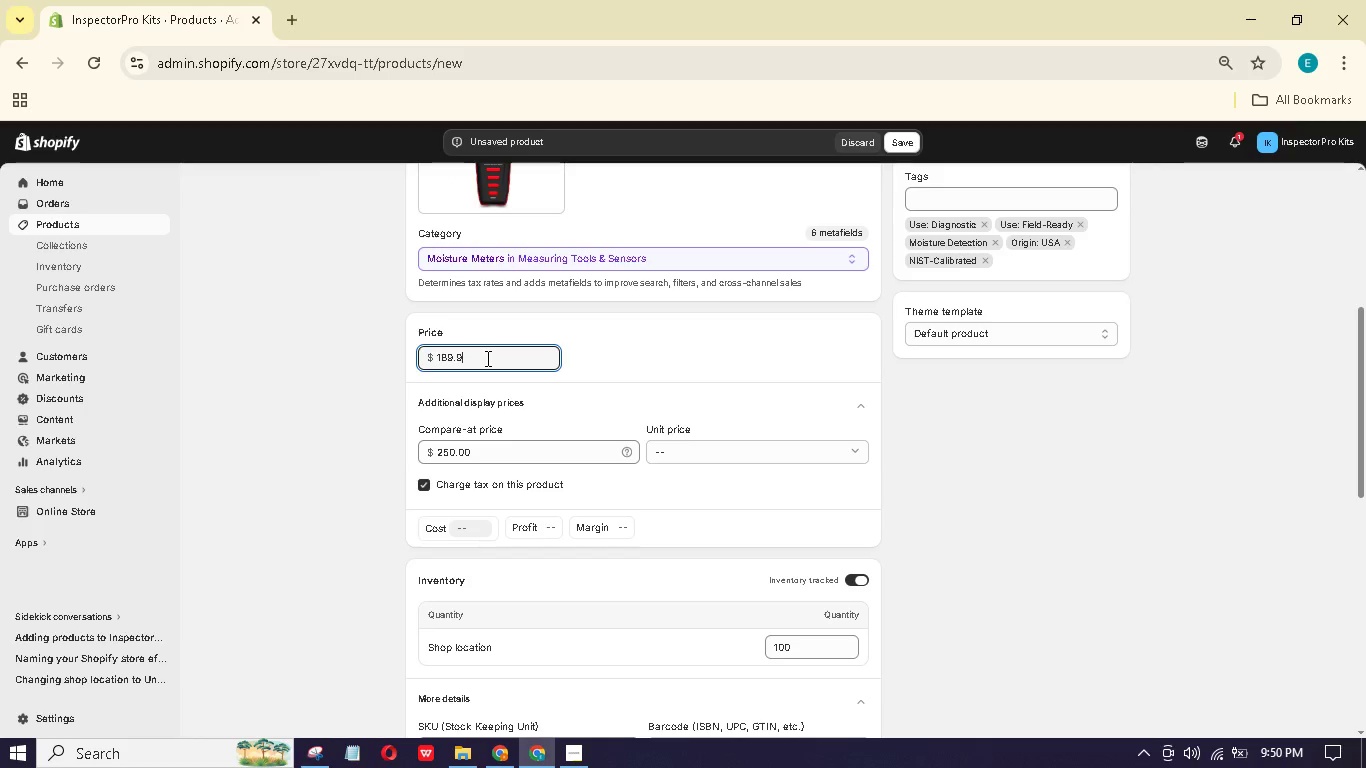 
key(Numpad9)
 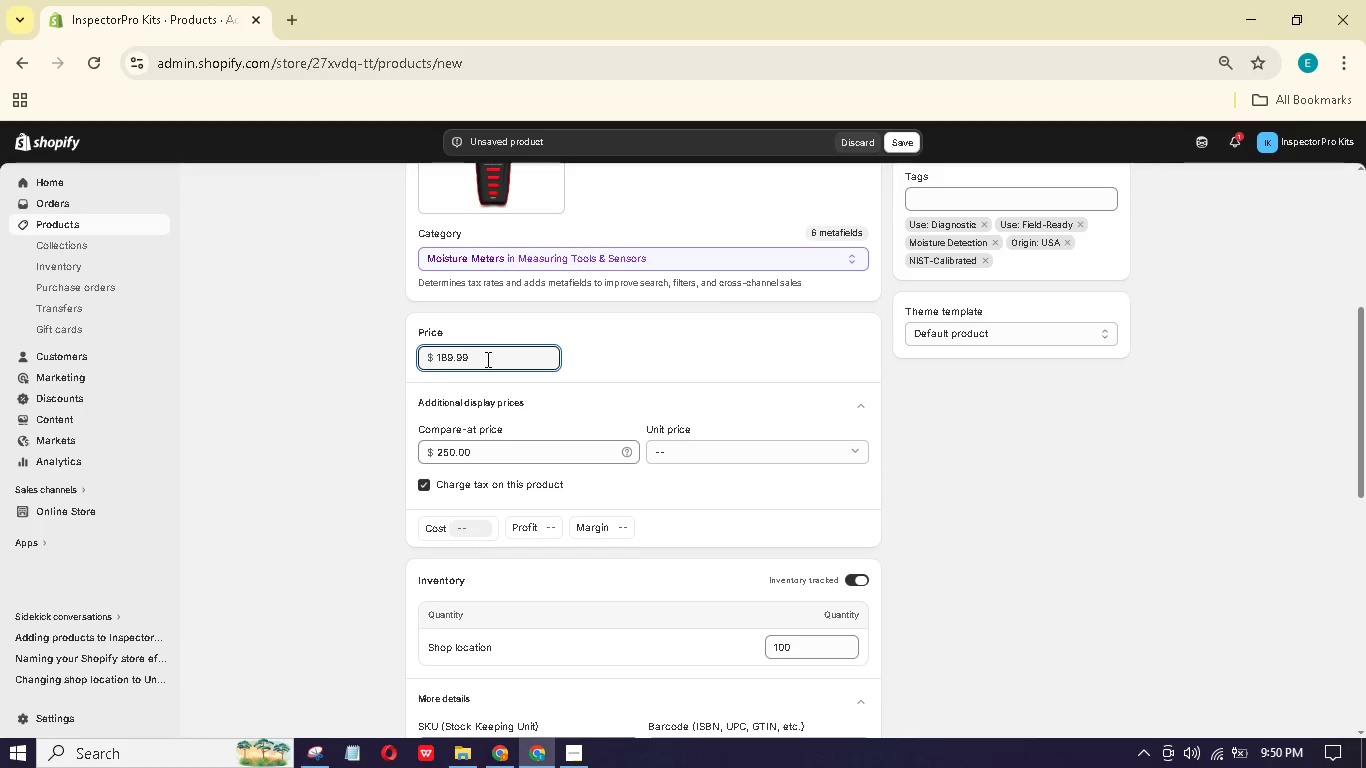 
scroll: coordinate [487, 360], scroll_direction: up, amount: 6.0
 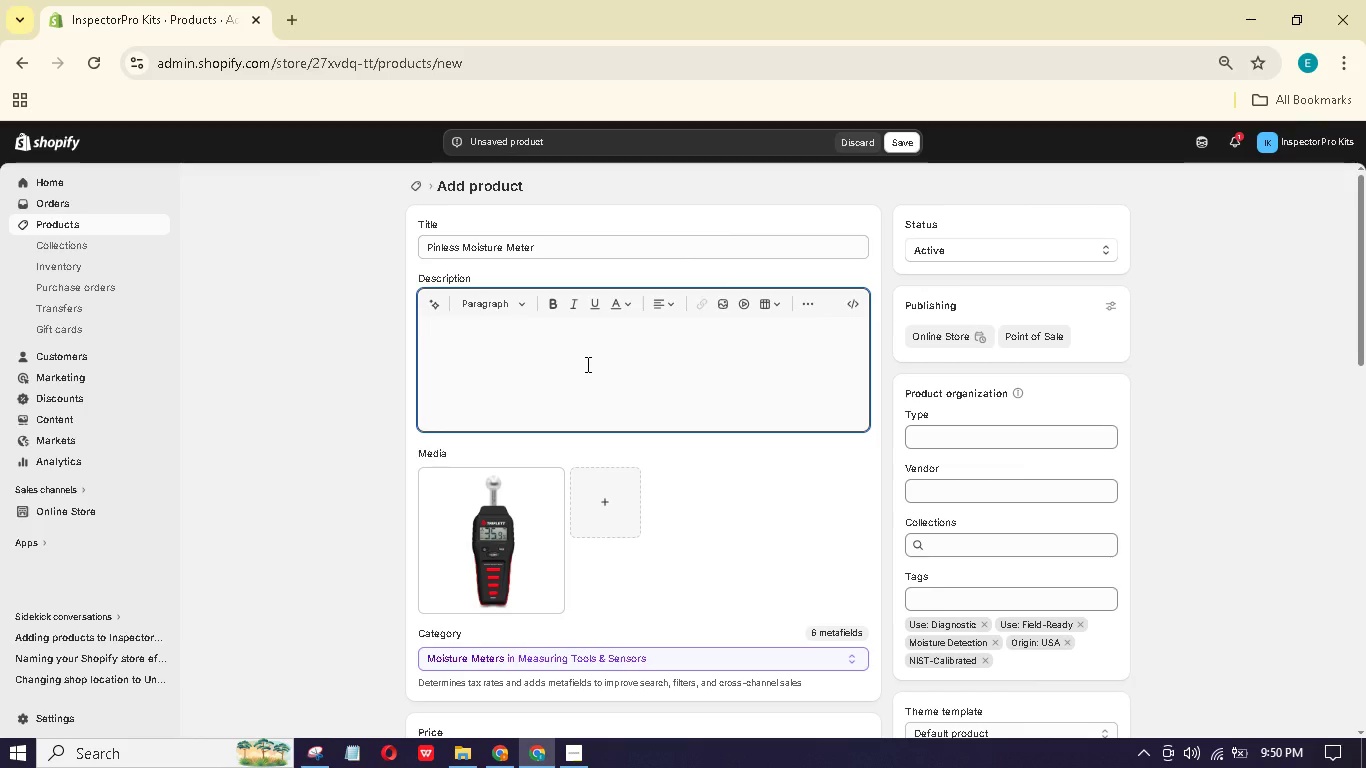 
wait(6.2)
 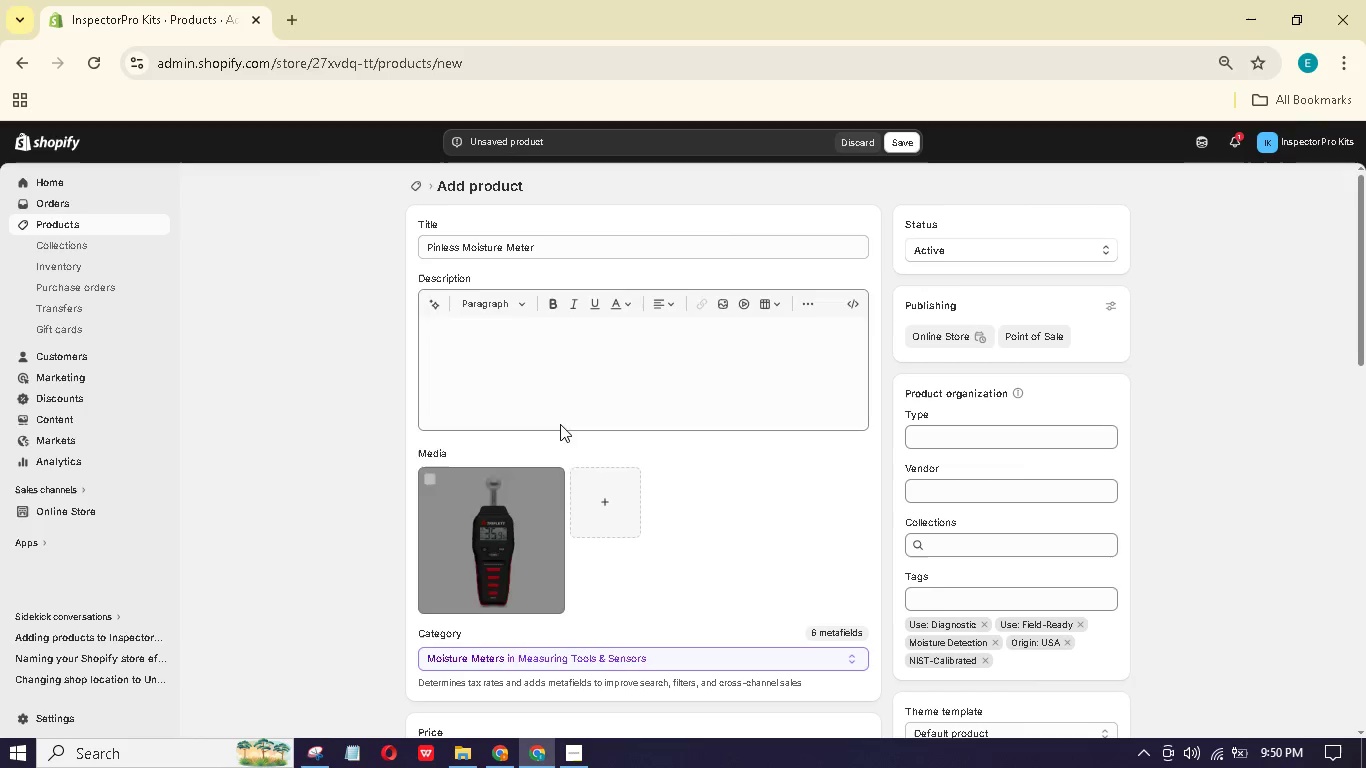 
type(Nn-Invasive Moisture Detectin That Builds Trust)
 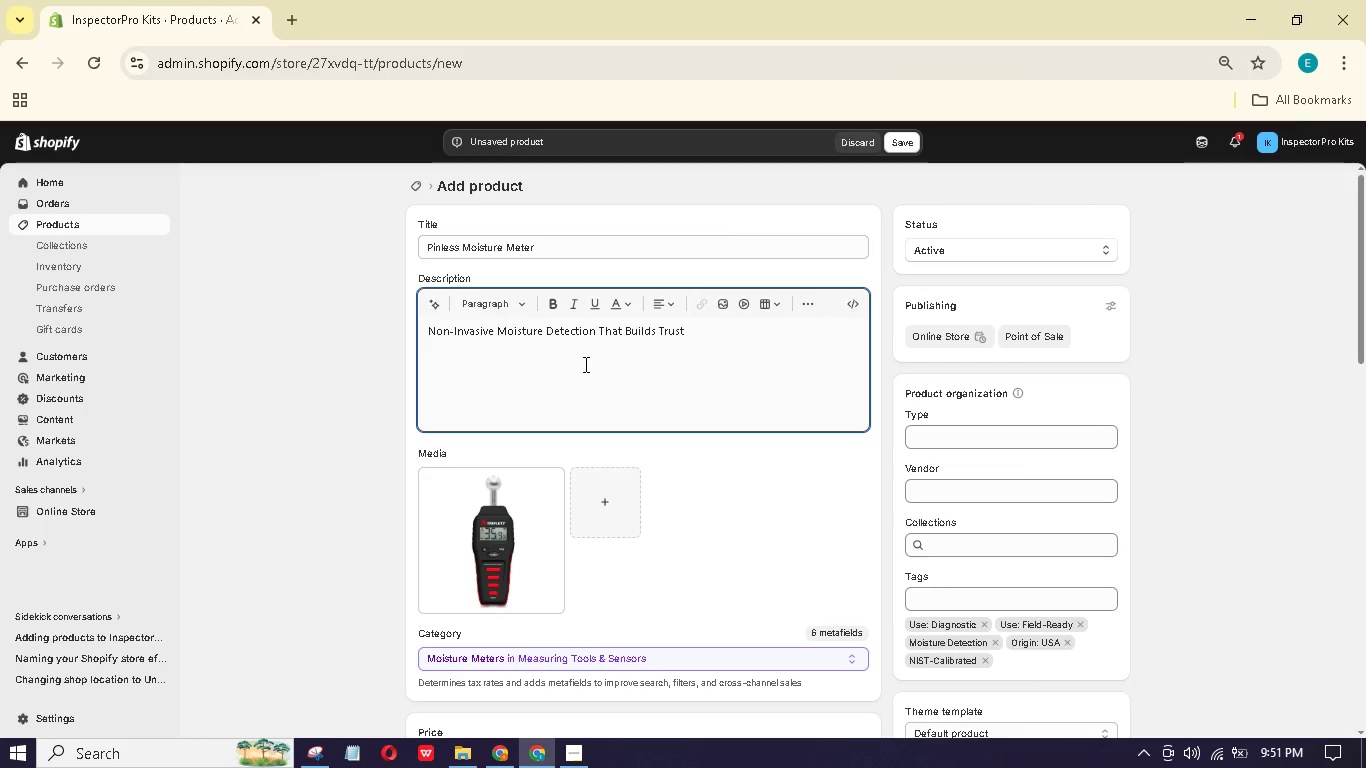 
key(Enter)
 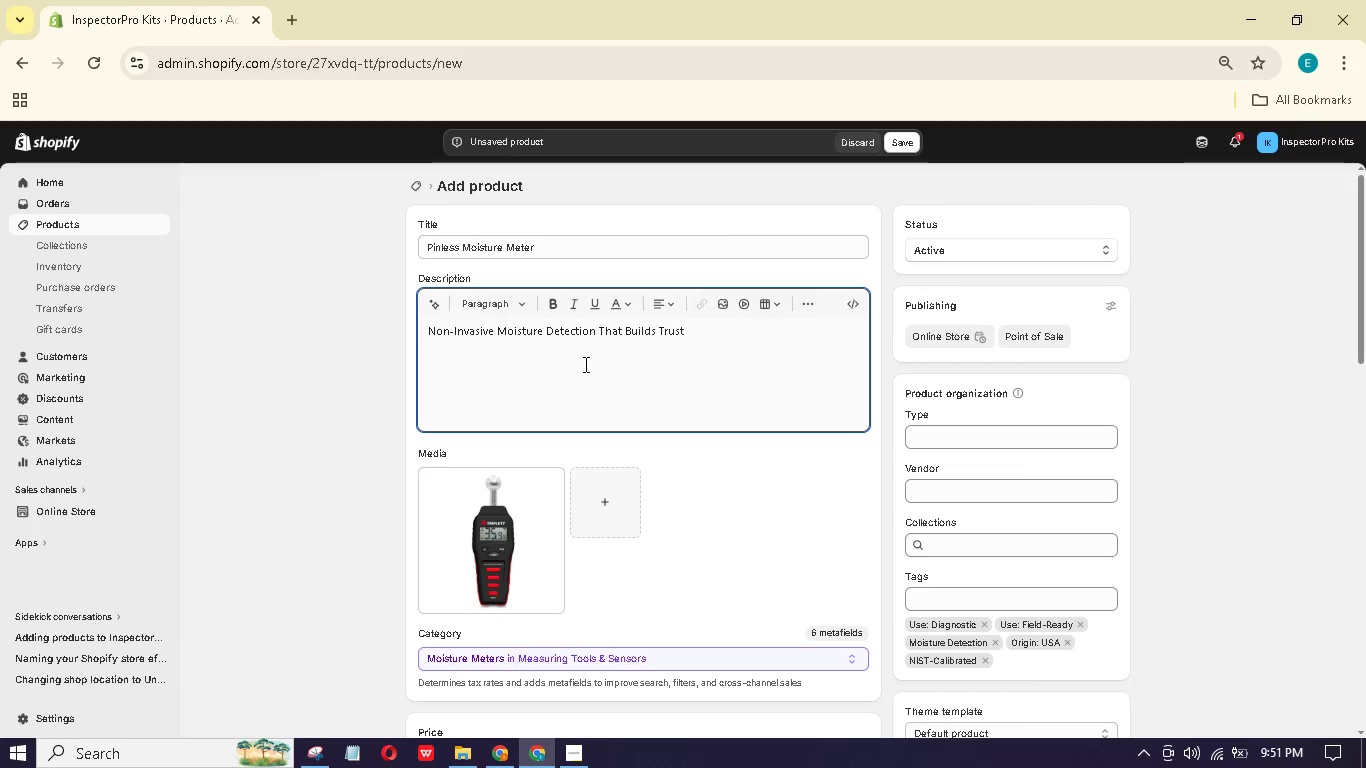 
type(This pinless moisture metr scans through finished surfaes withut leaving damage. A critical tool for every hme nspectin, it identifies hidden moisture behind tile, drywall, and flooring before it becomes a major claim.)
 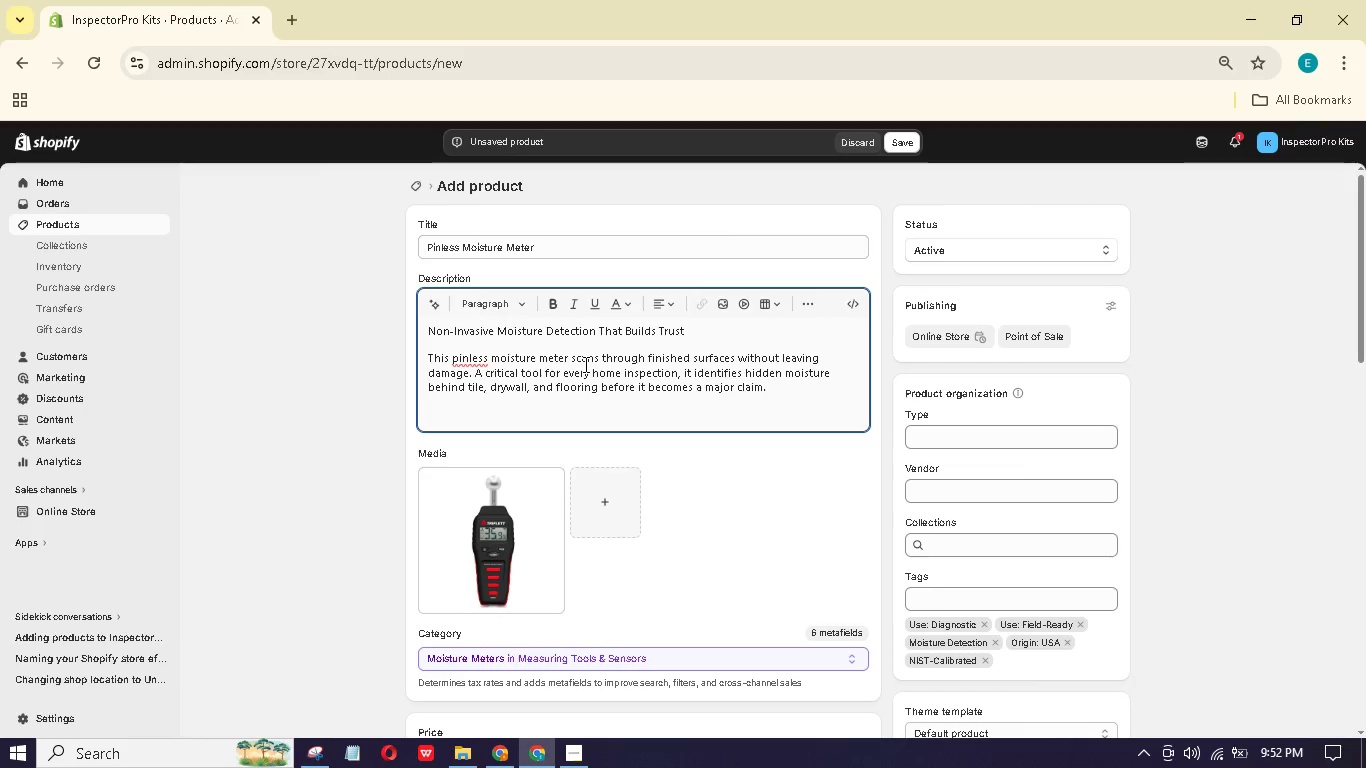 
wait(11.08)
 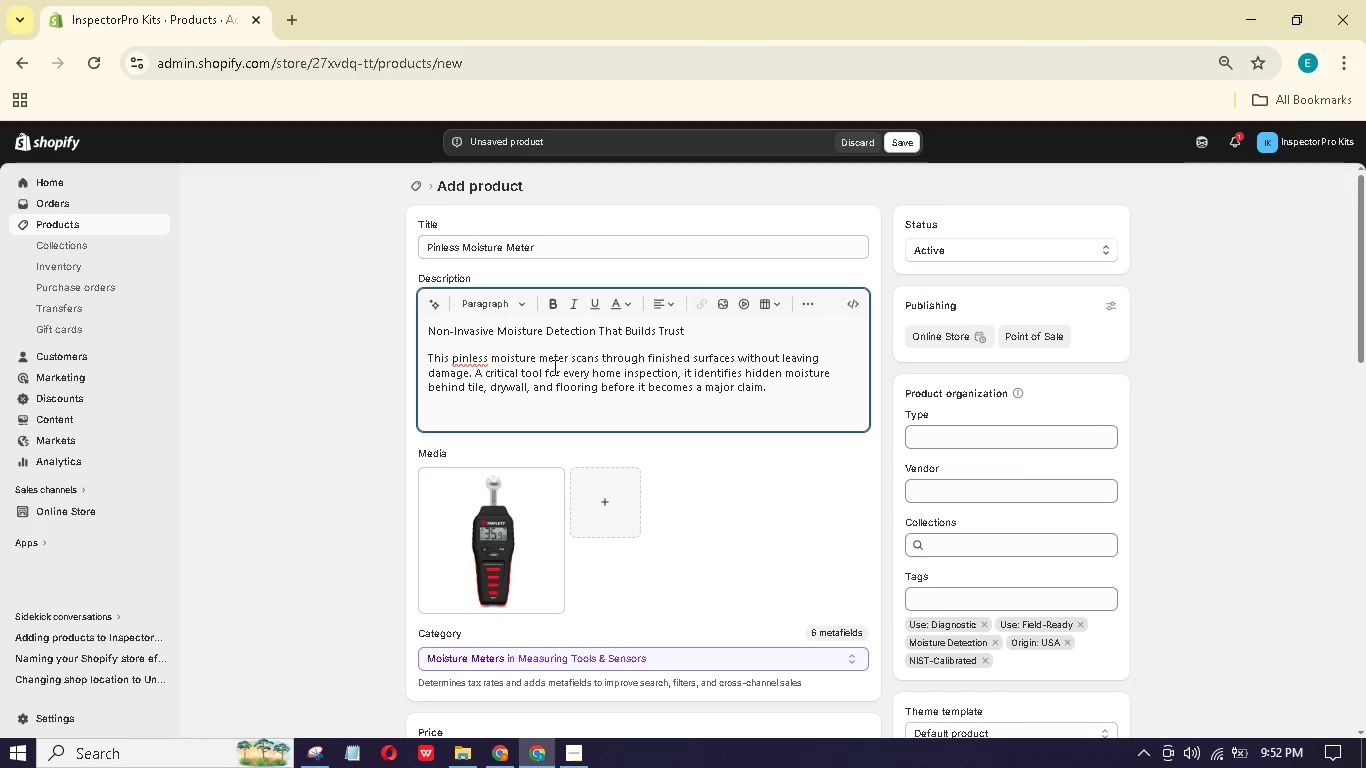 
key(Enter)
 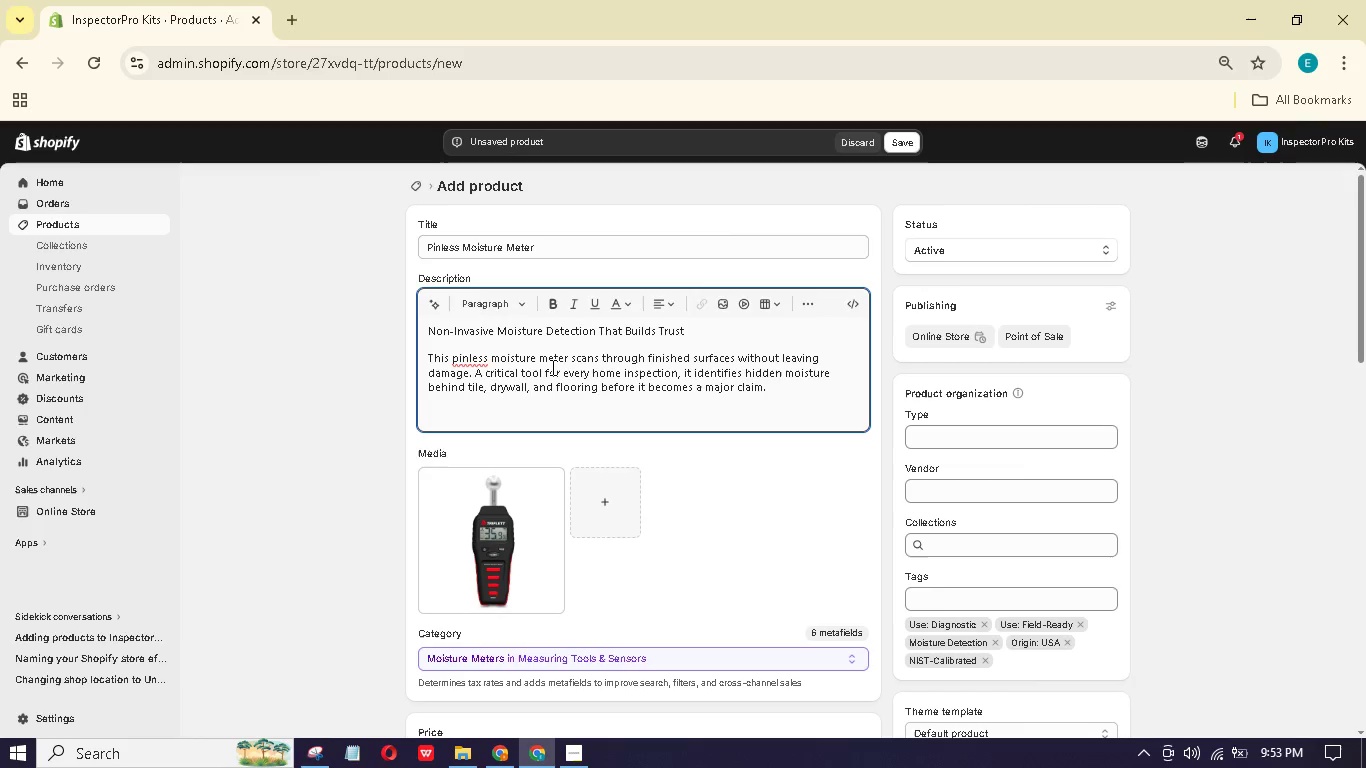 
type(Why Your Inspectin Reports Need This)
 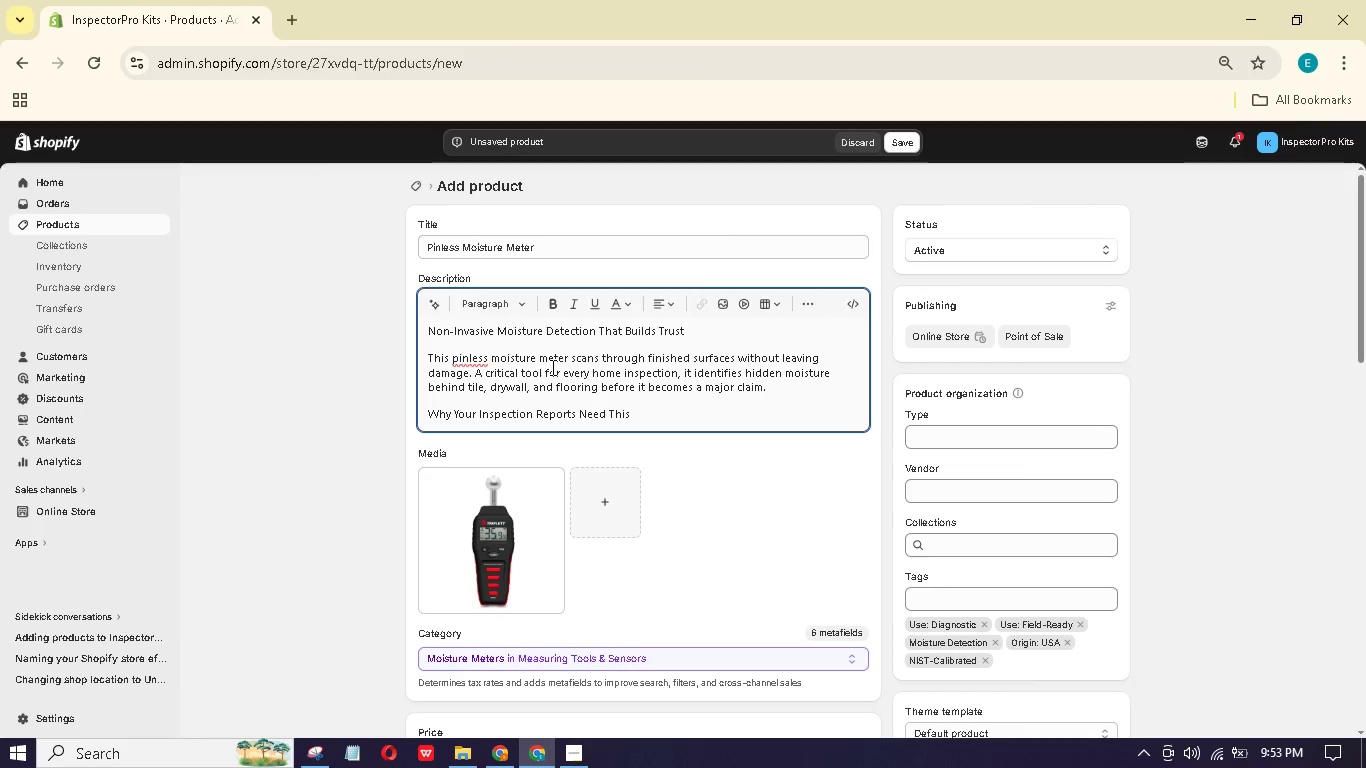 
key(Enter)
 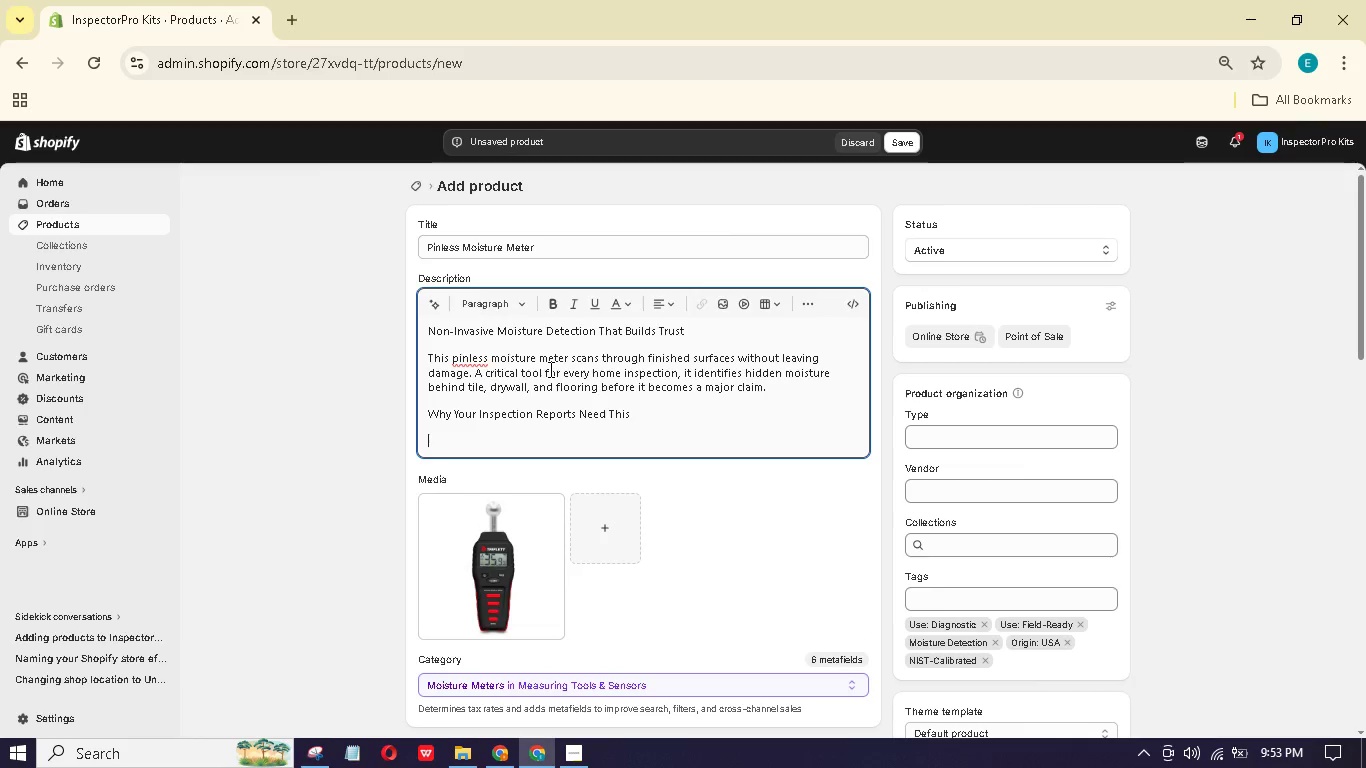 
type(Pinless technology - No surfae damage; scans up to 3/4 inch deep into materials)
 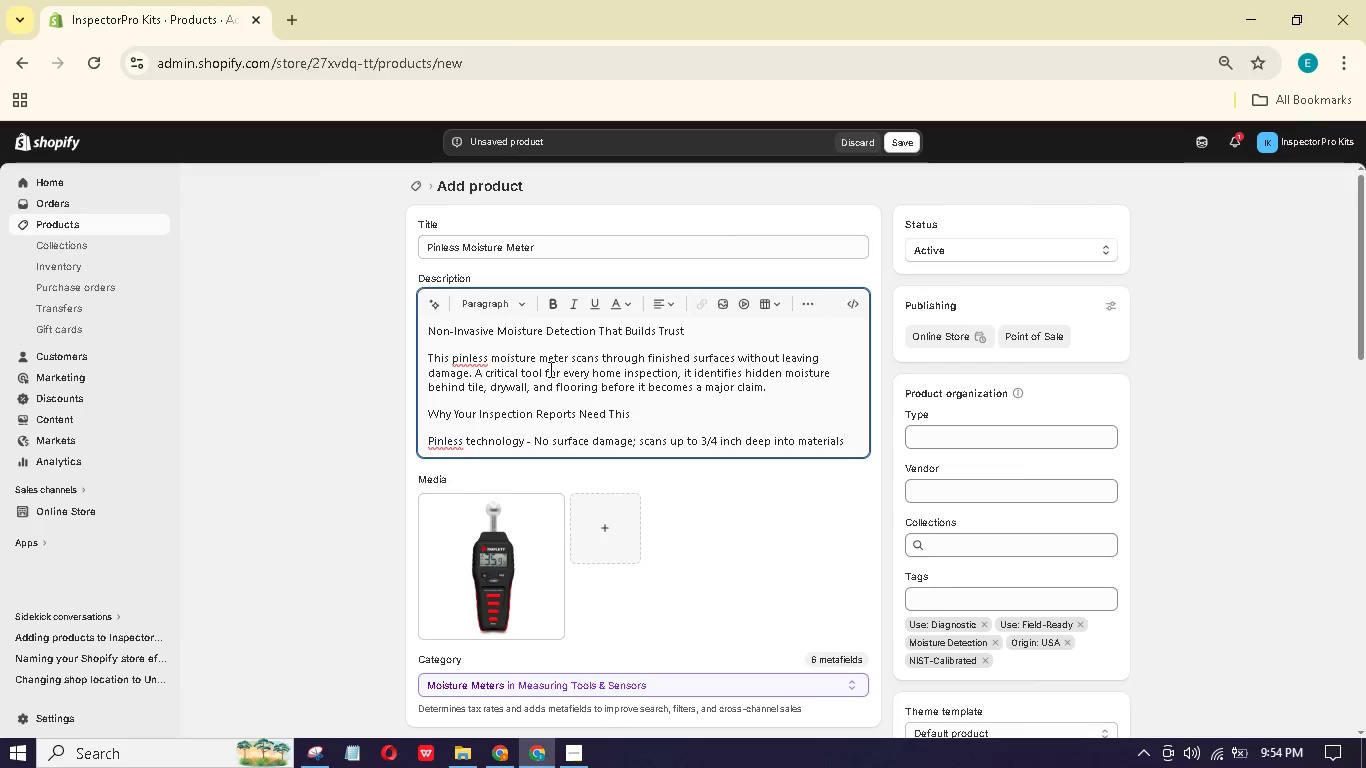 
key(Enter)
 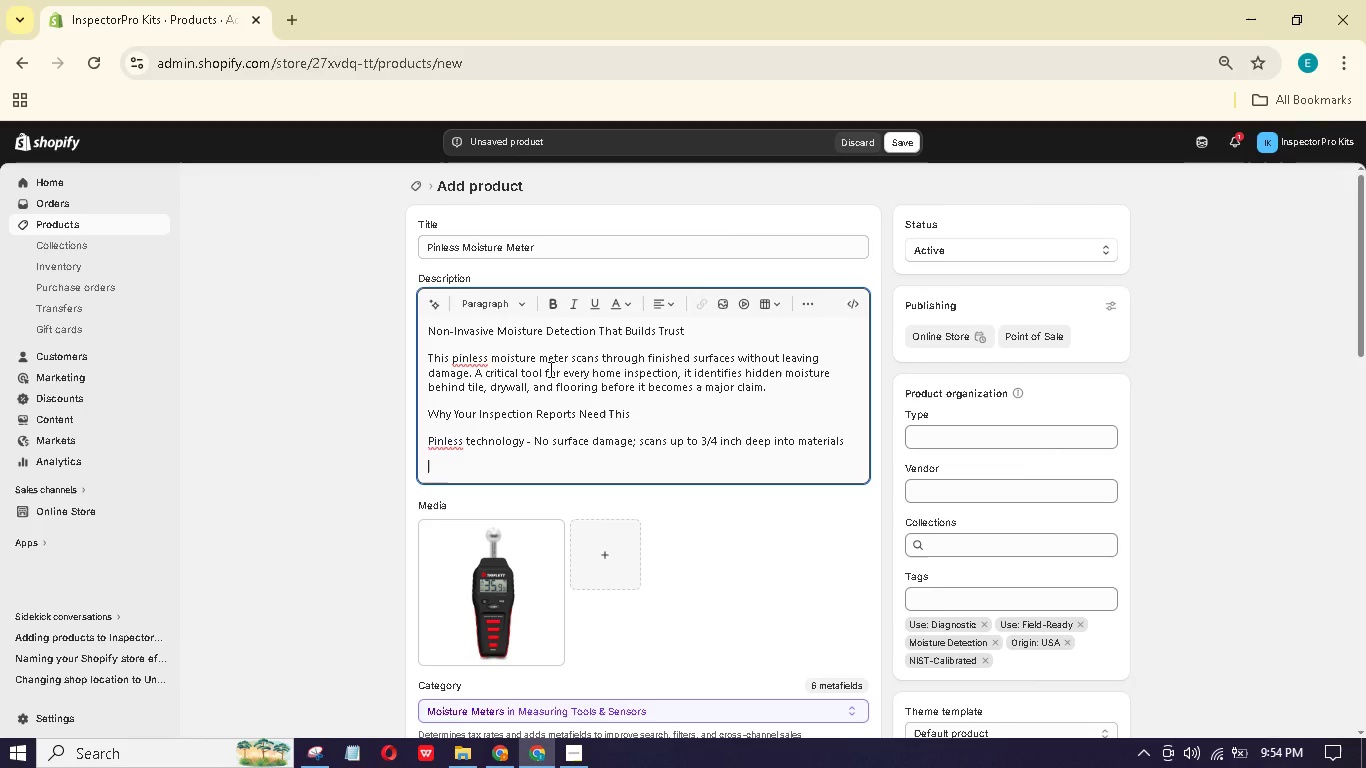 
type(NIST-traceable calibratin - Provides lgally defendable)
 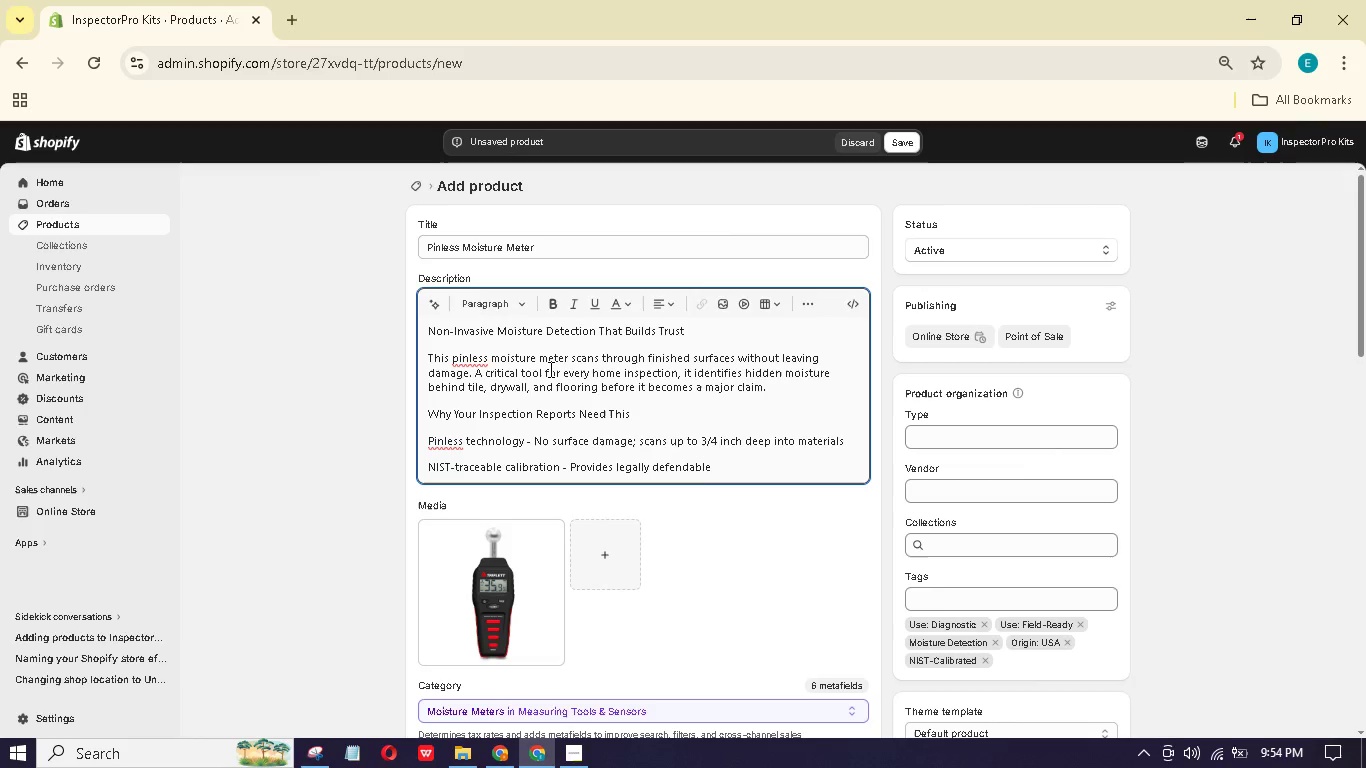 
key(ArrowLeft)
 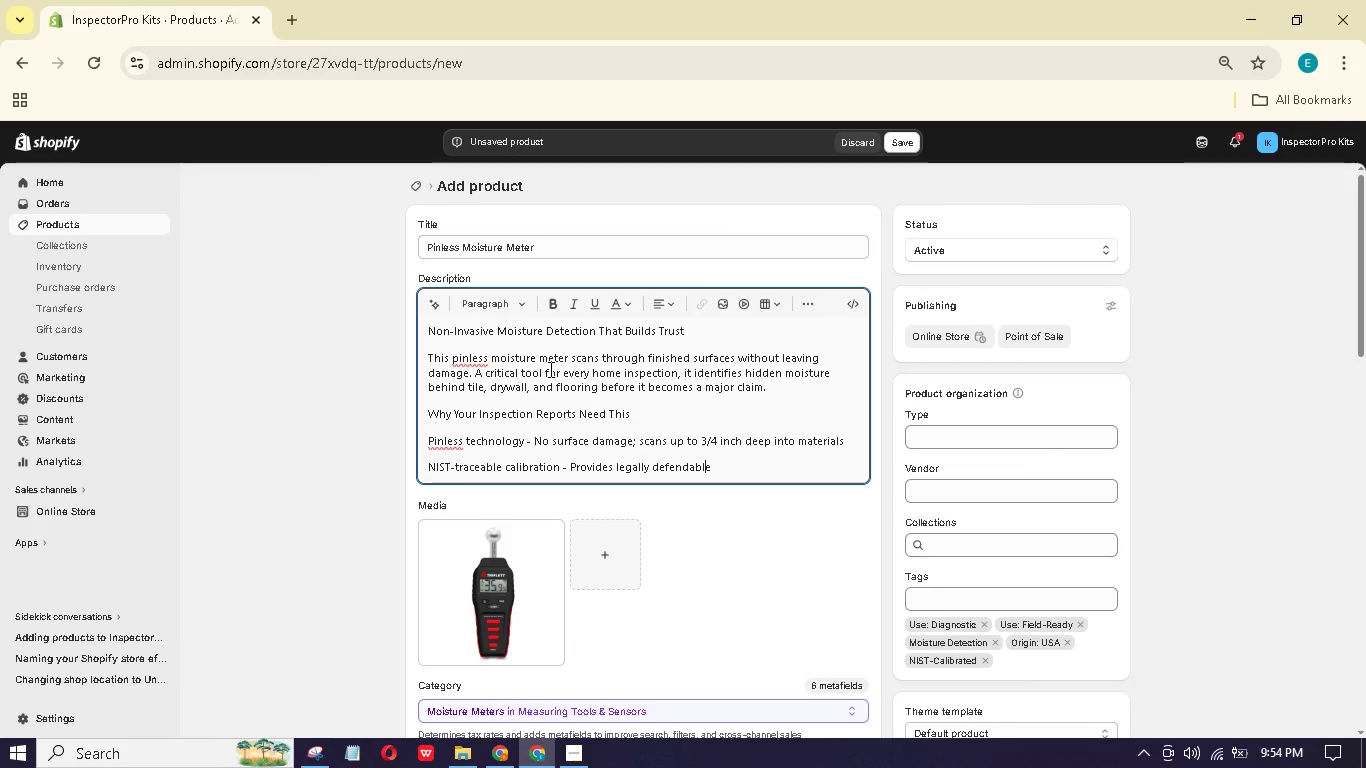 
key(ArrowLeft)
 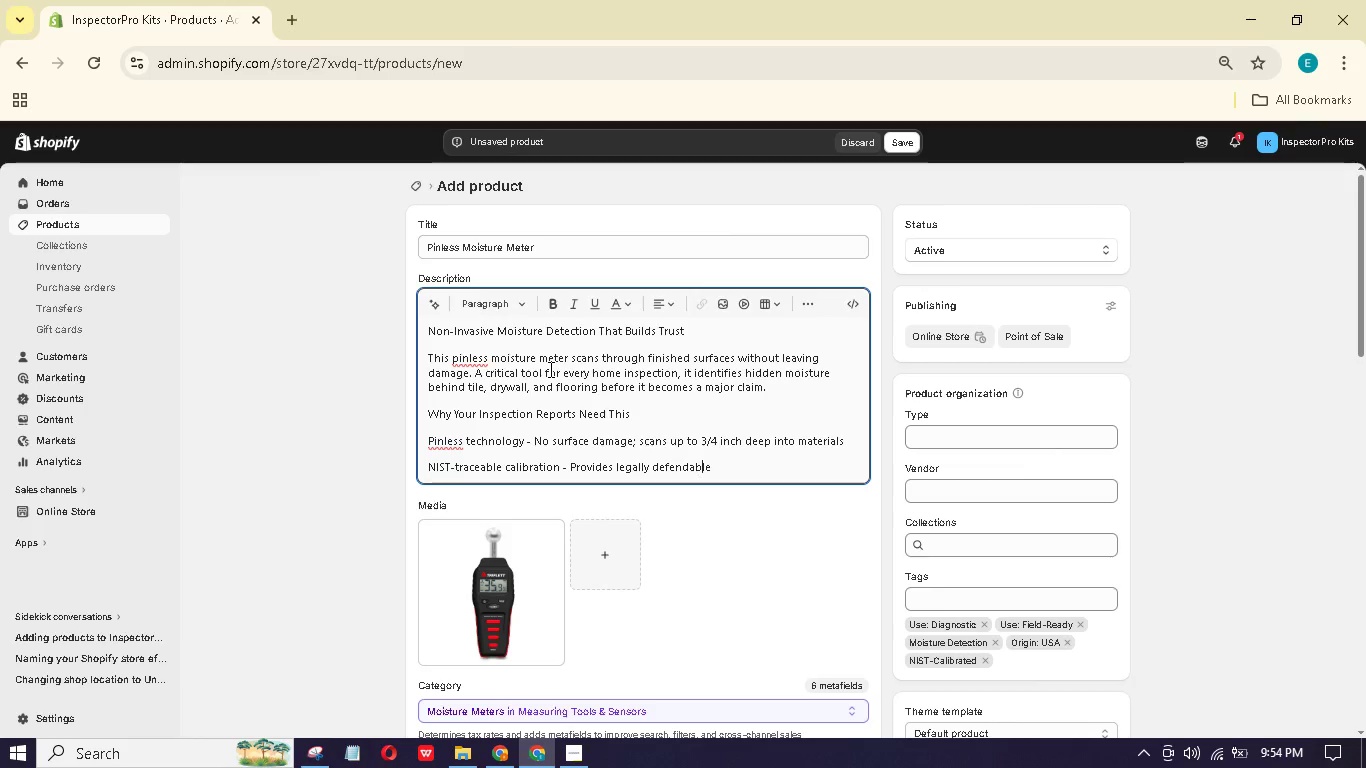 
key(ArrowLeft)
 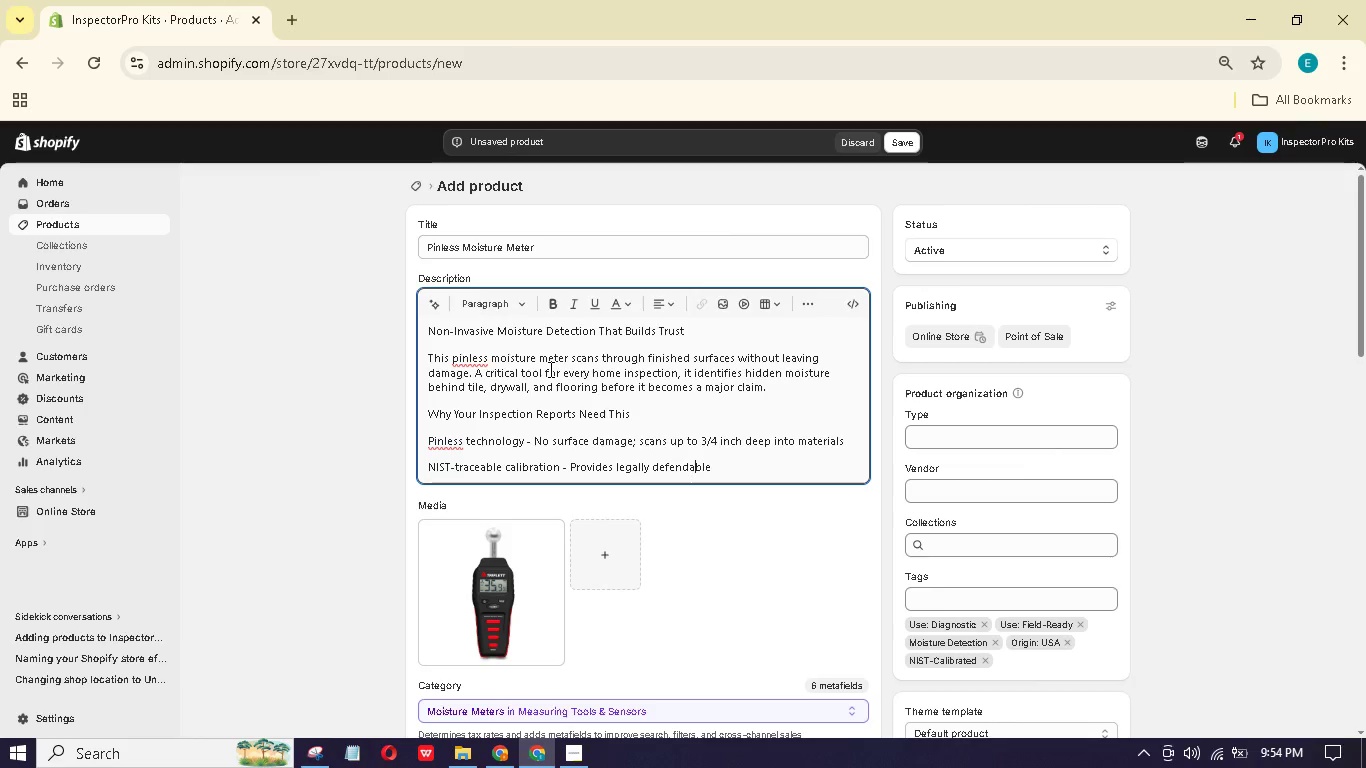 
key(ArrowLeft)
 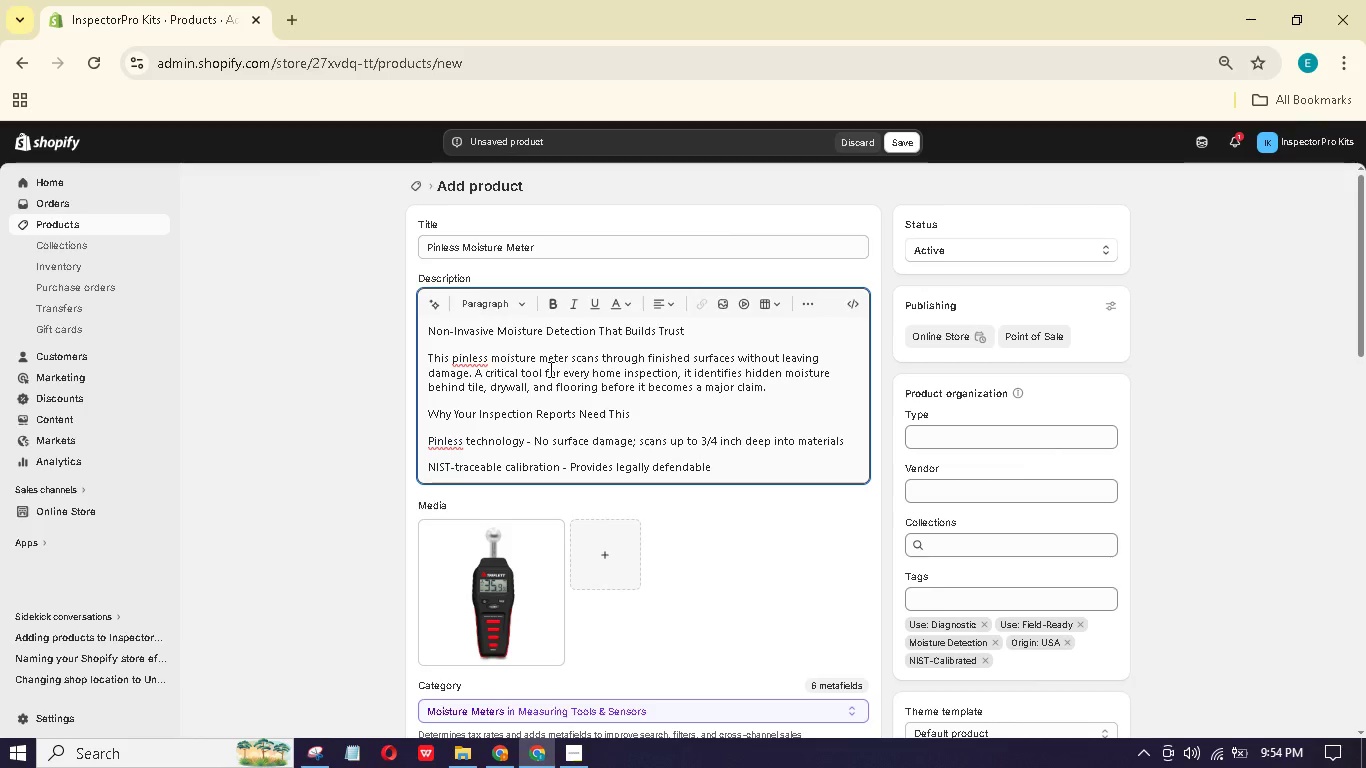 
key(Backspace)
type(si readngs for your )
 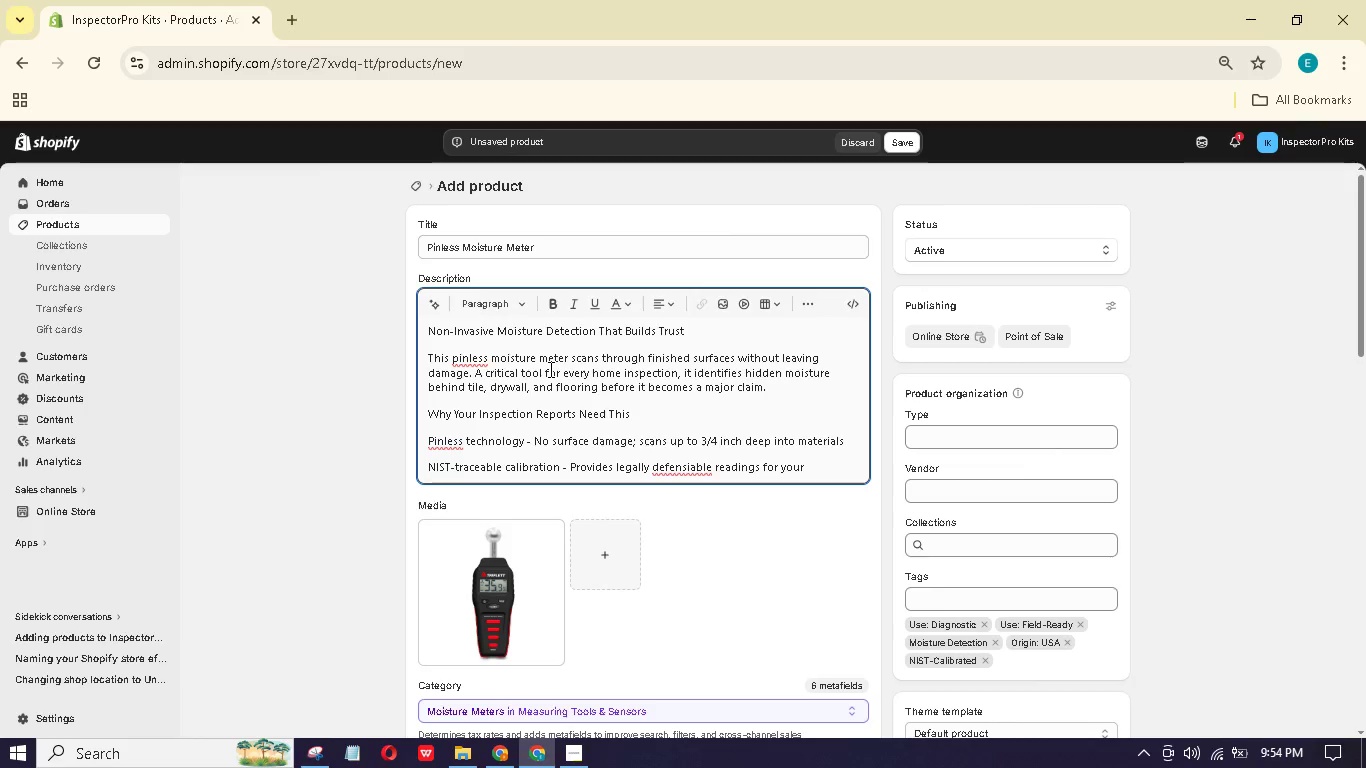 
hold_key(key=ArrowRight, duration=0.64)
 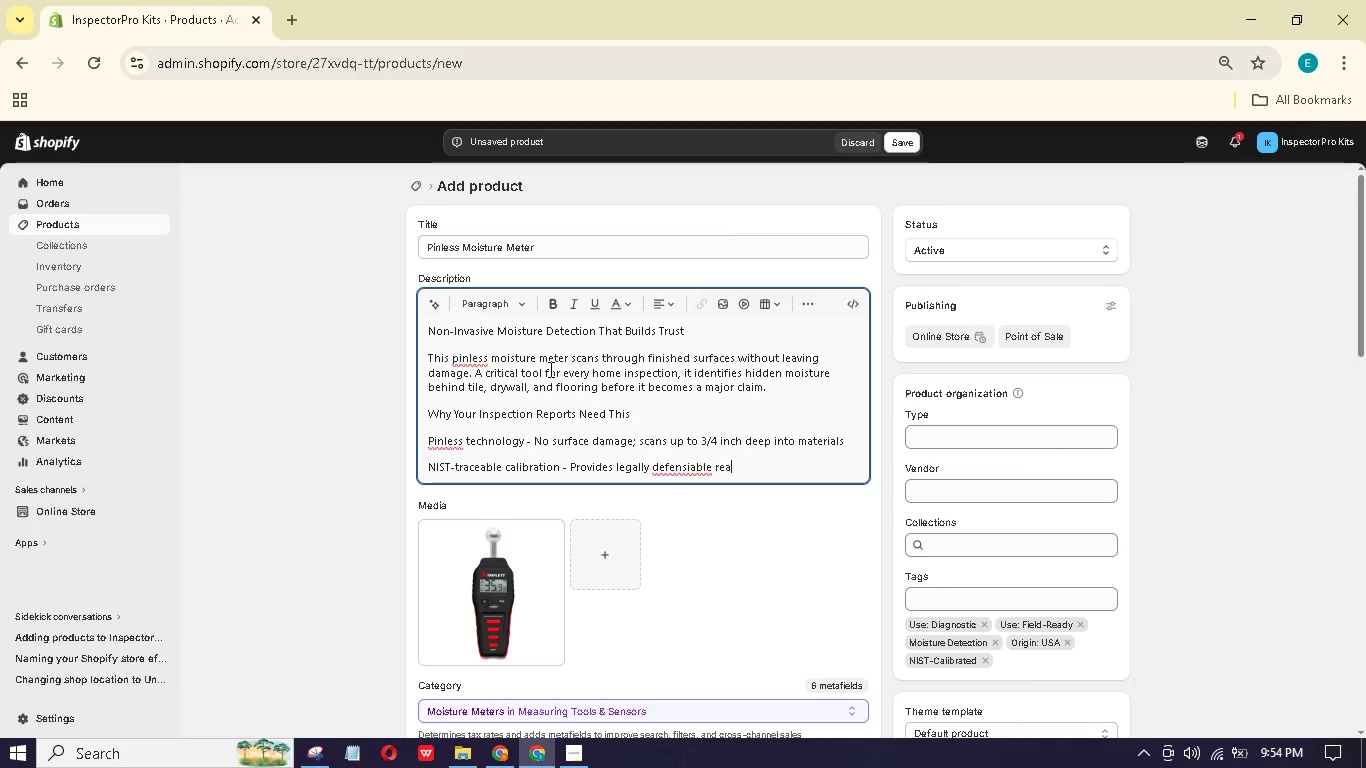 
wait(5.06)
 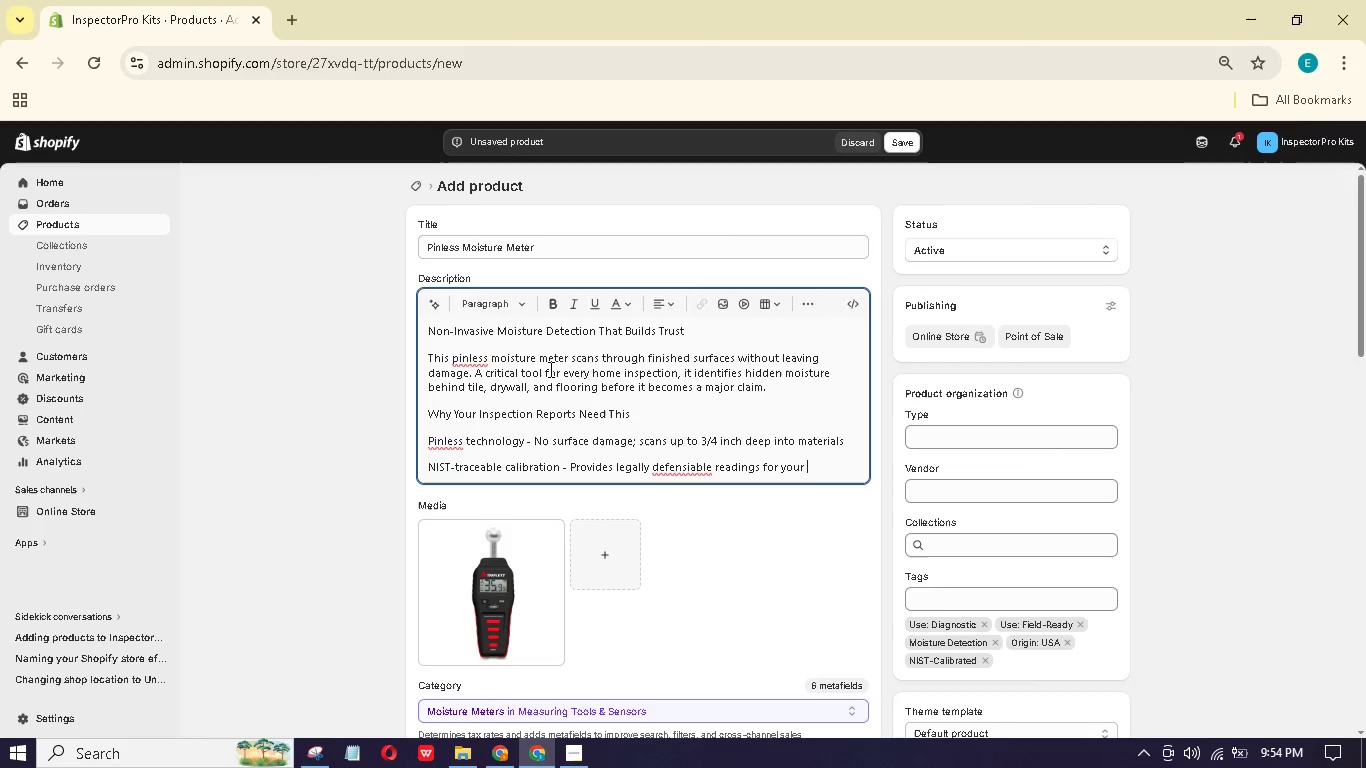 
left_click([698, 468])
 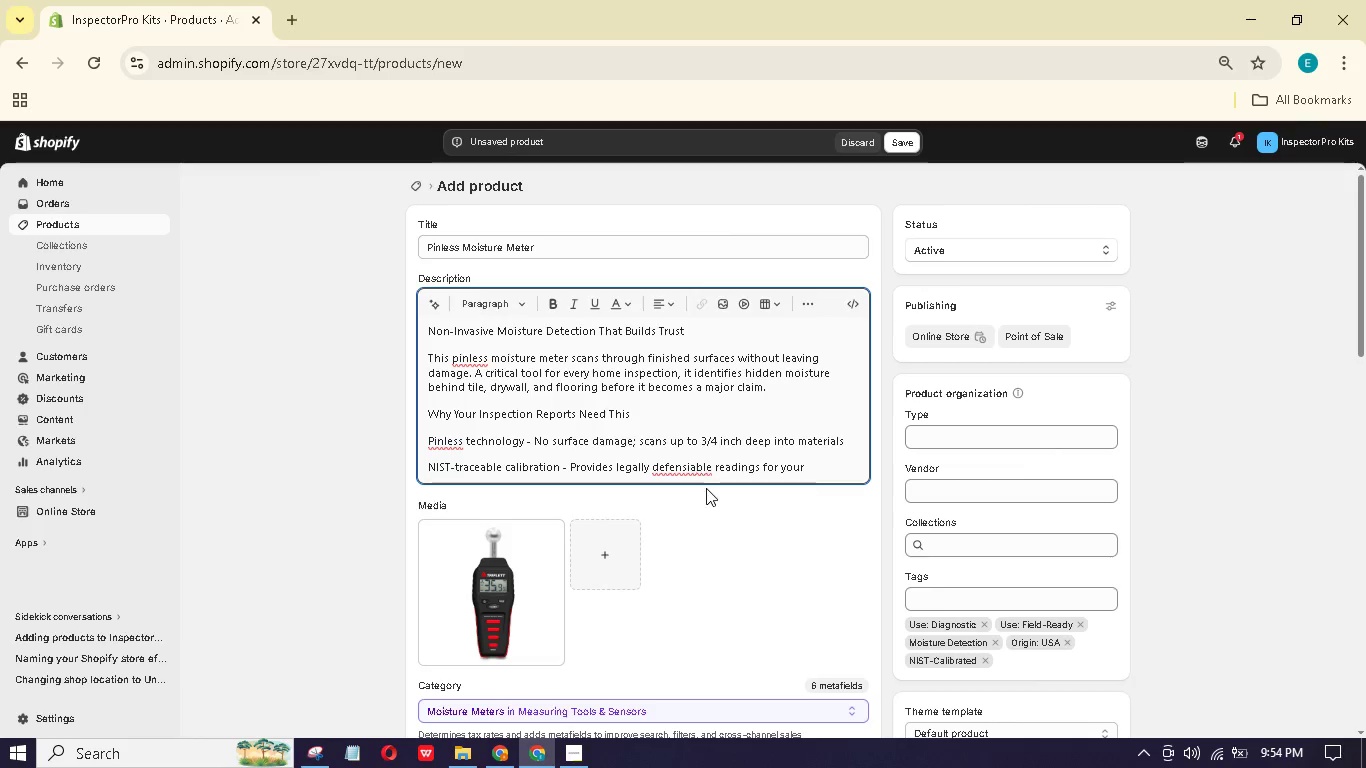 
key(Backspace)
type(reports)
 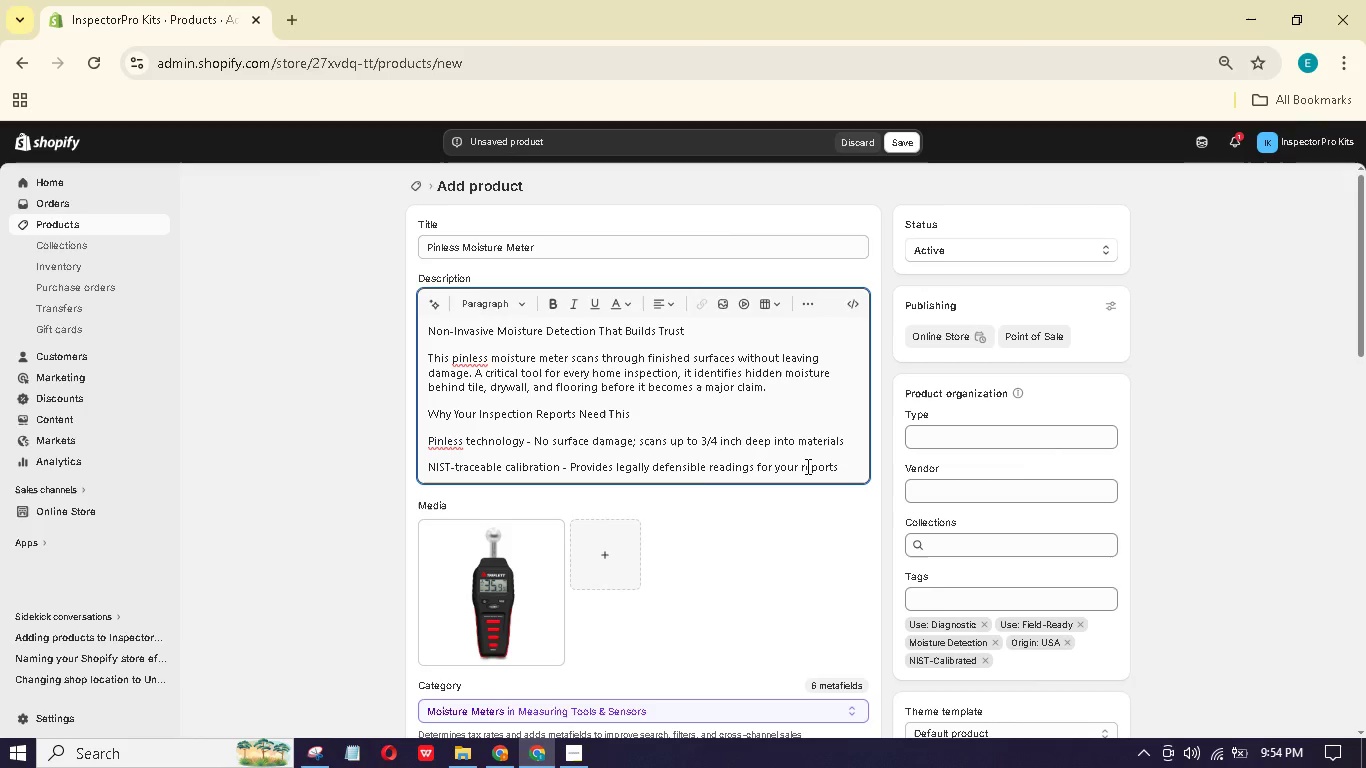 
key(Enter)
 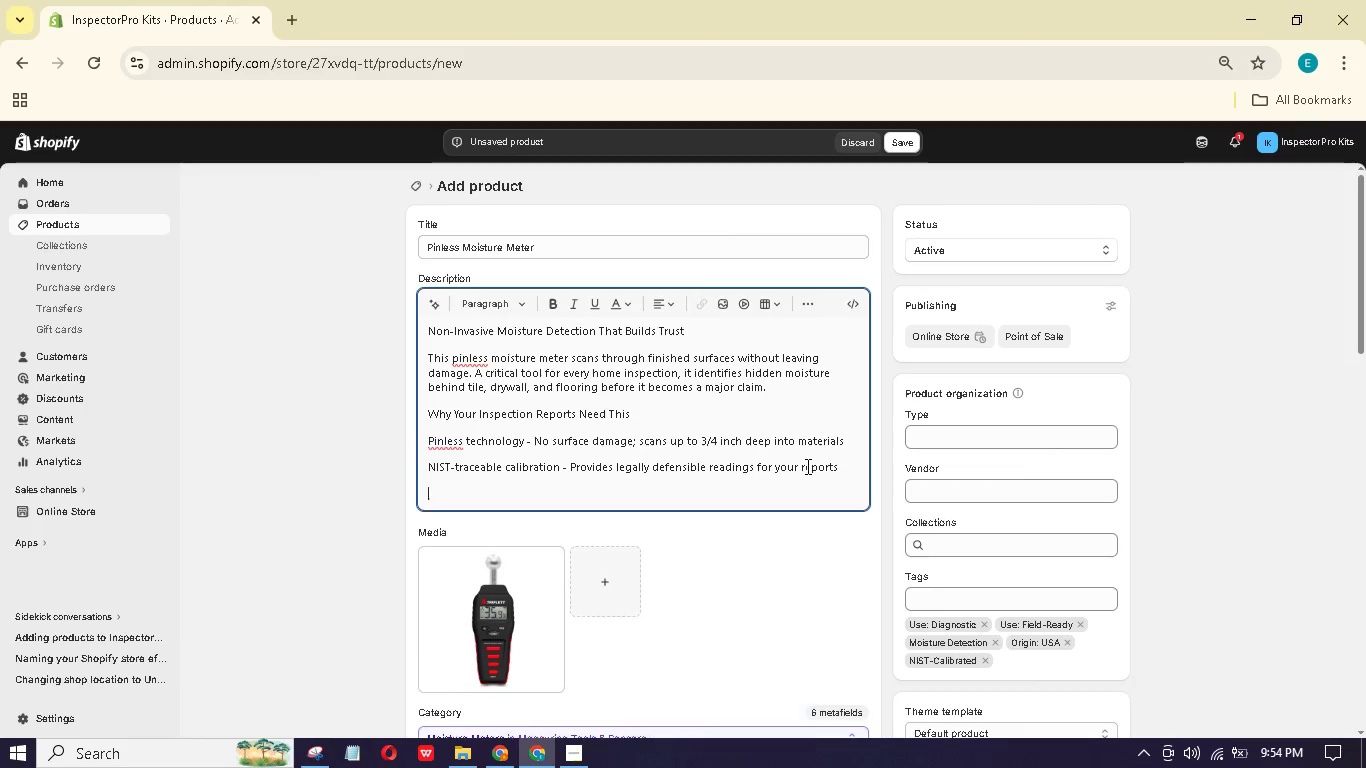 
type(Visual and audible alerts - Color-coded LCD and apear)
key(Backspace)
key(Backspace)
key(Backspace)
key(Backspace)
key(Backspace)
type(beeper signal moisture levels instantly)
 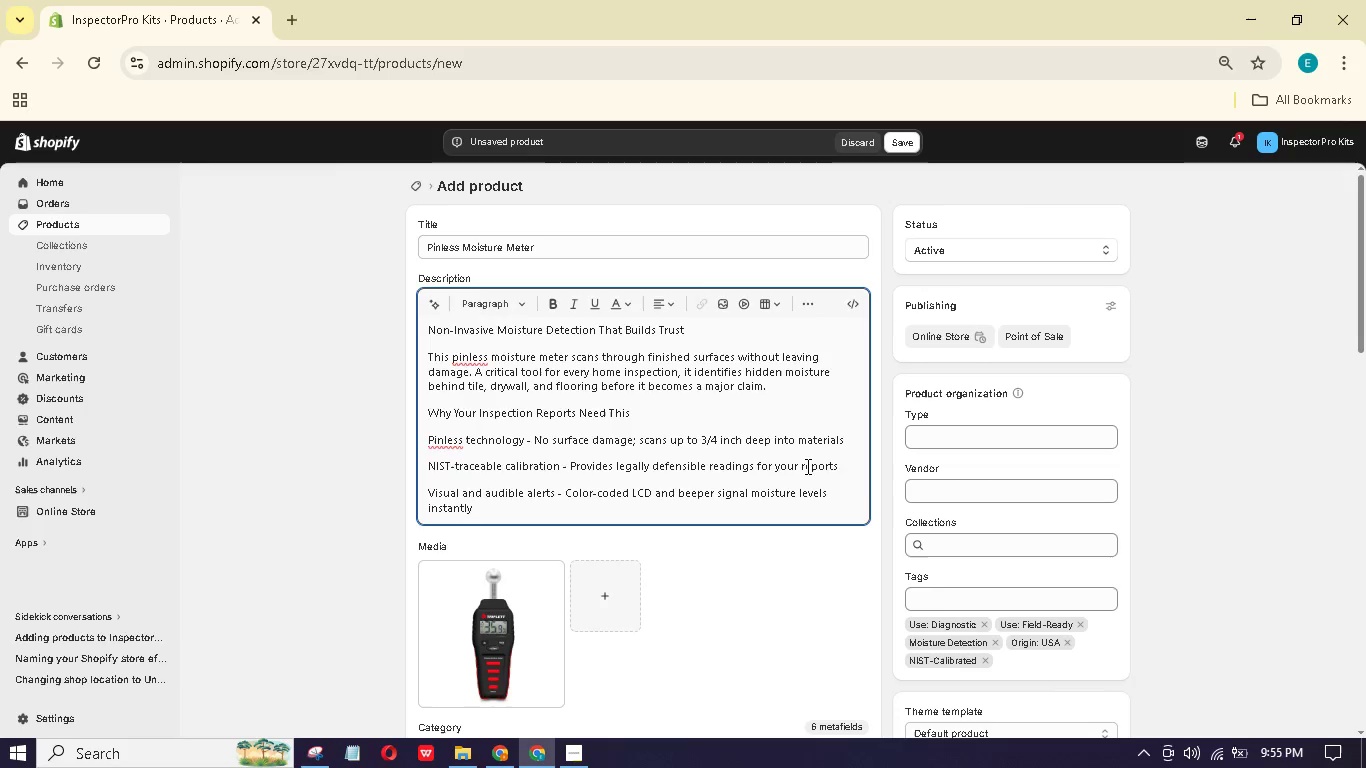 
key(Enter)
 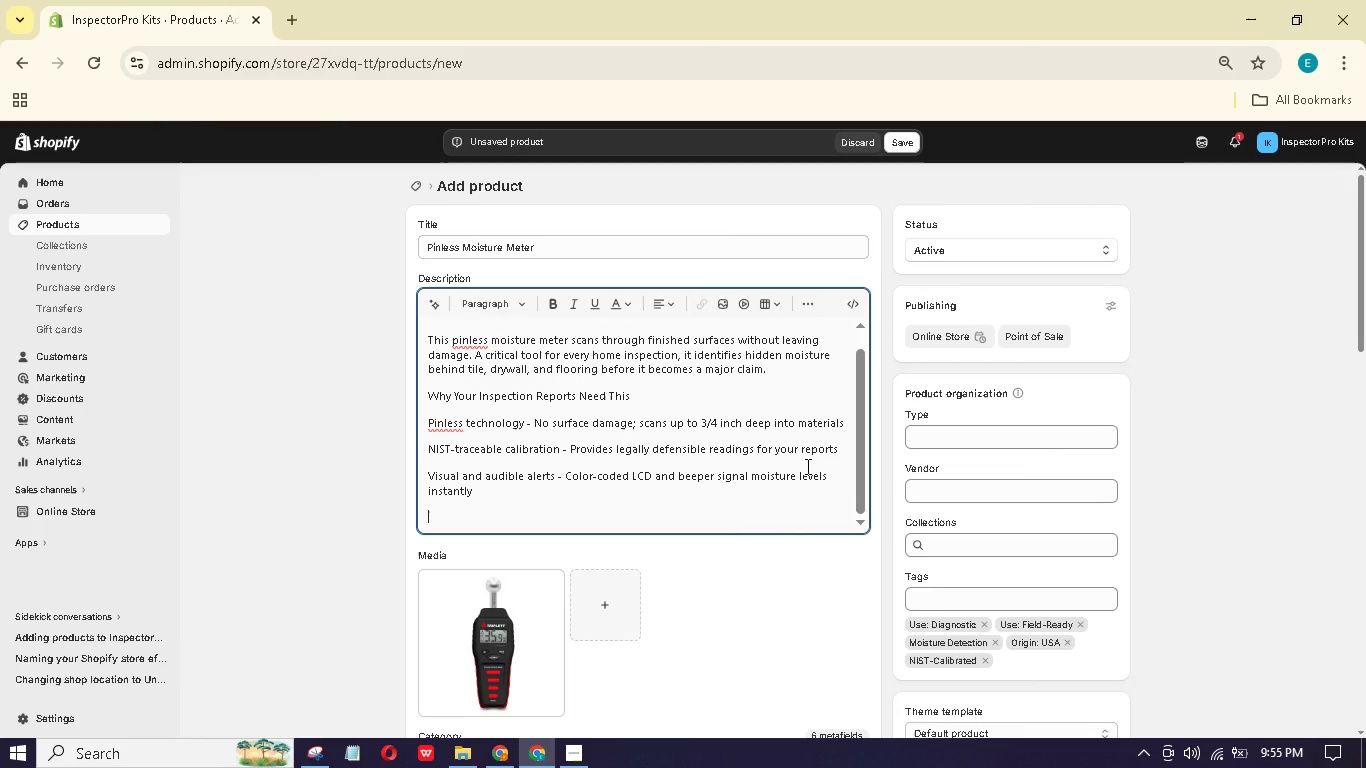 
type(Confirm active leaks - Differentiate between old stains and ongo)
key(Backspace)
type(p)
key(Backspace)
type(oing wter intrusion )
key(Backspace)
 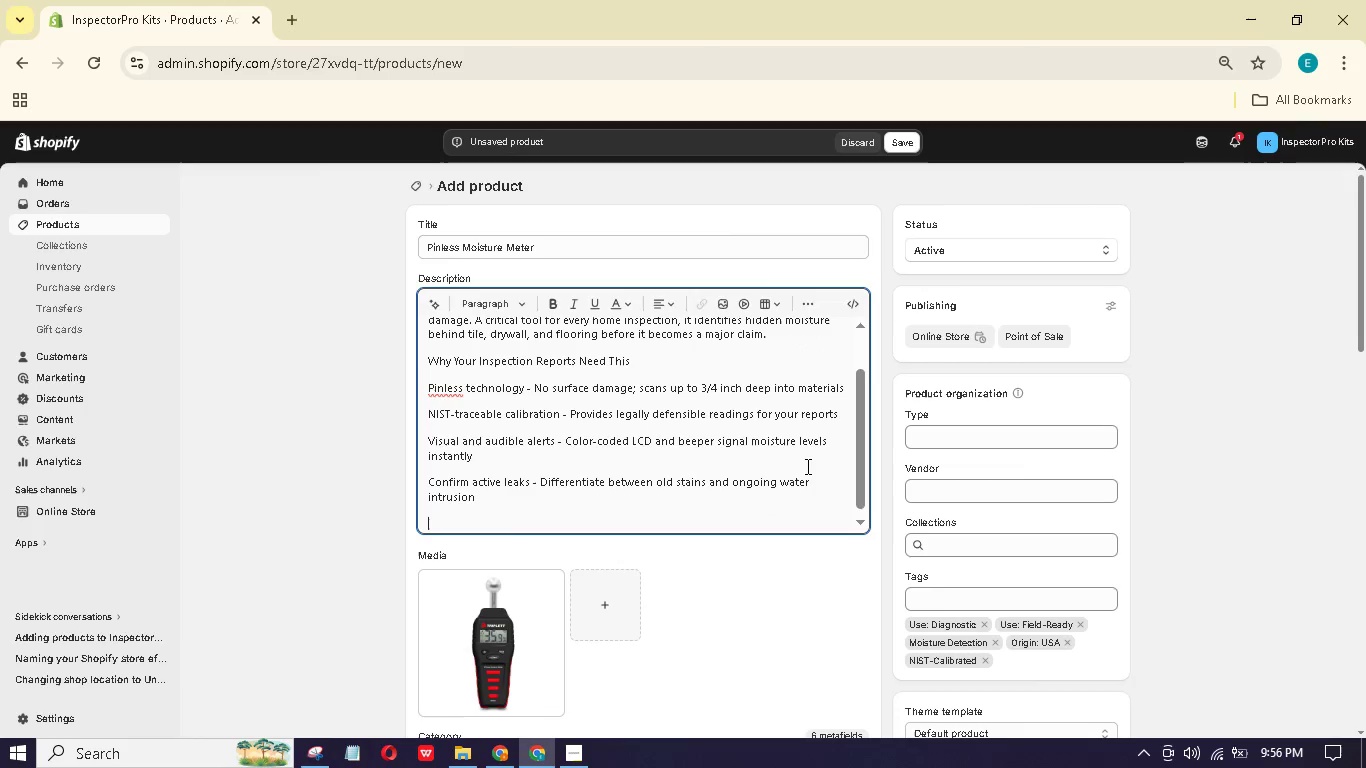 
 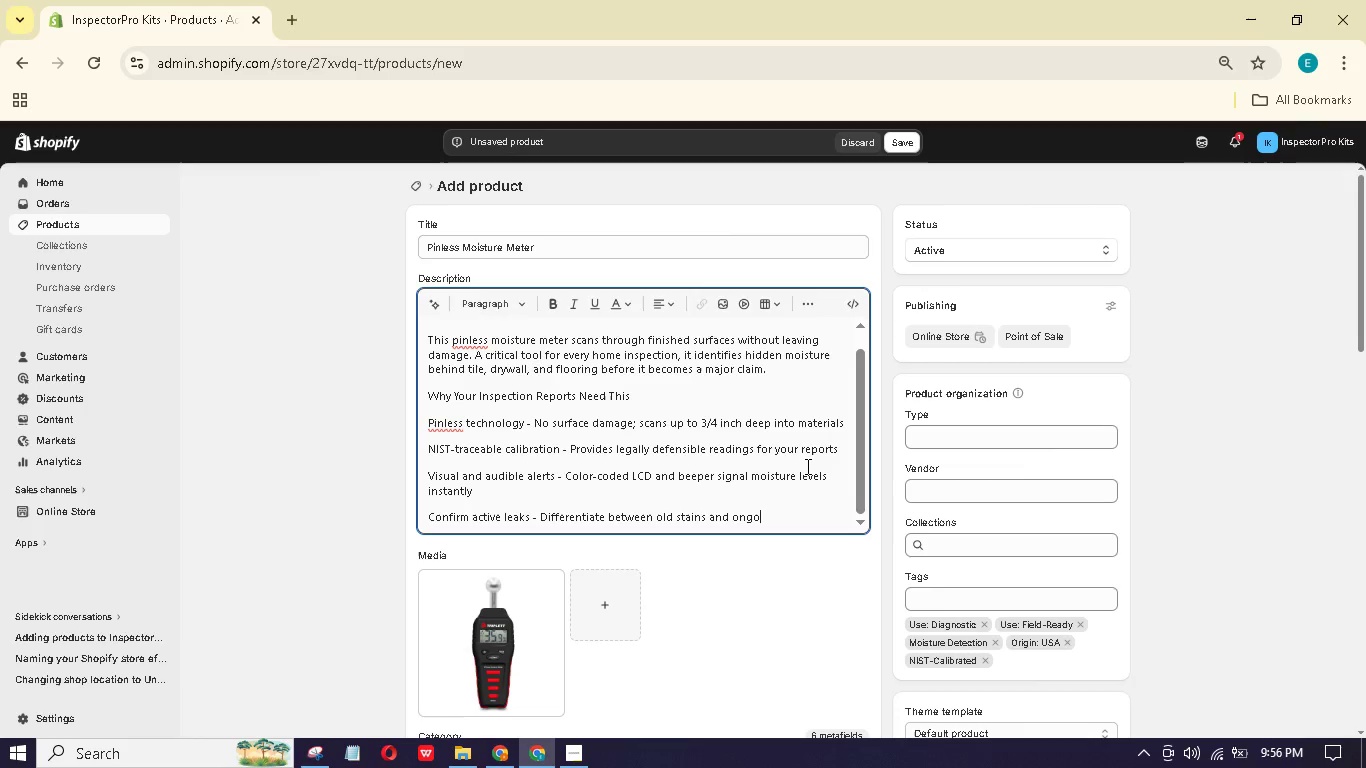 
key(Enter)
 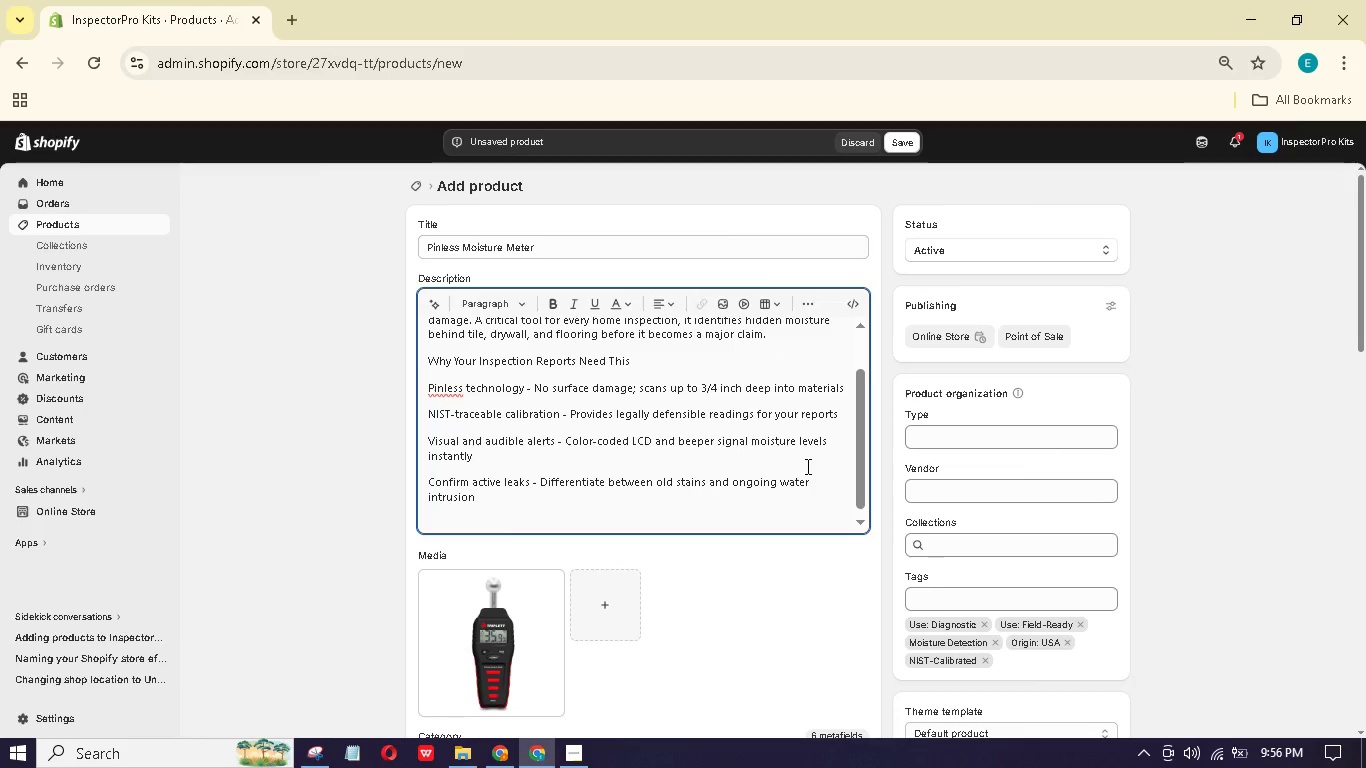 
type(Technical Specifications)
 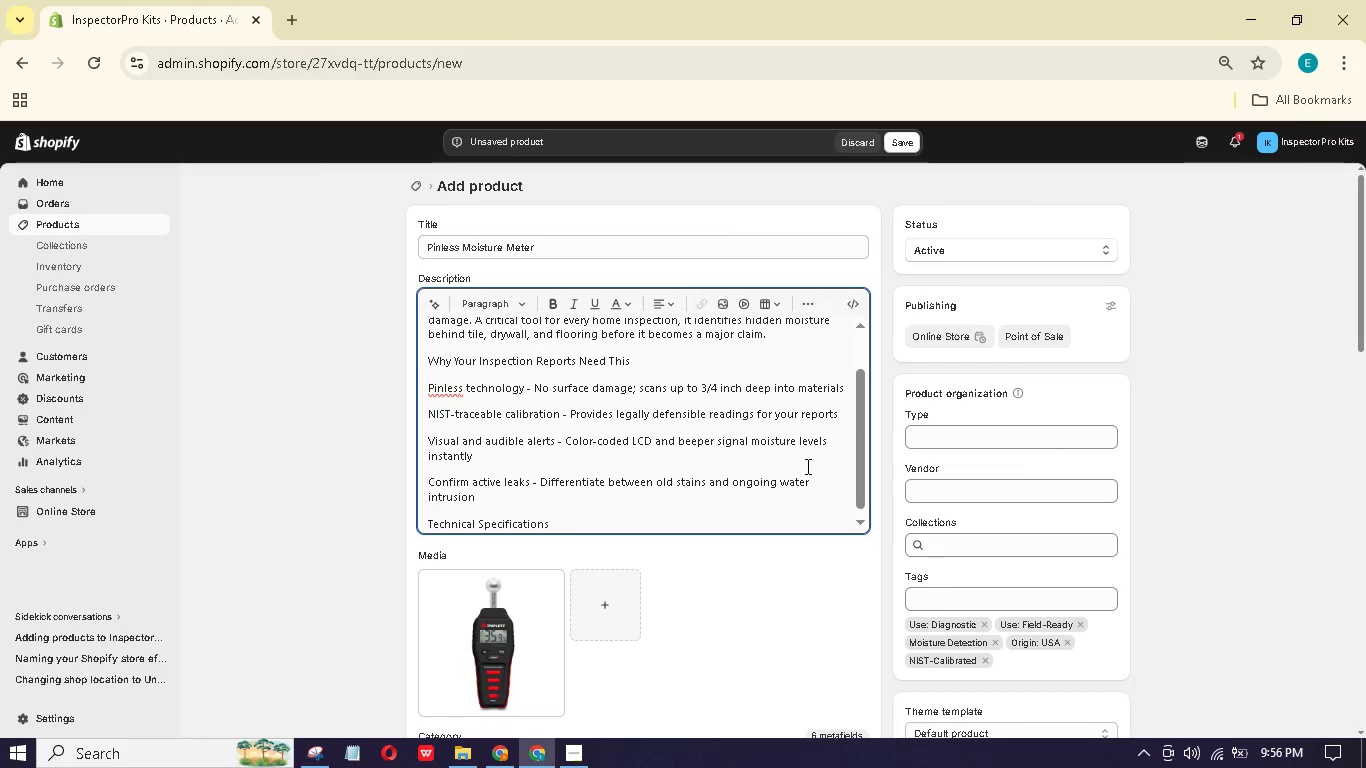 
key(Enter)
 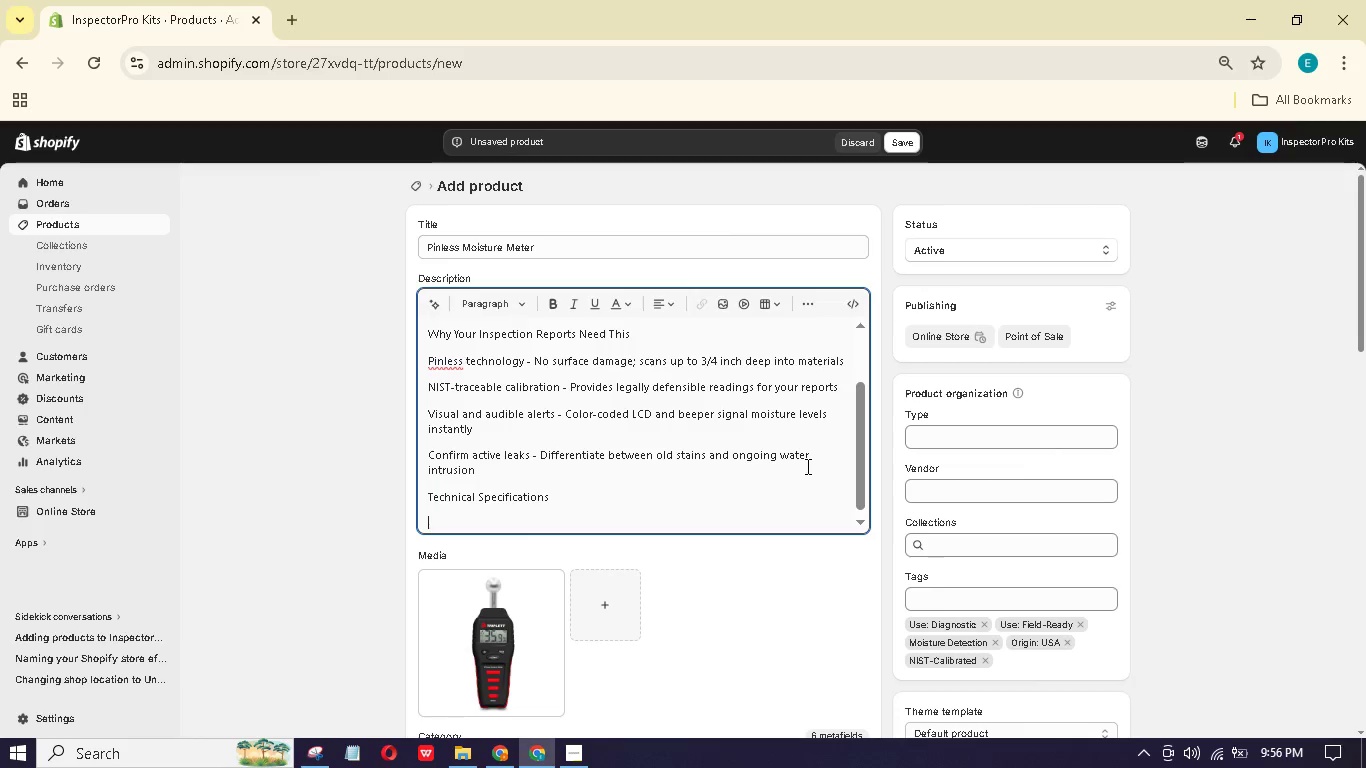 
type(Measurement D)
key(Backspace)
type(depth: 0.75 inches maximum)
 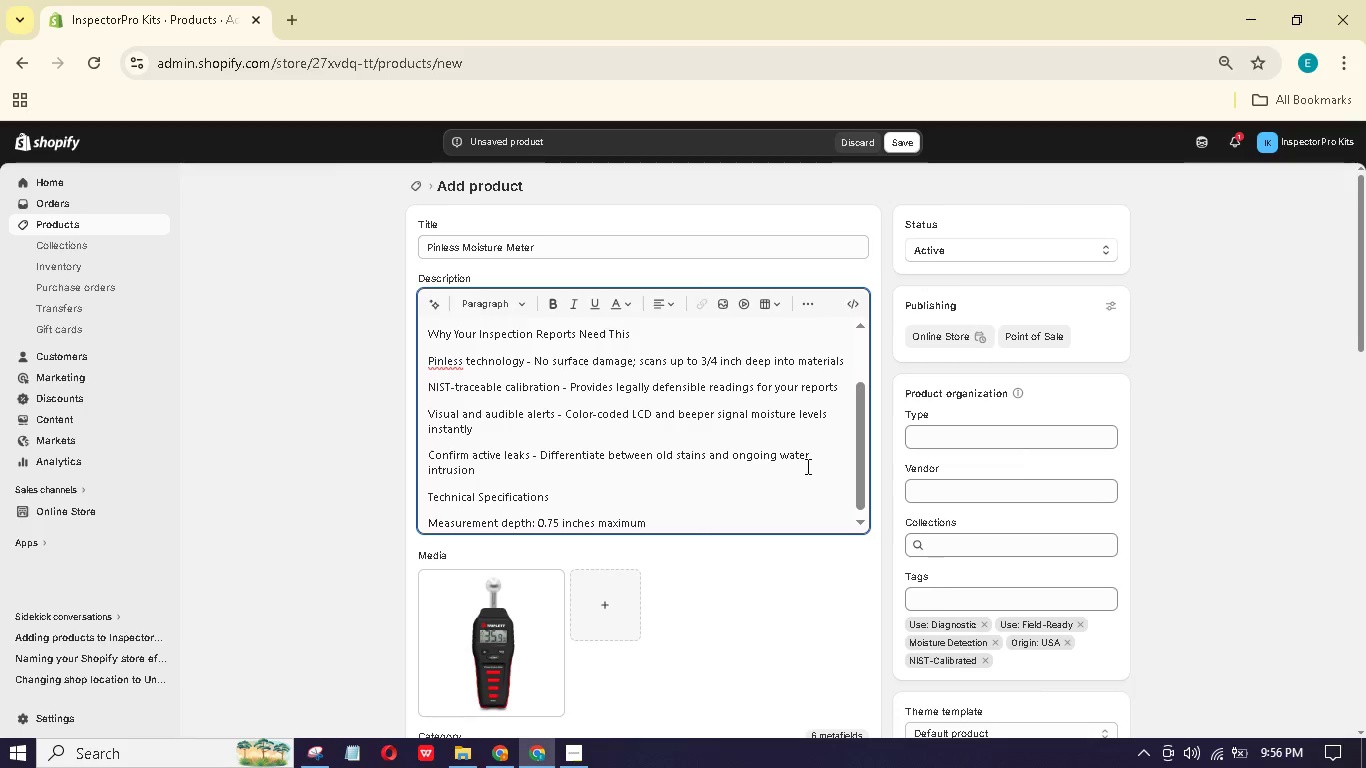 
key(Enter)
 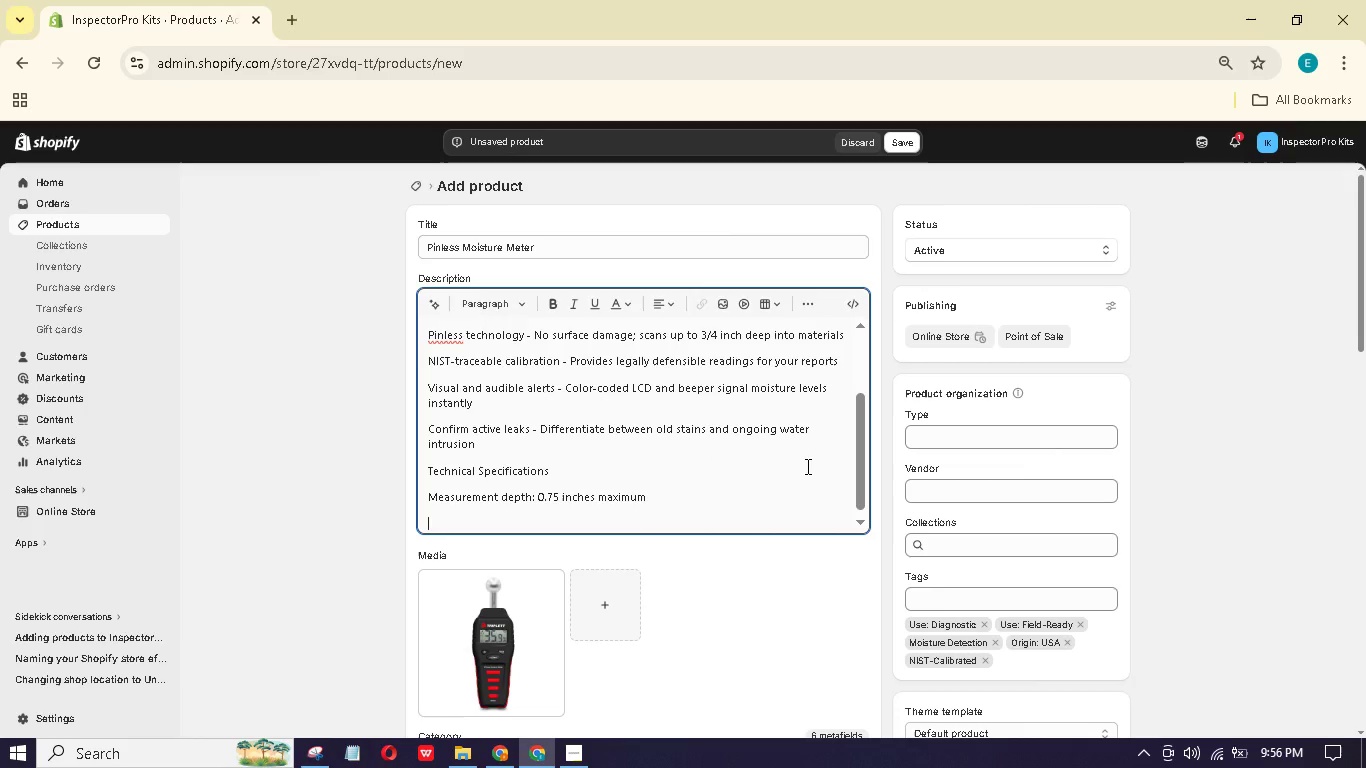 
type(Moisture)
 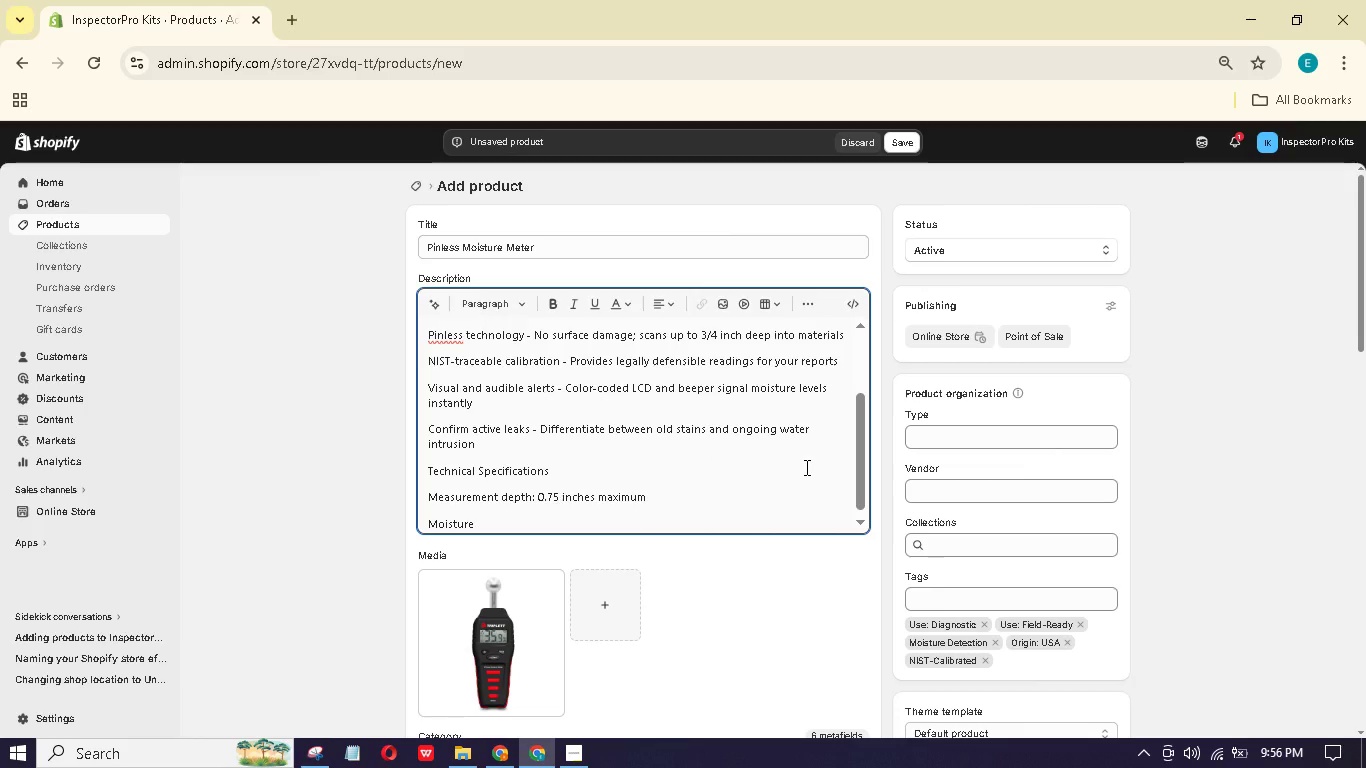 
type( range: 0 to 99.9 relative scale)
 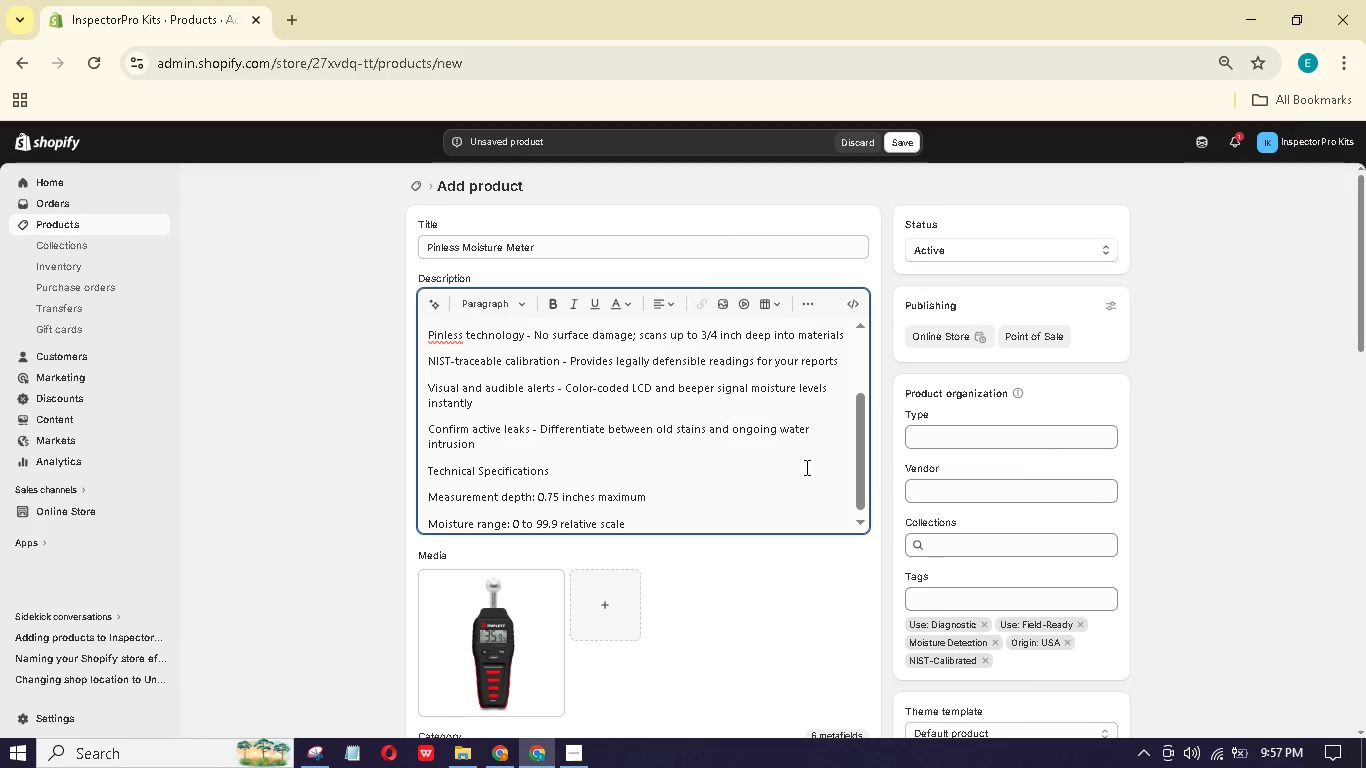 
key(Enter)
 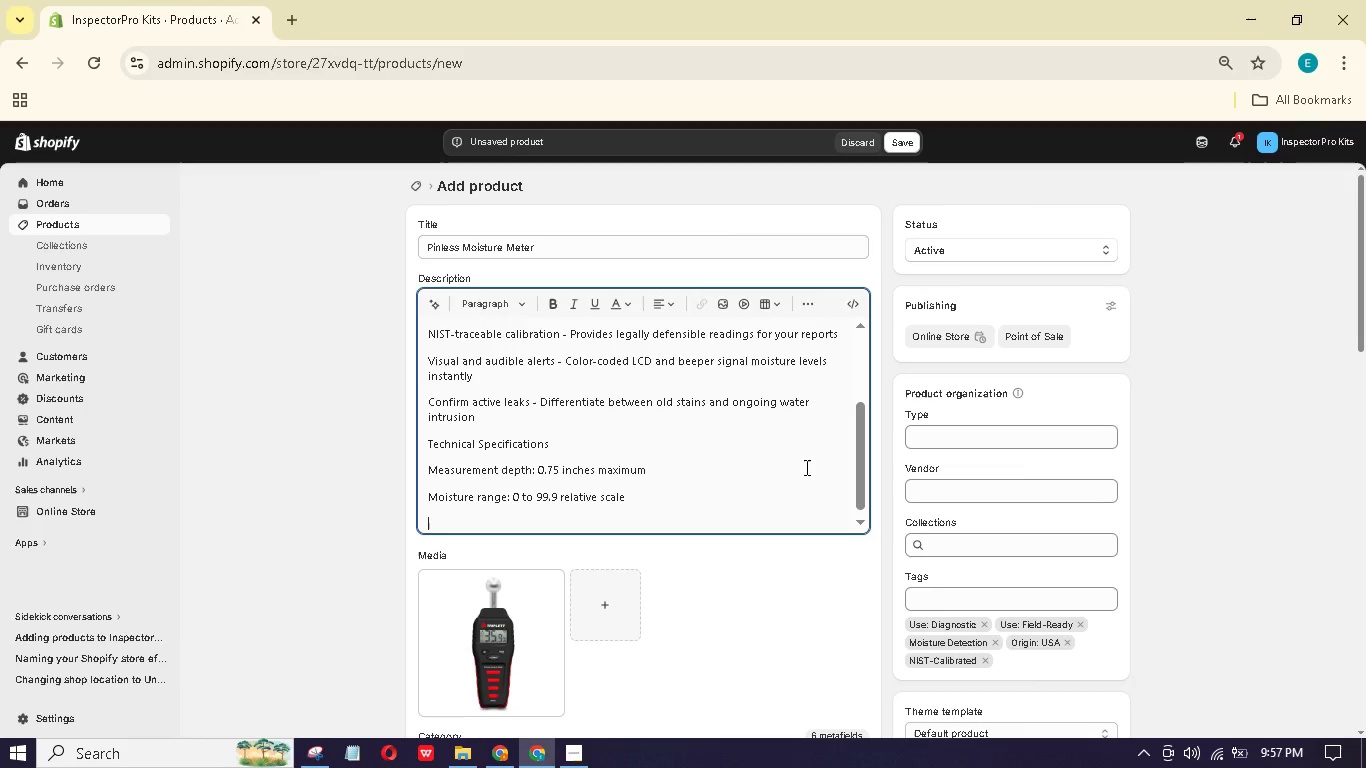 
type(Accuracy: =-)
key(Backspace)
key(Backspace)
type(+-)
 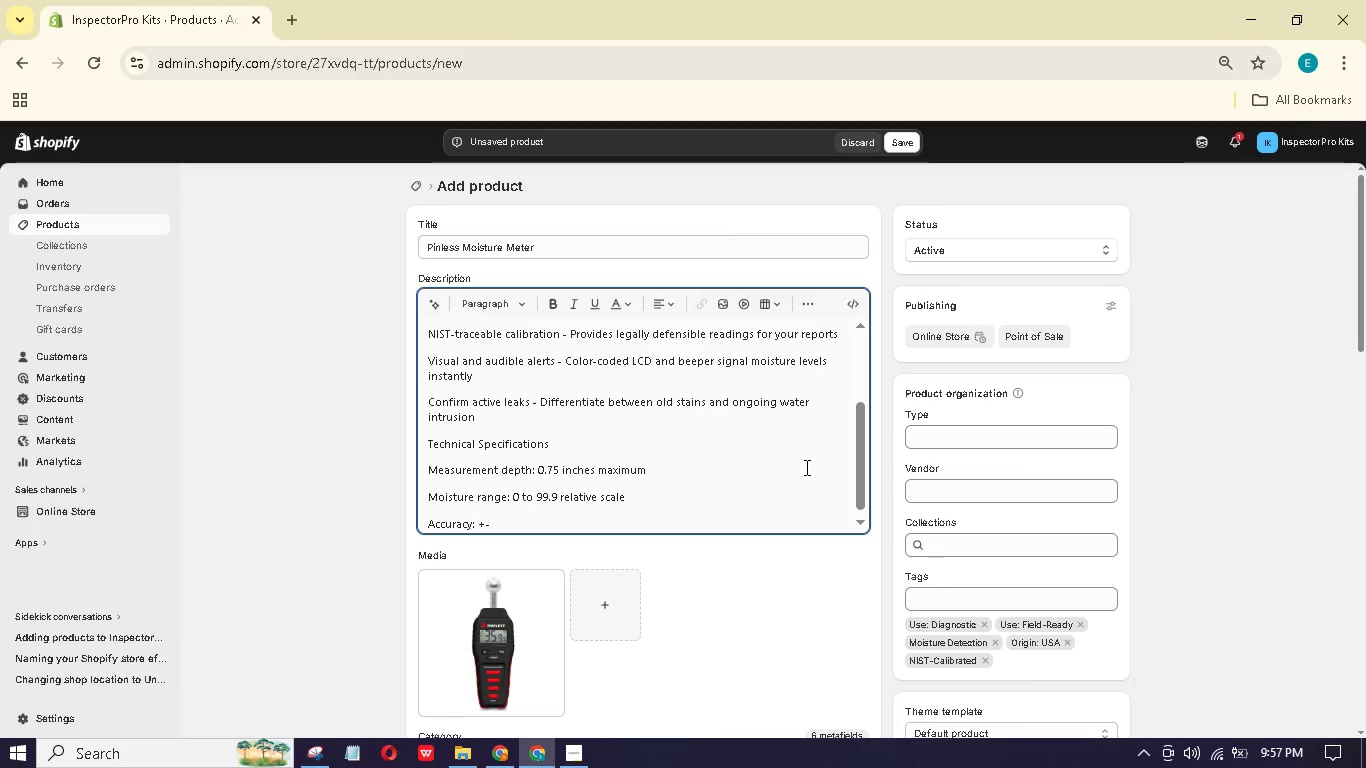 
type(2% for most building materials )
 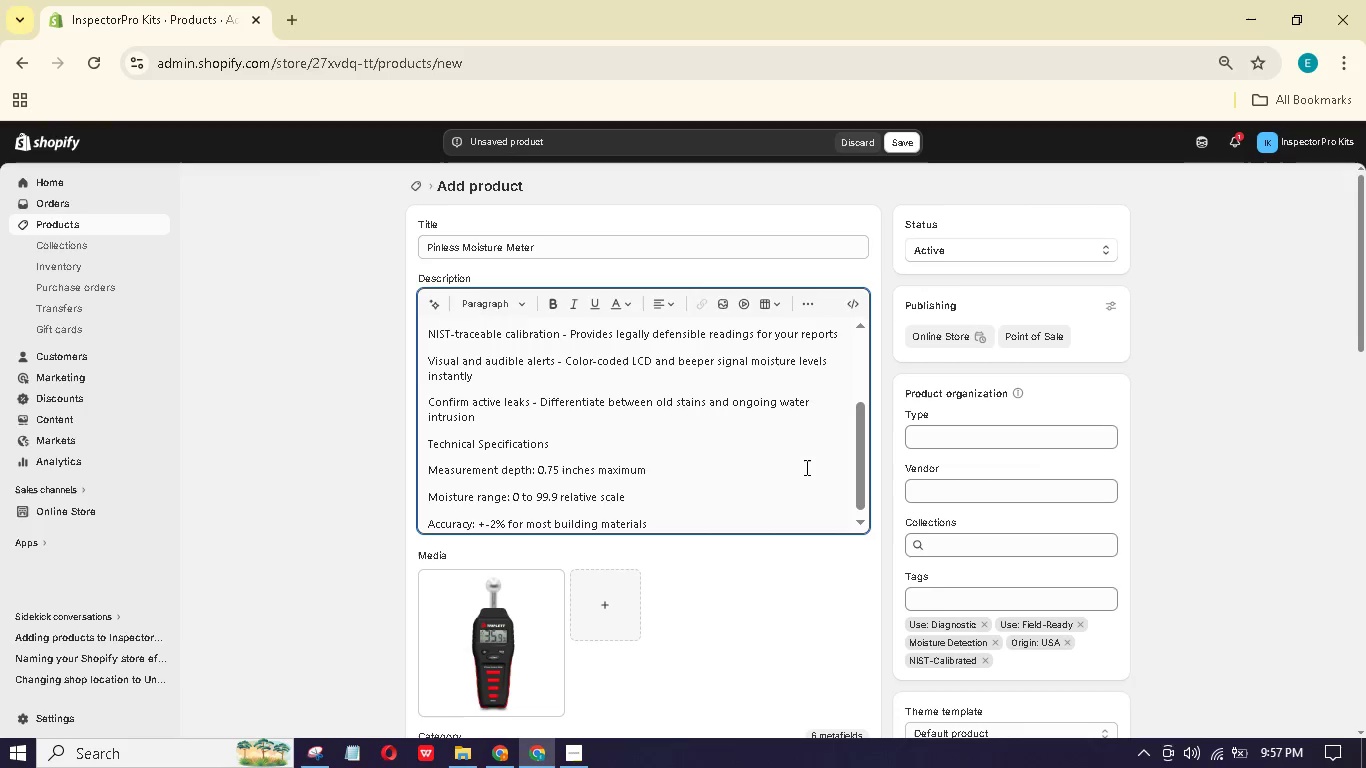 
wait(5.08)
 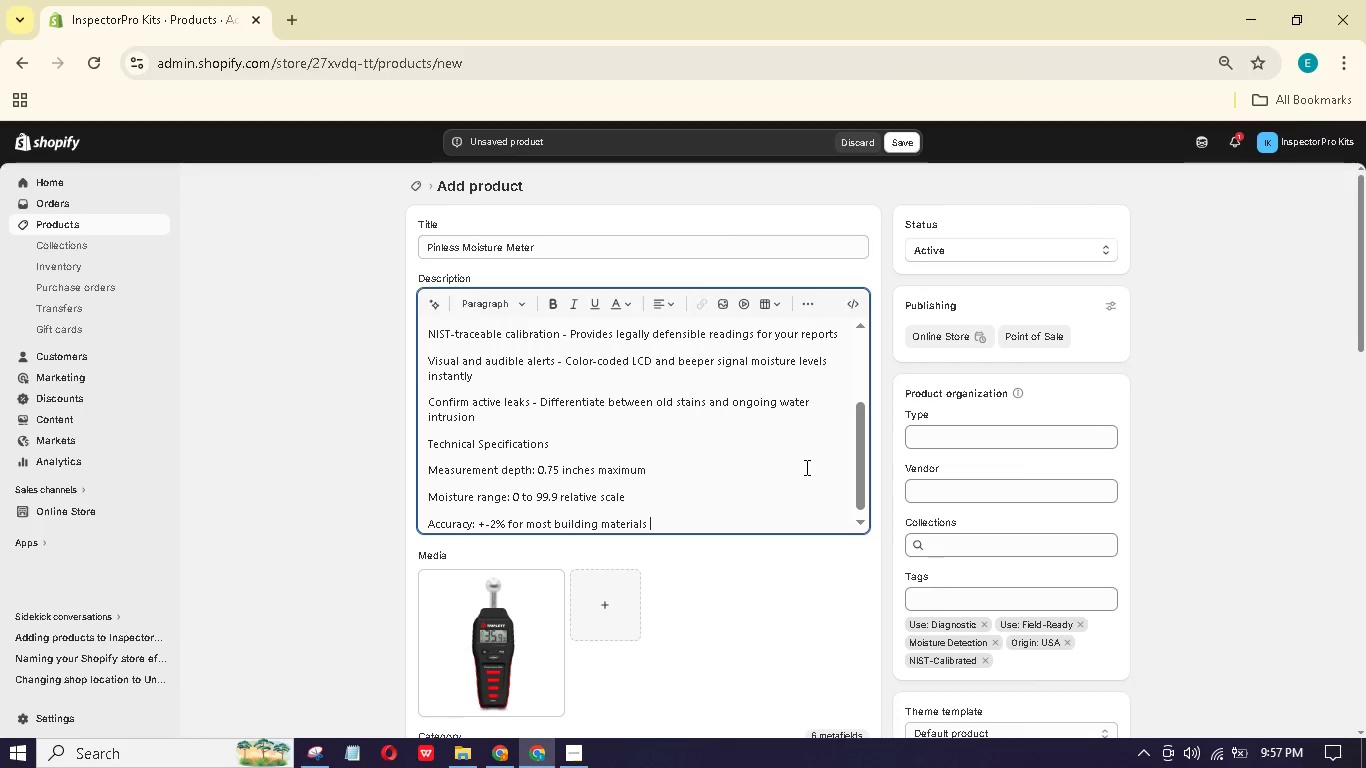 
key(Enter)
 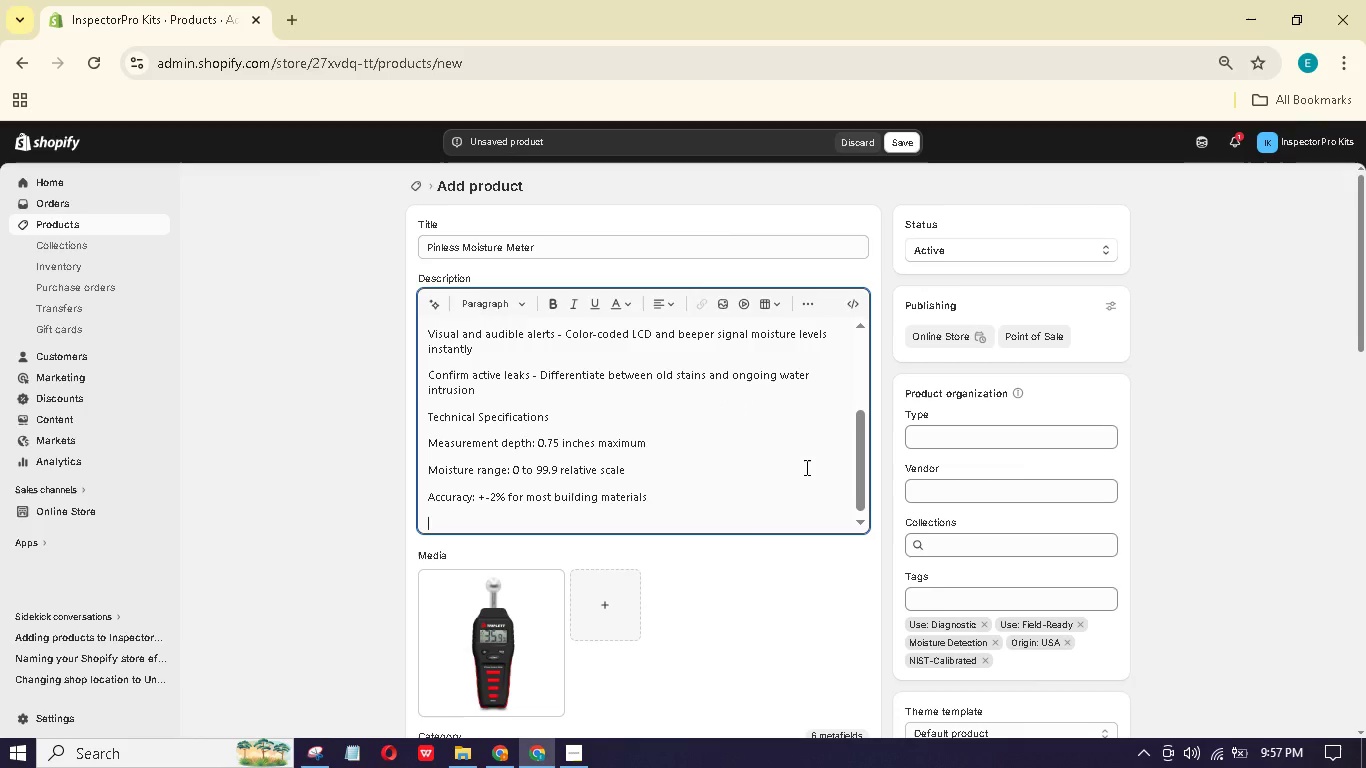 
type(Display: Backlit LCD with color-coded br graph)
 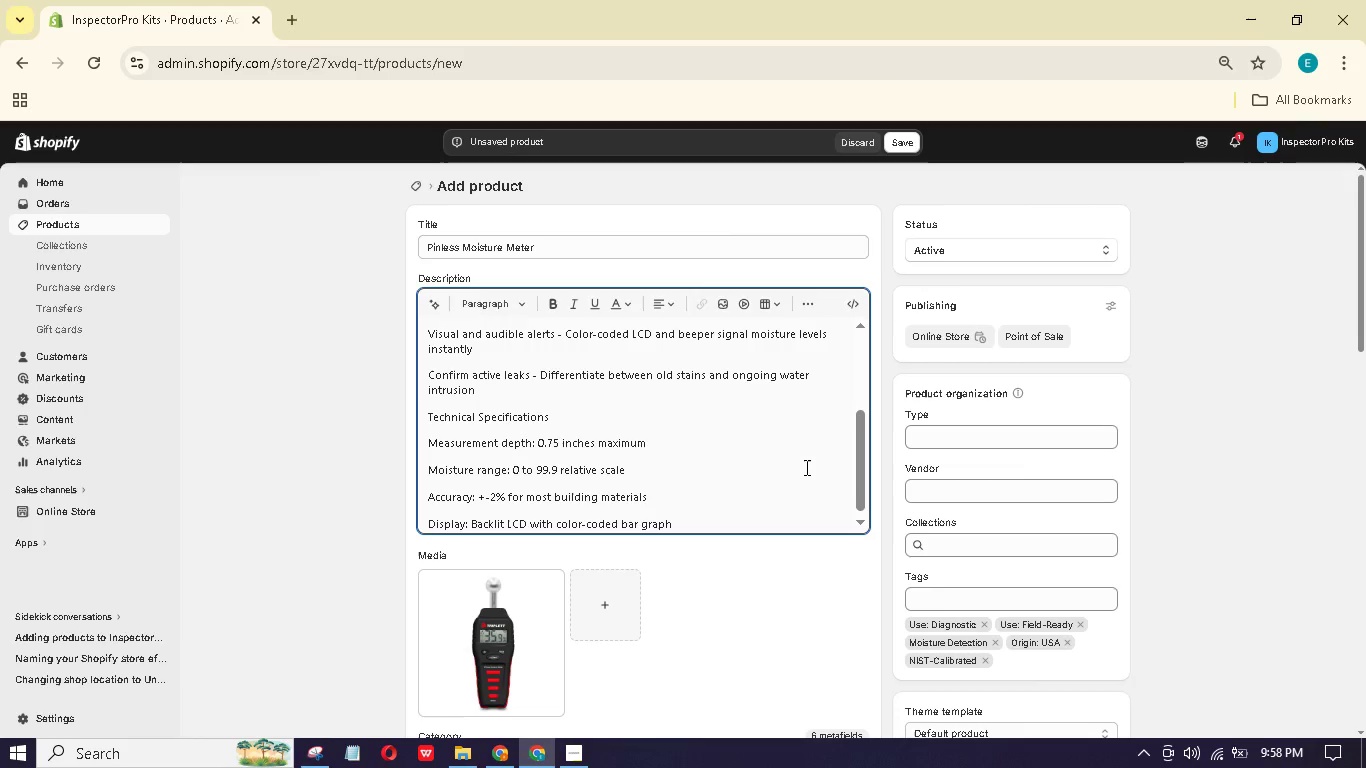 
key(Enter)
 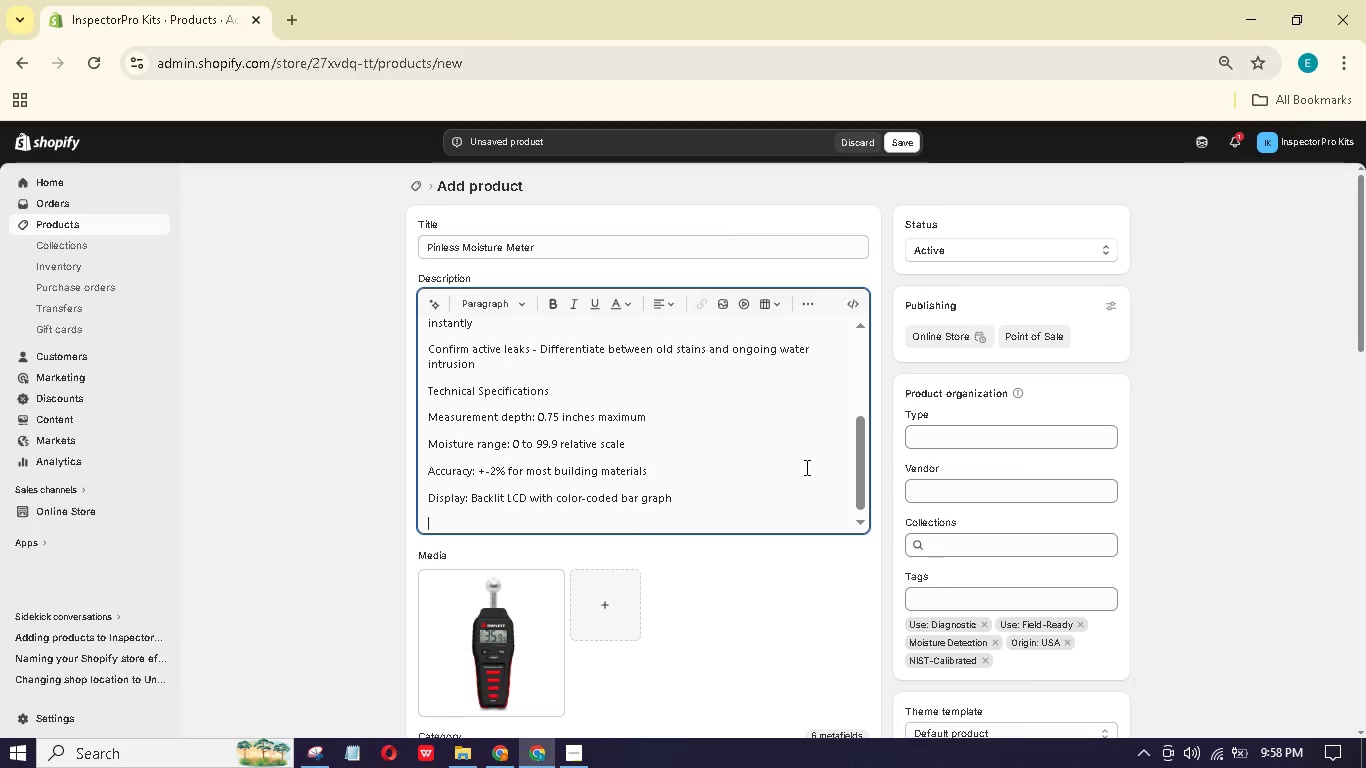 
type(Power: 9V battery)
 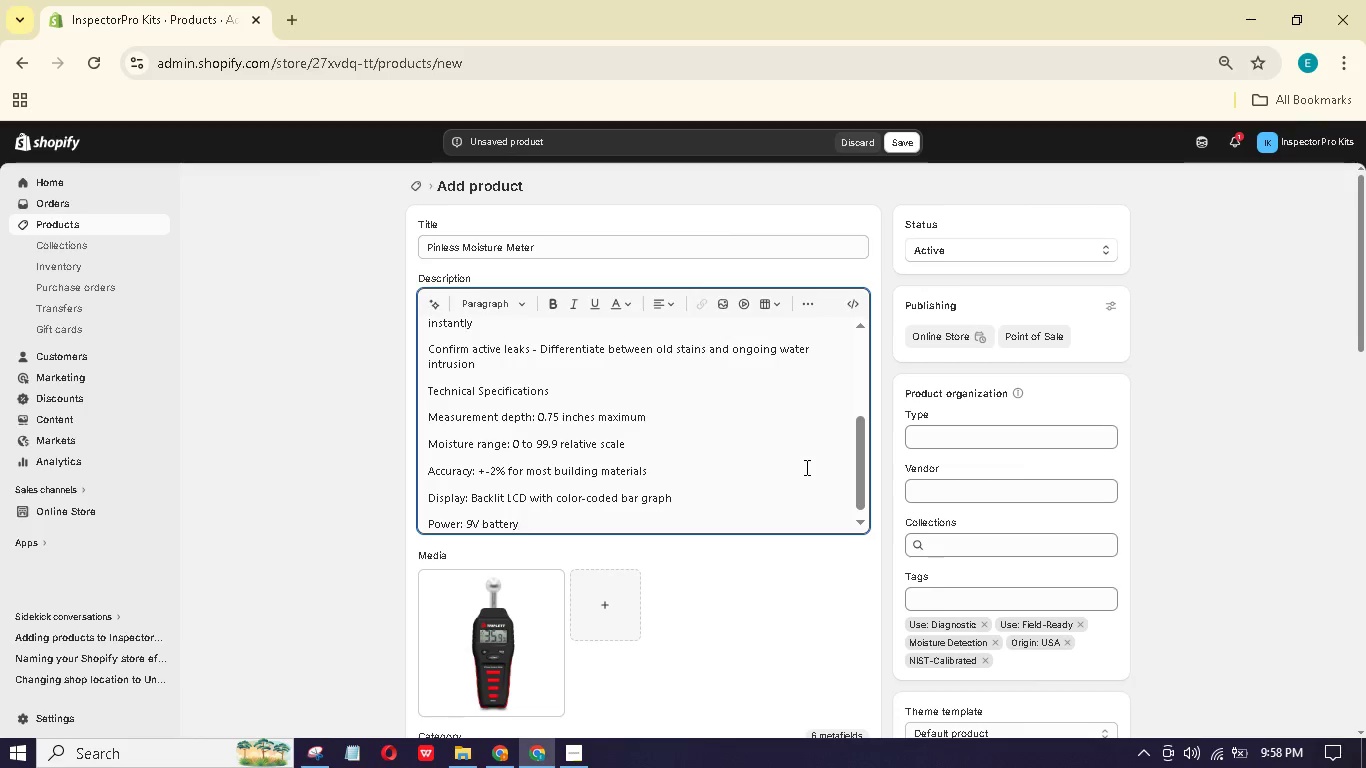 
wait(6.53)
 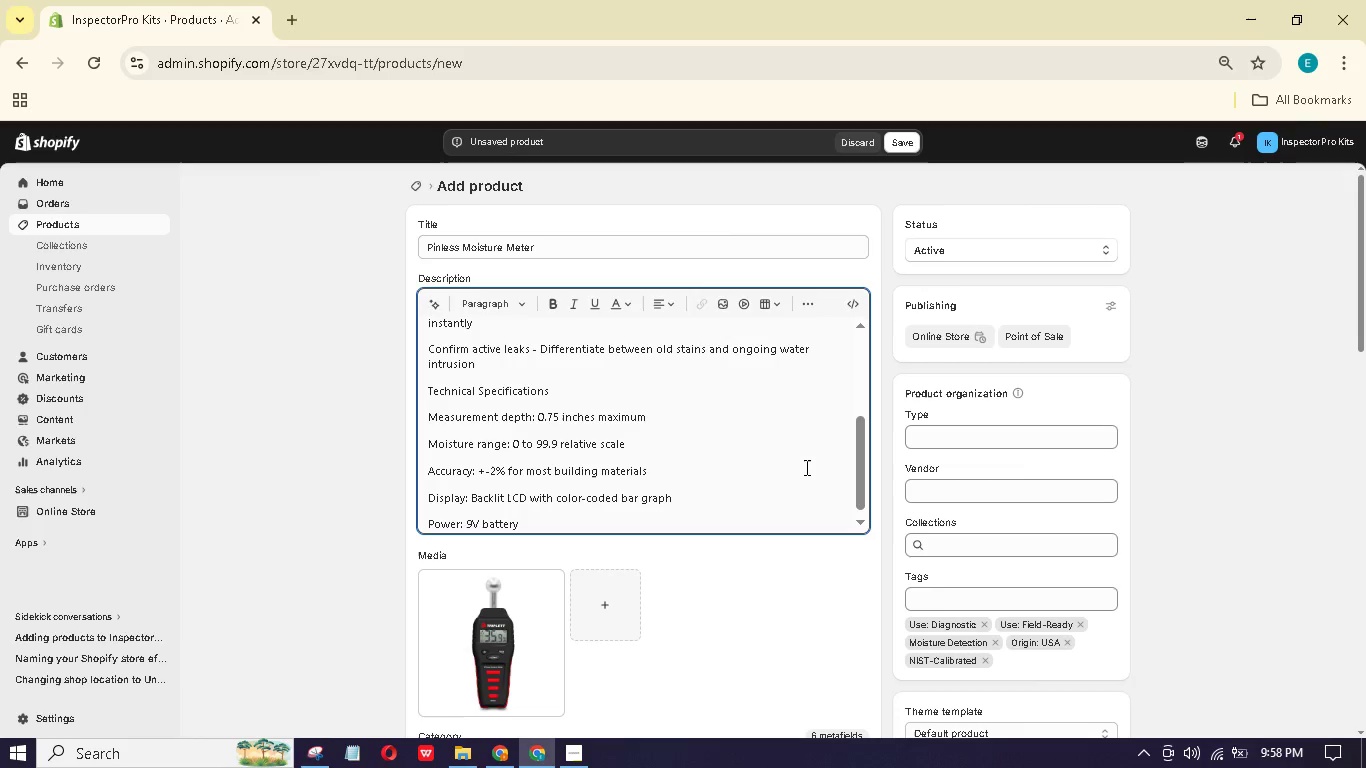 
type((included))
 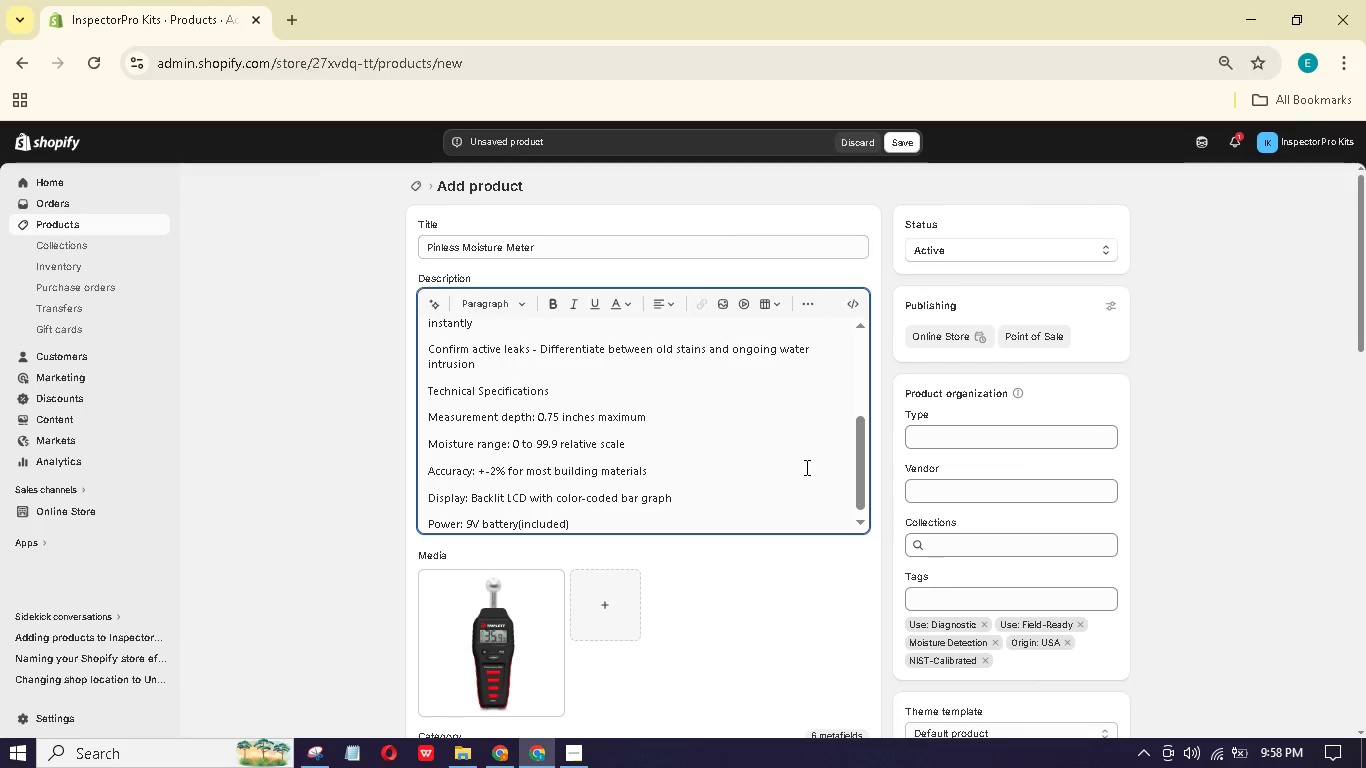 
key(Space)
 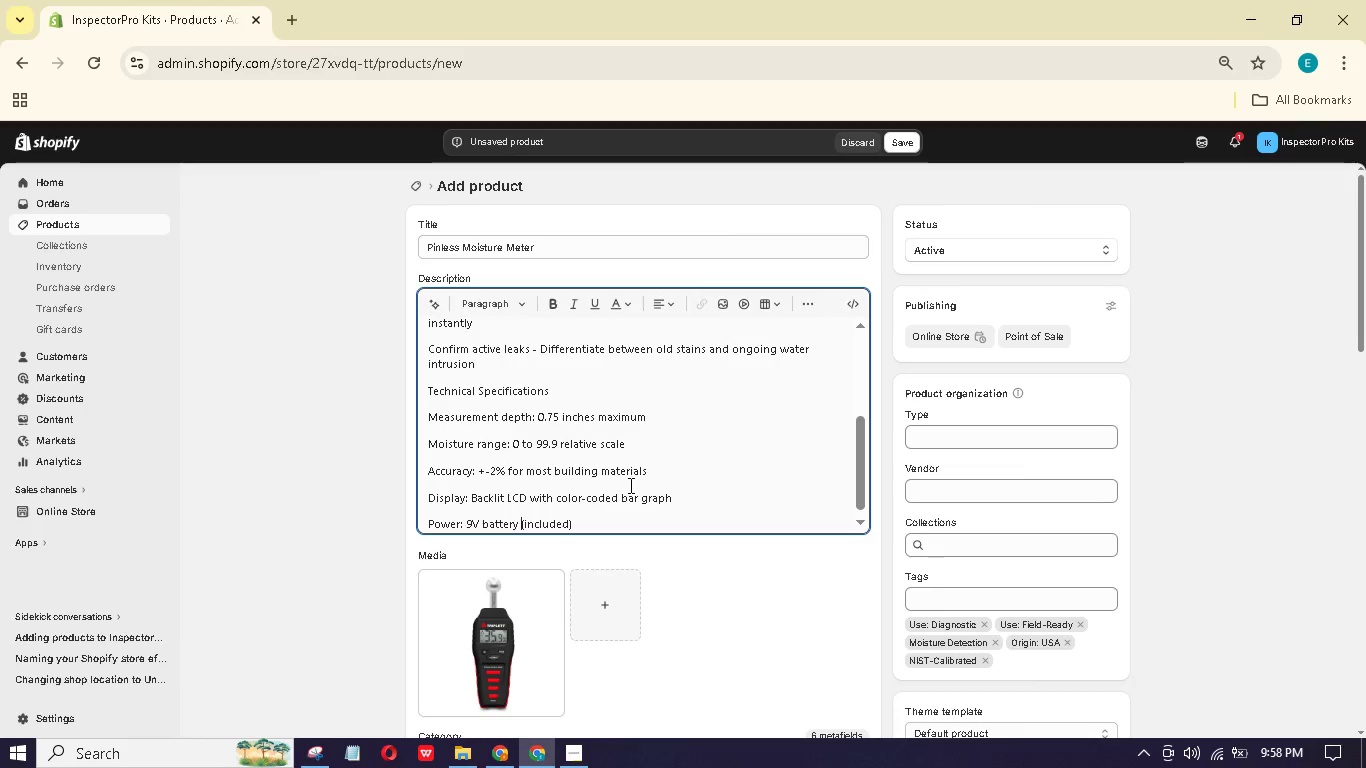 
wait(5.67)
 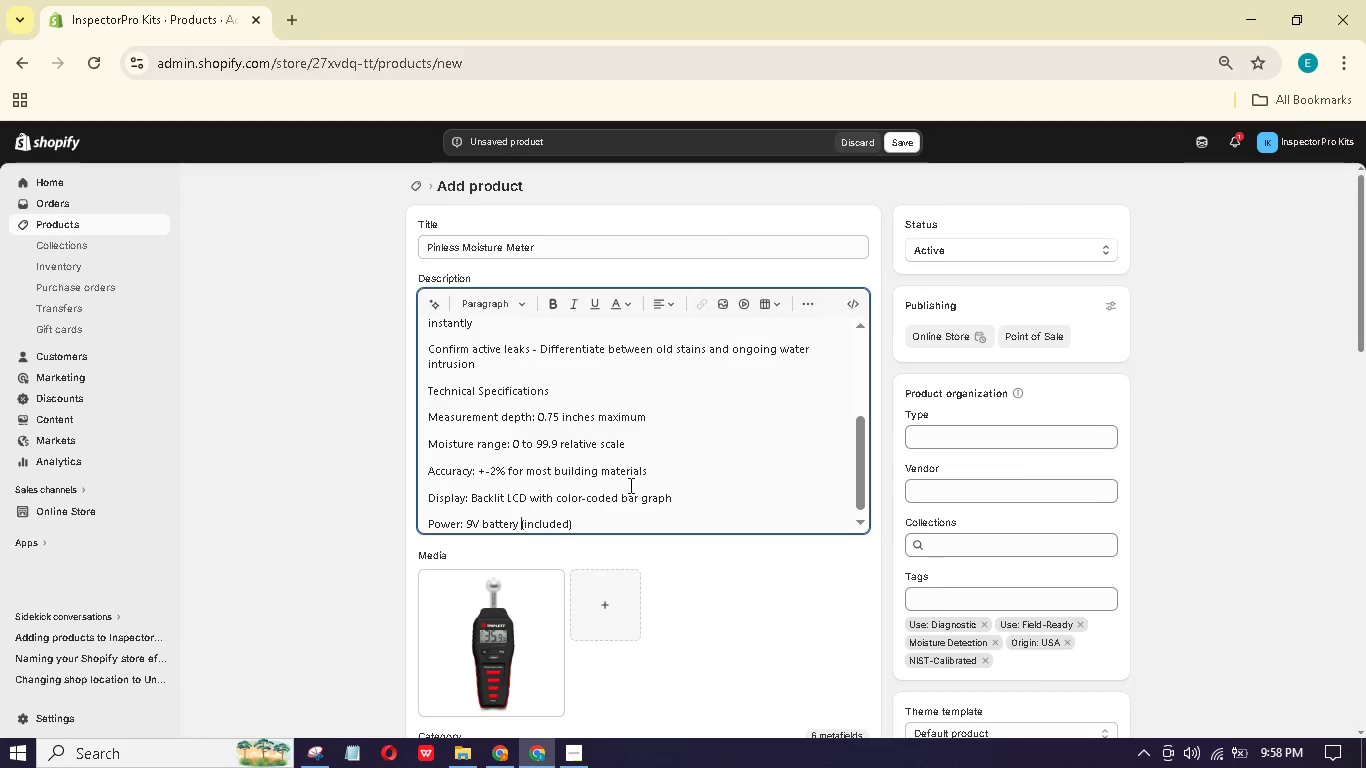 
left_click([642, 524])
 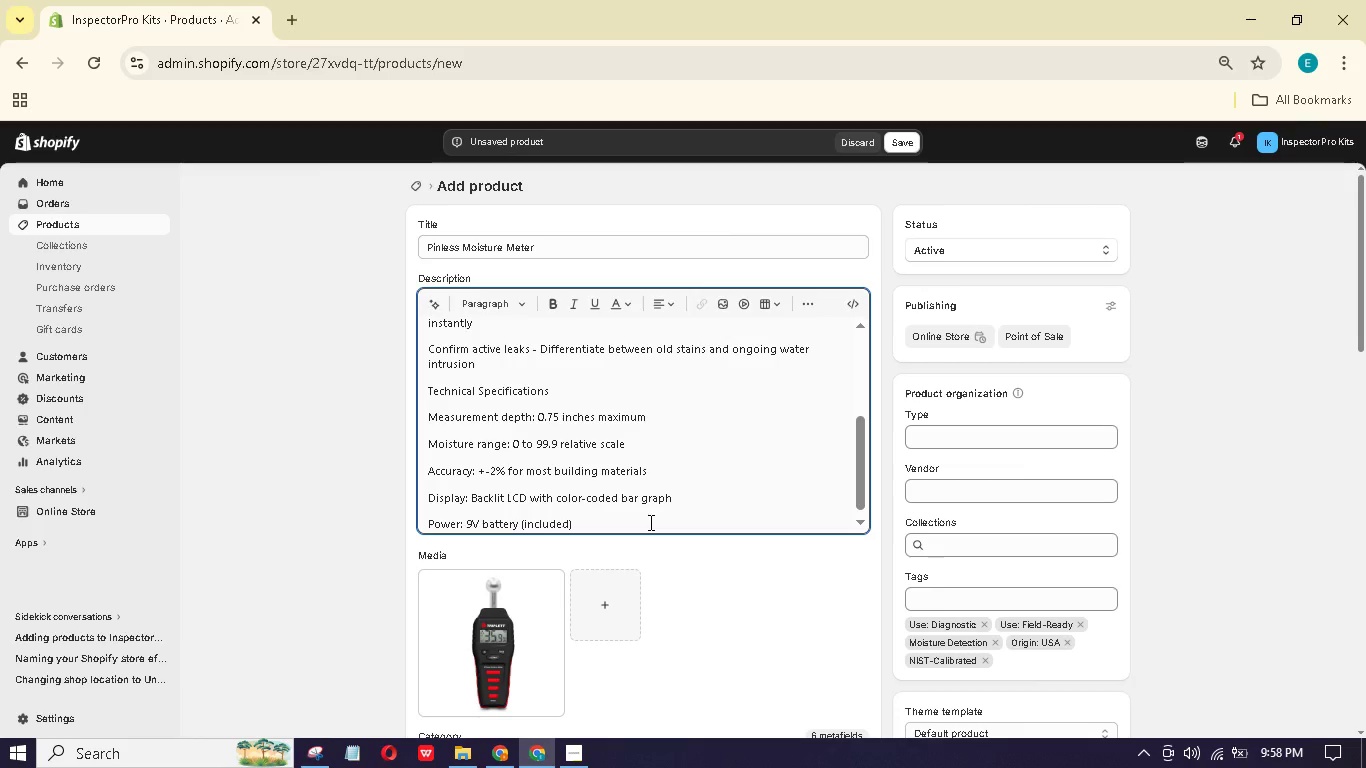 
key(Enter)
 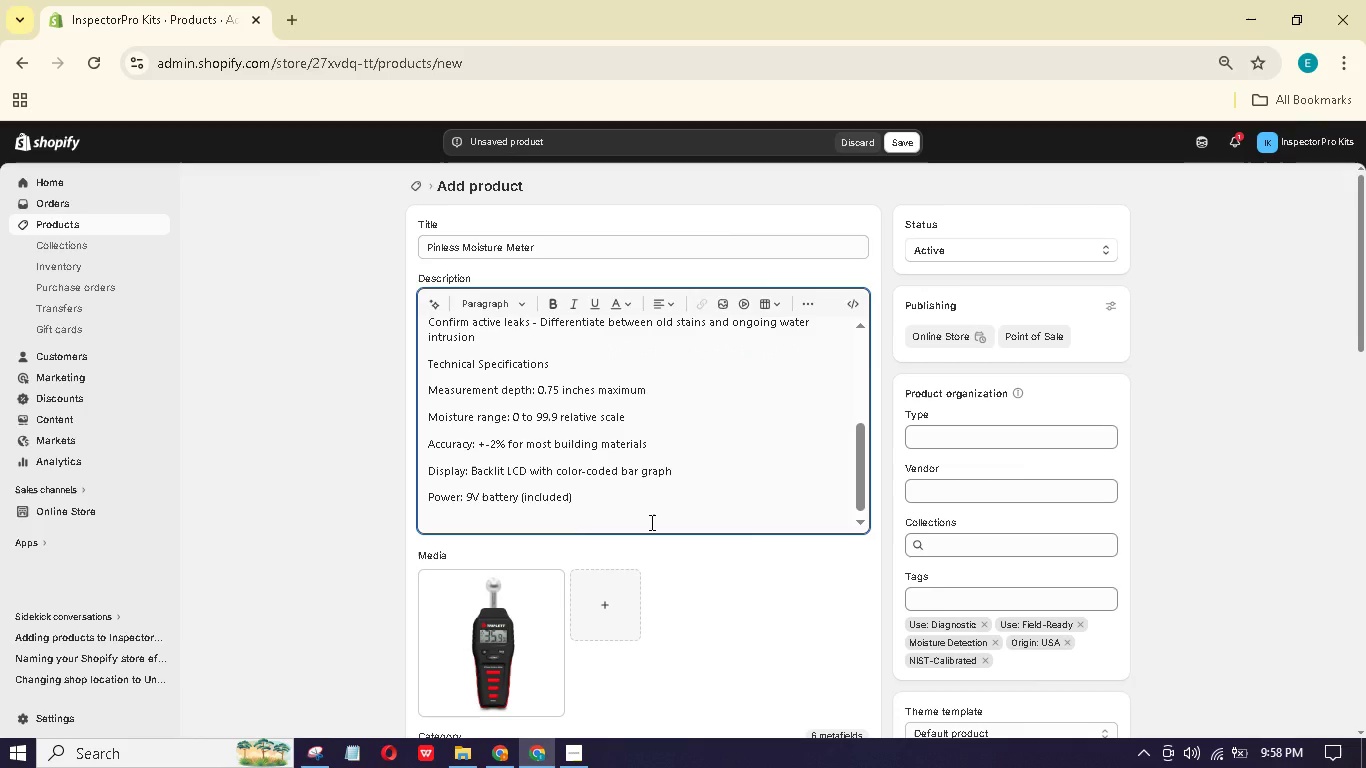 
type(What')
 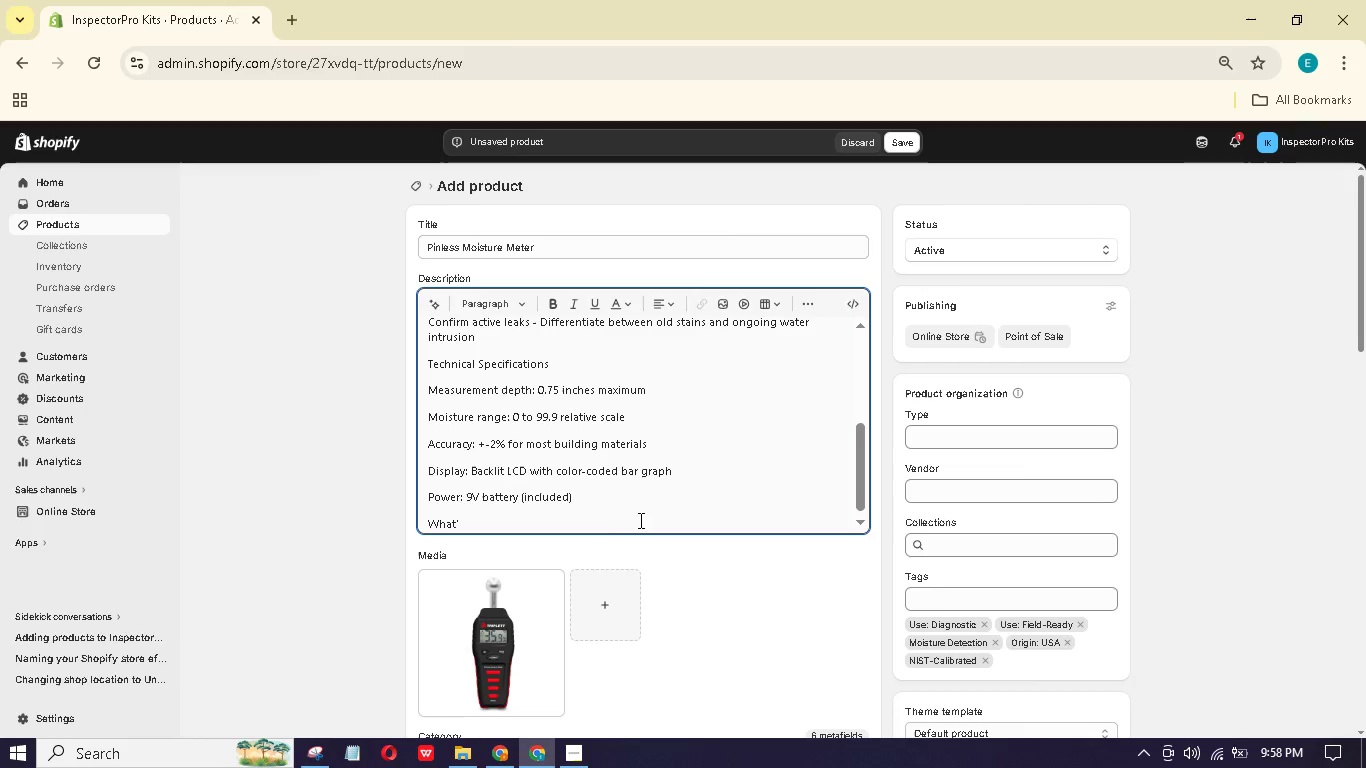 
scroll: coordinate [619, 523], scroll_direction: up, amount: 1.0
 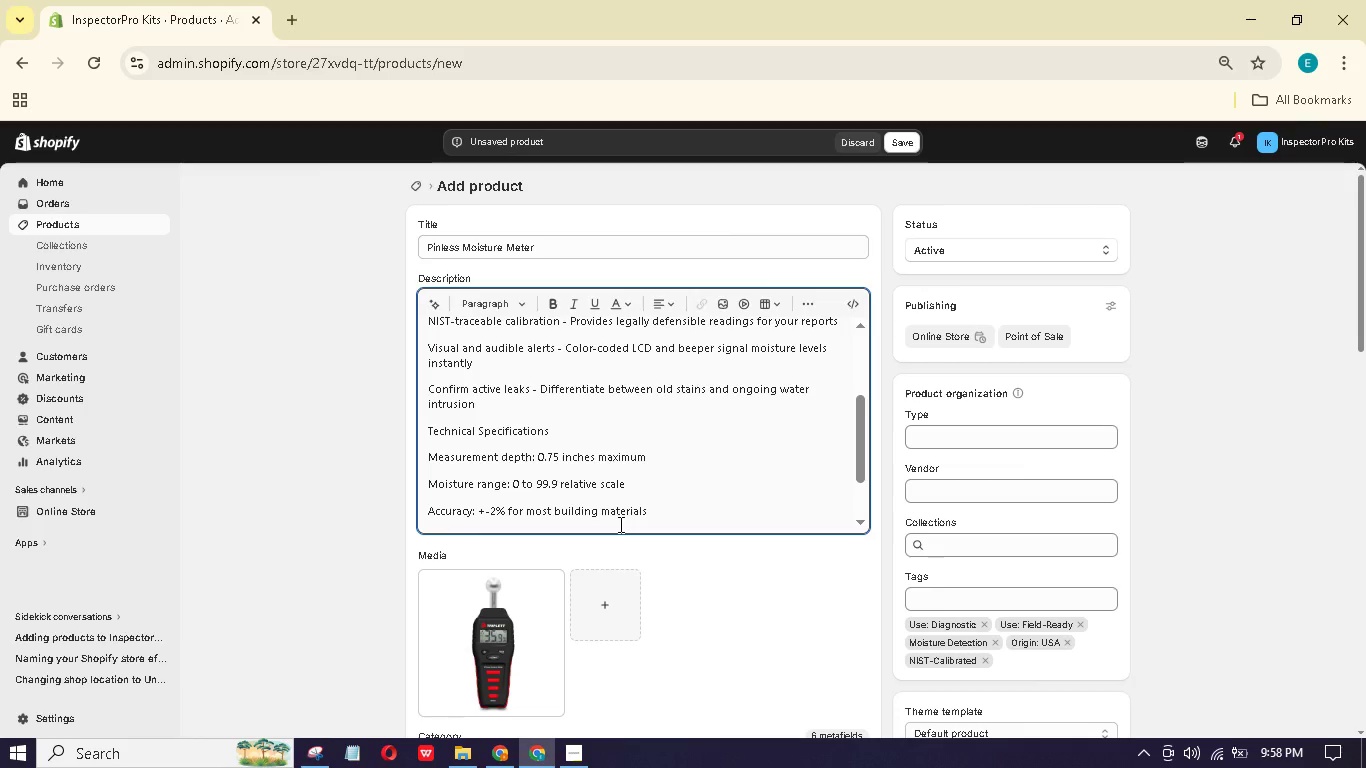 
scroll: coordinate [617, 527], scroll_direction: down, amount: 4.0
 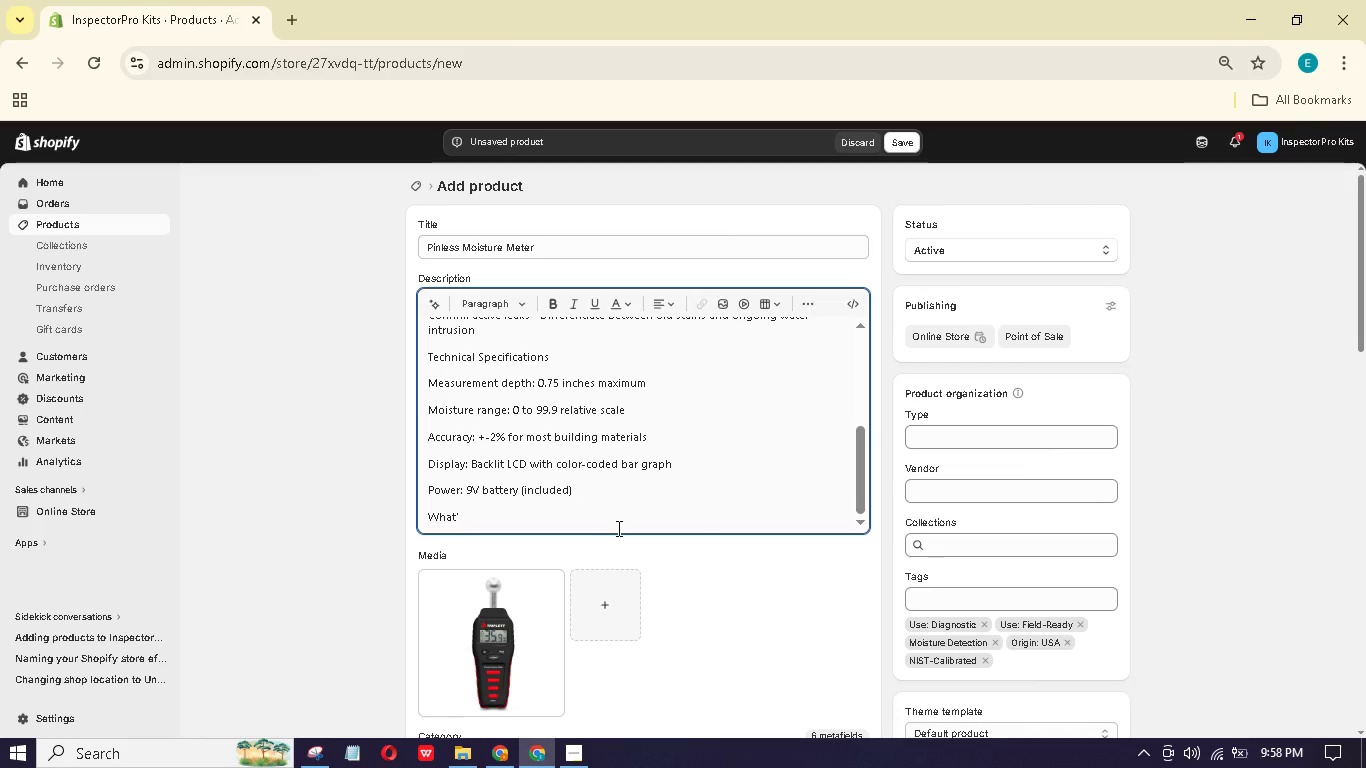 
type(s in the Box)
 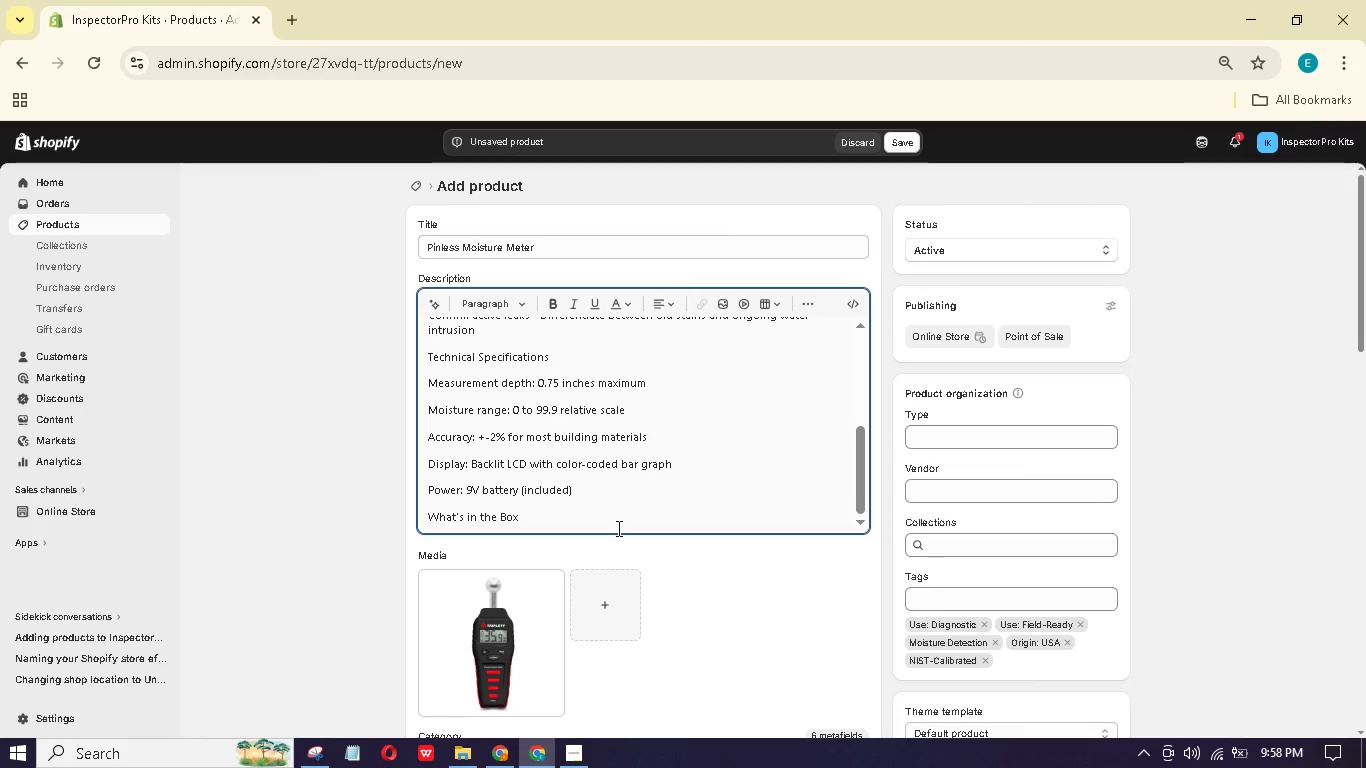 
key(Enter)
 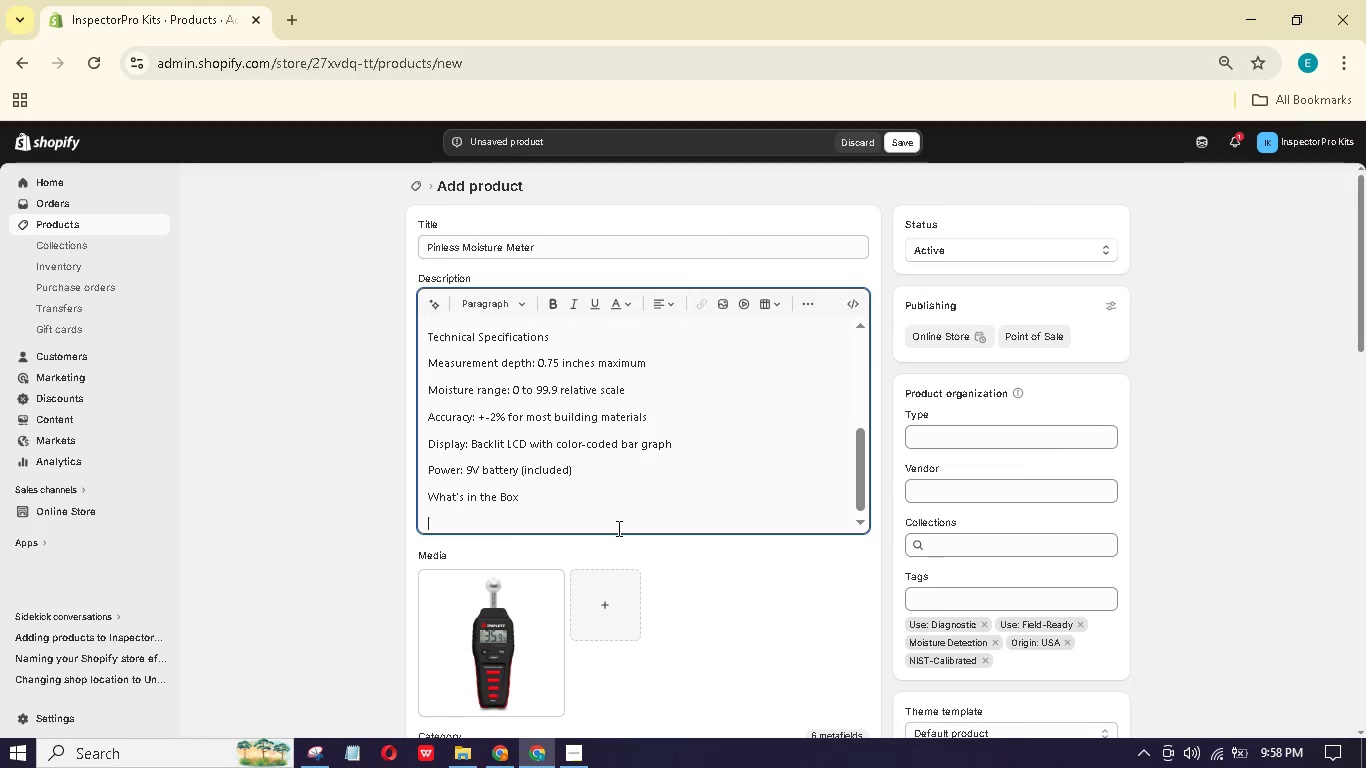 
type(Pinle)
 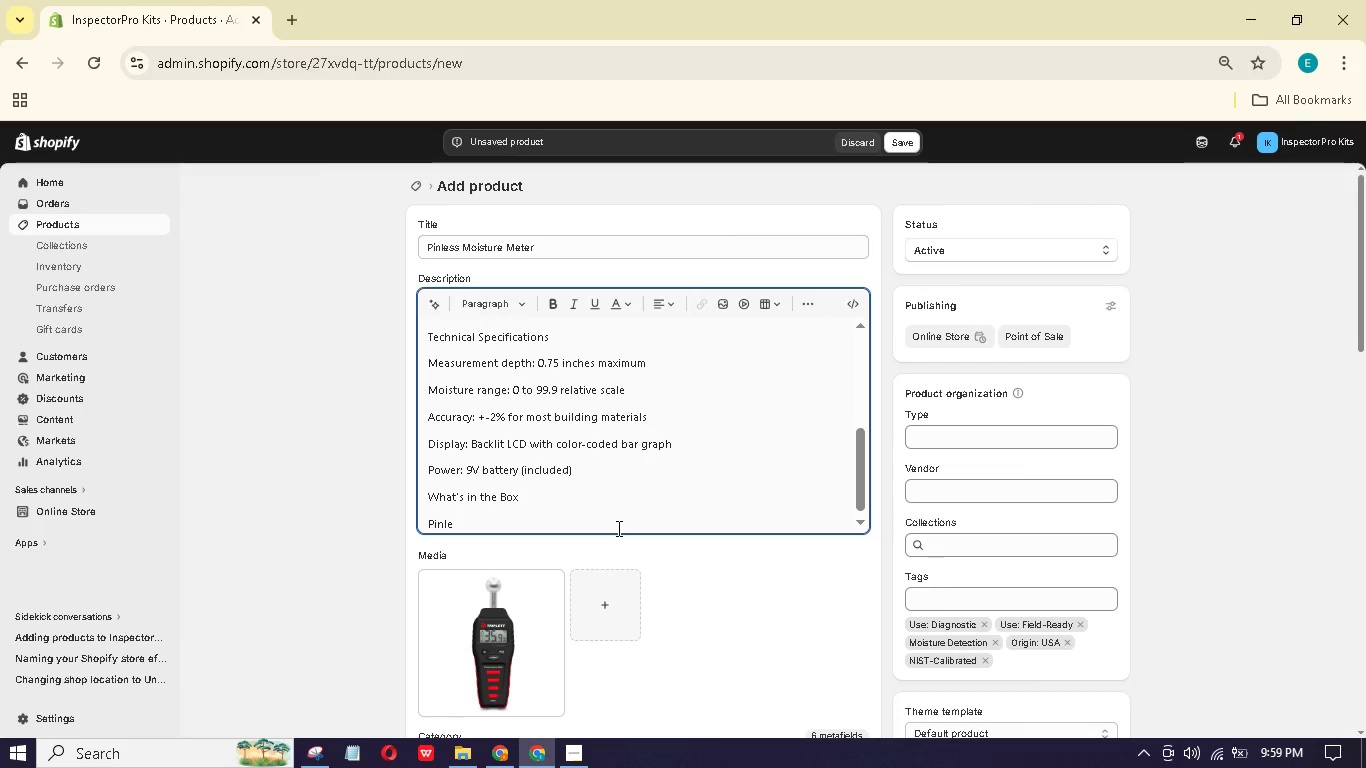 
wait(15.09)
 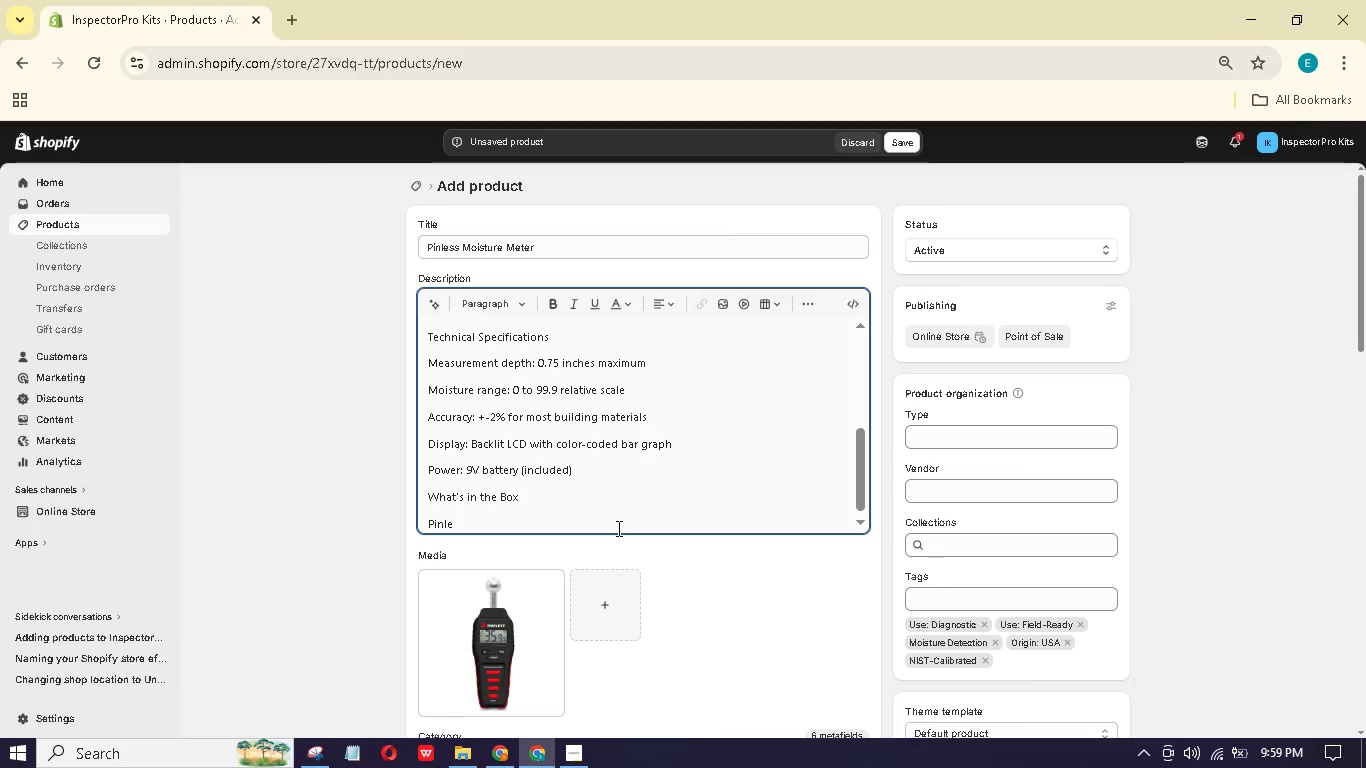 
type(ss)
 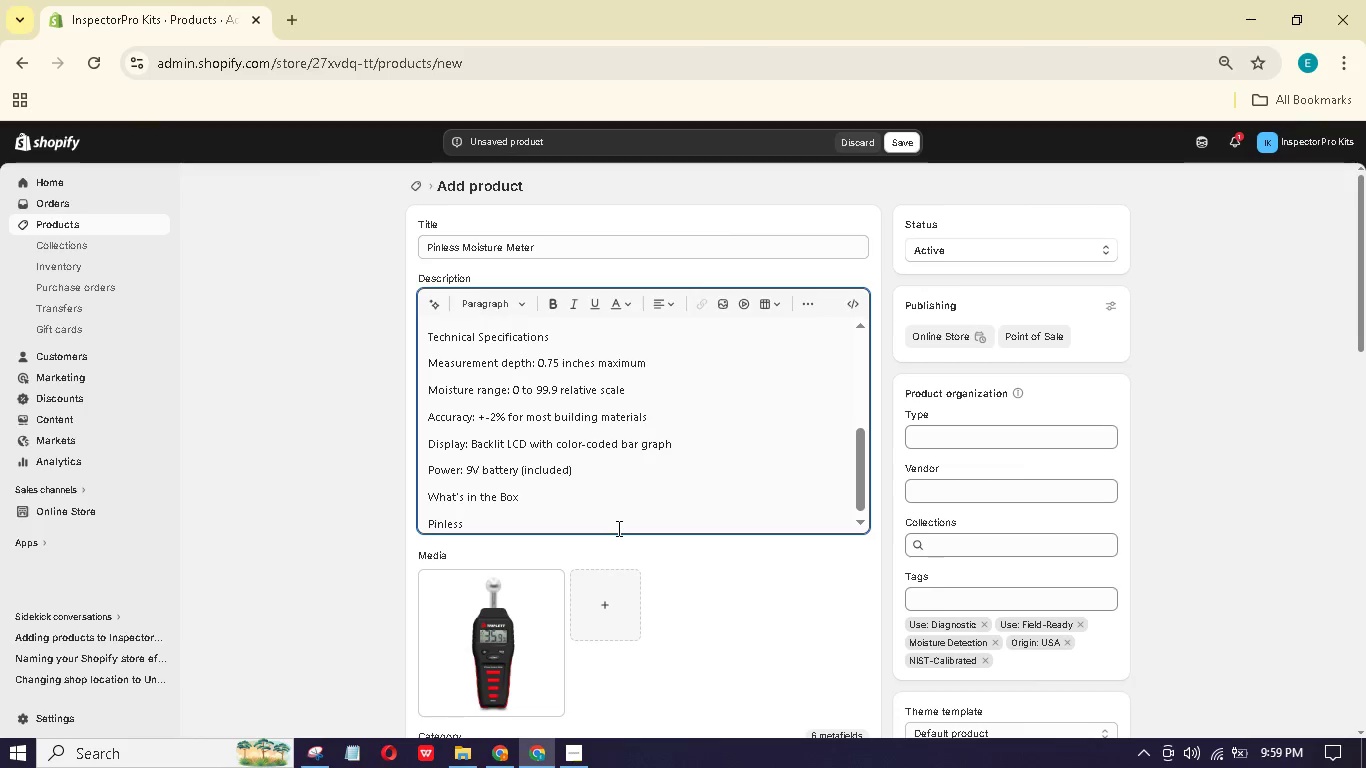 
type( moisture metr)
 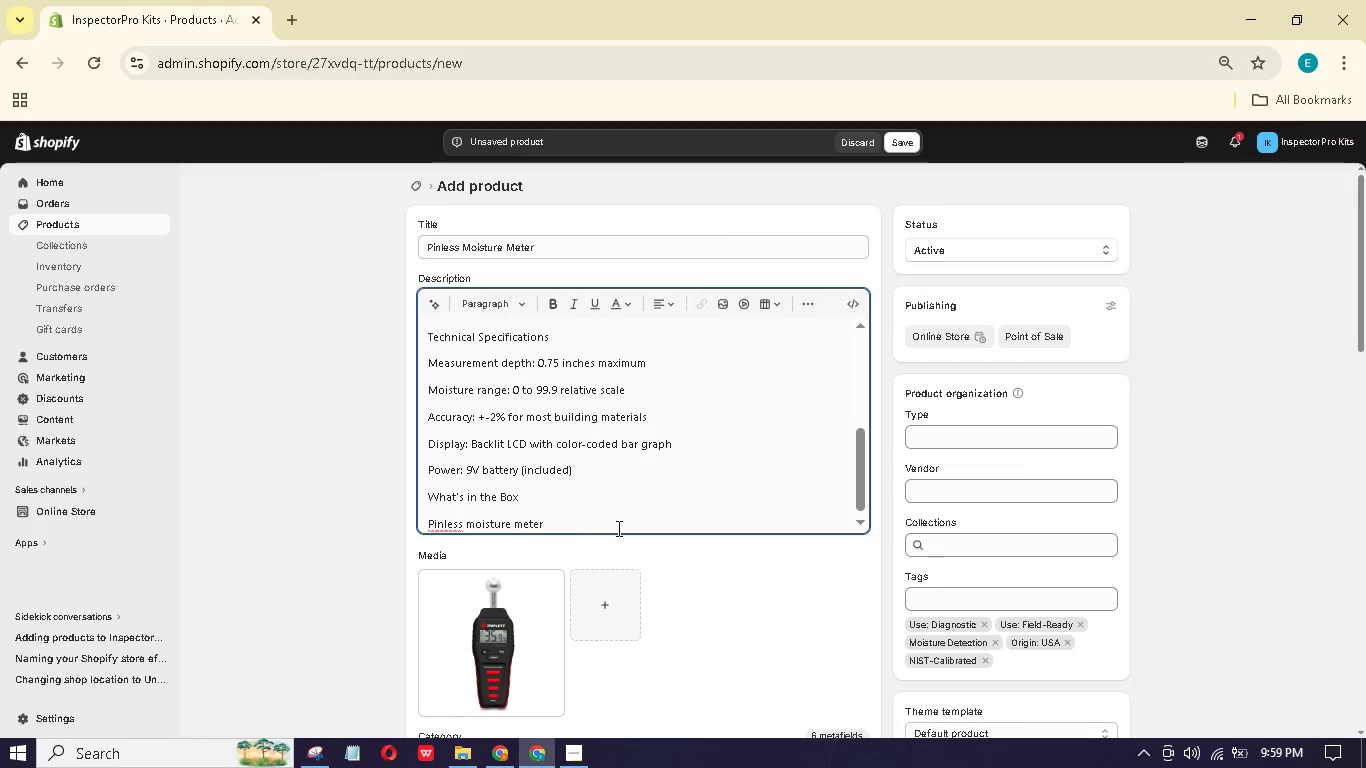 
hold_key(key=E, duration=0.31)
 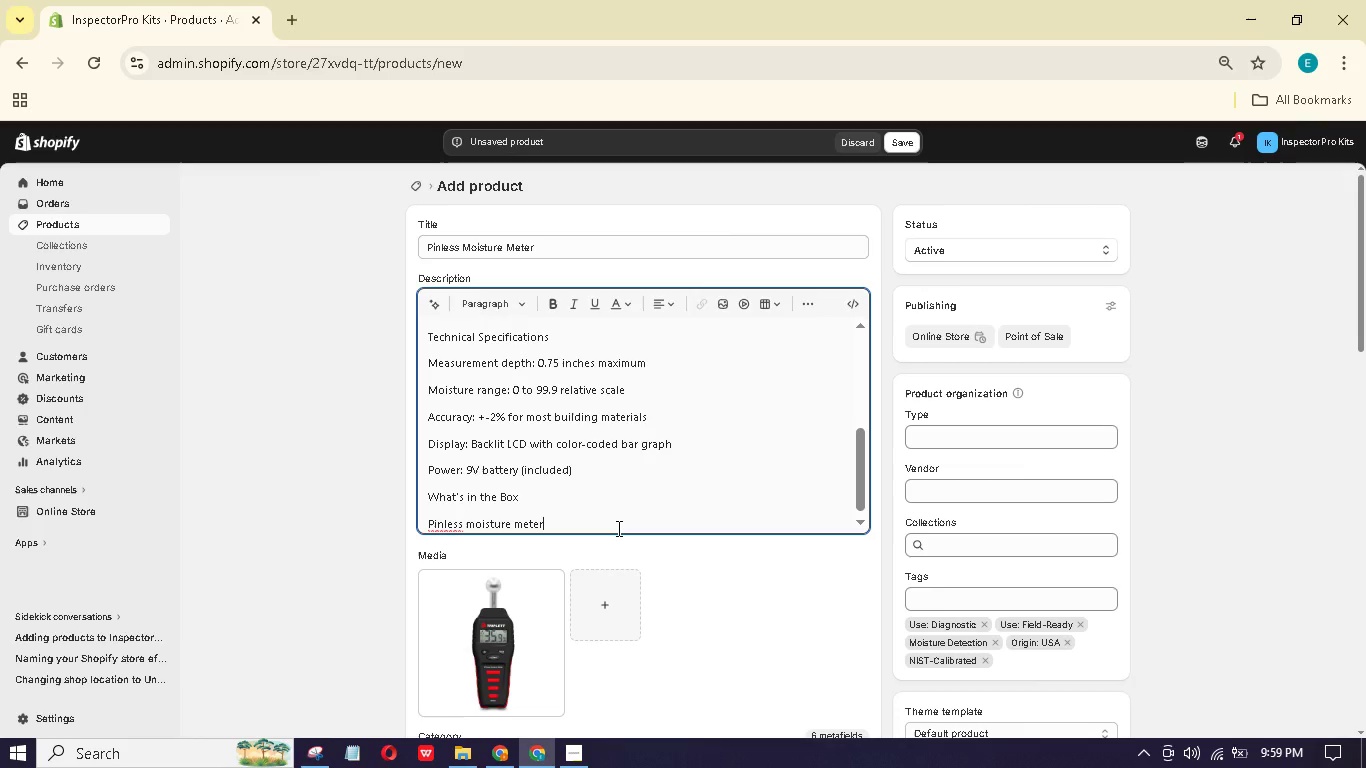 
key(Enter)
 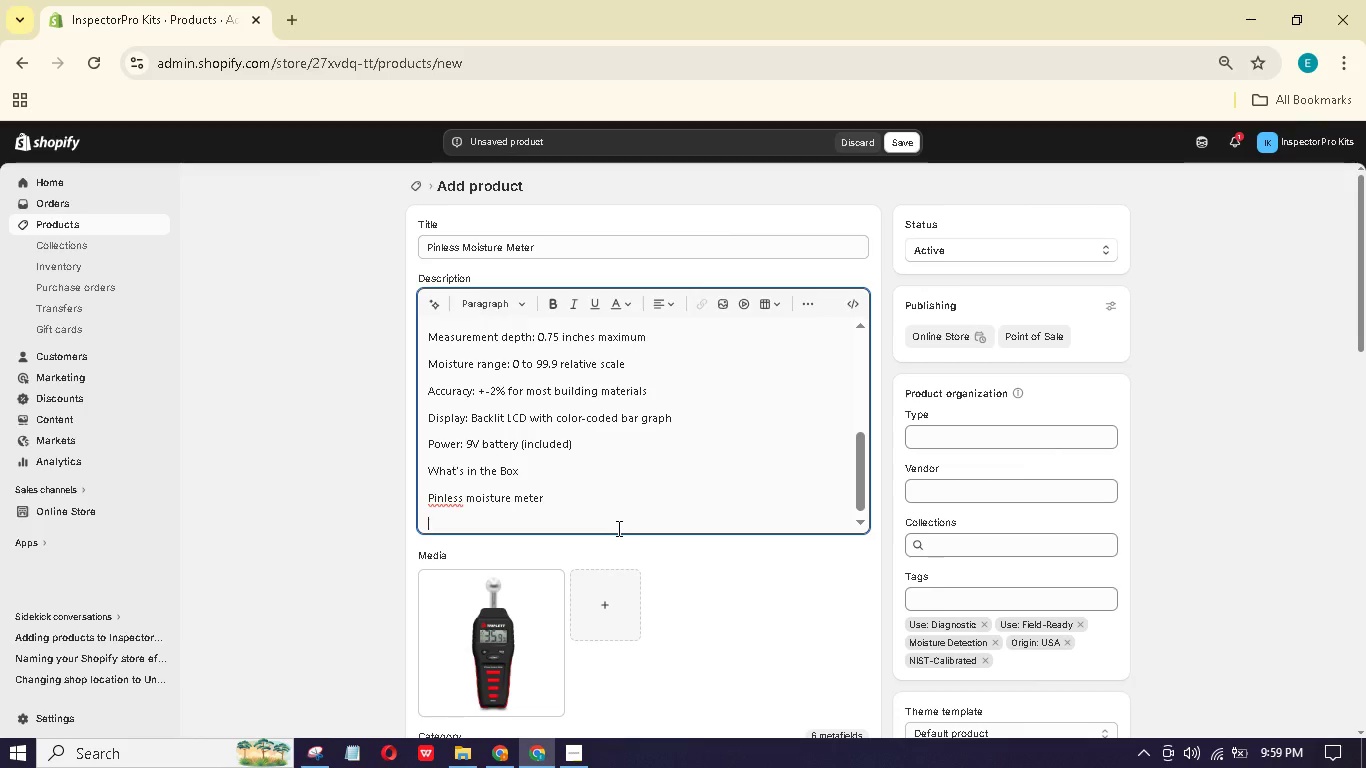 
type(NIST)
 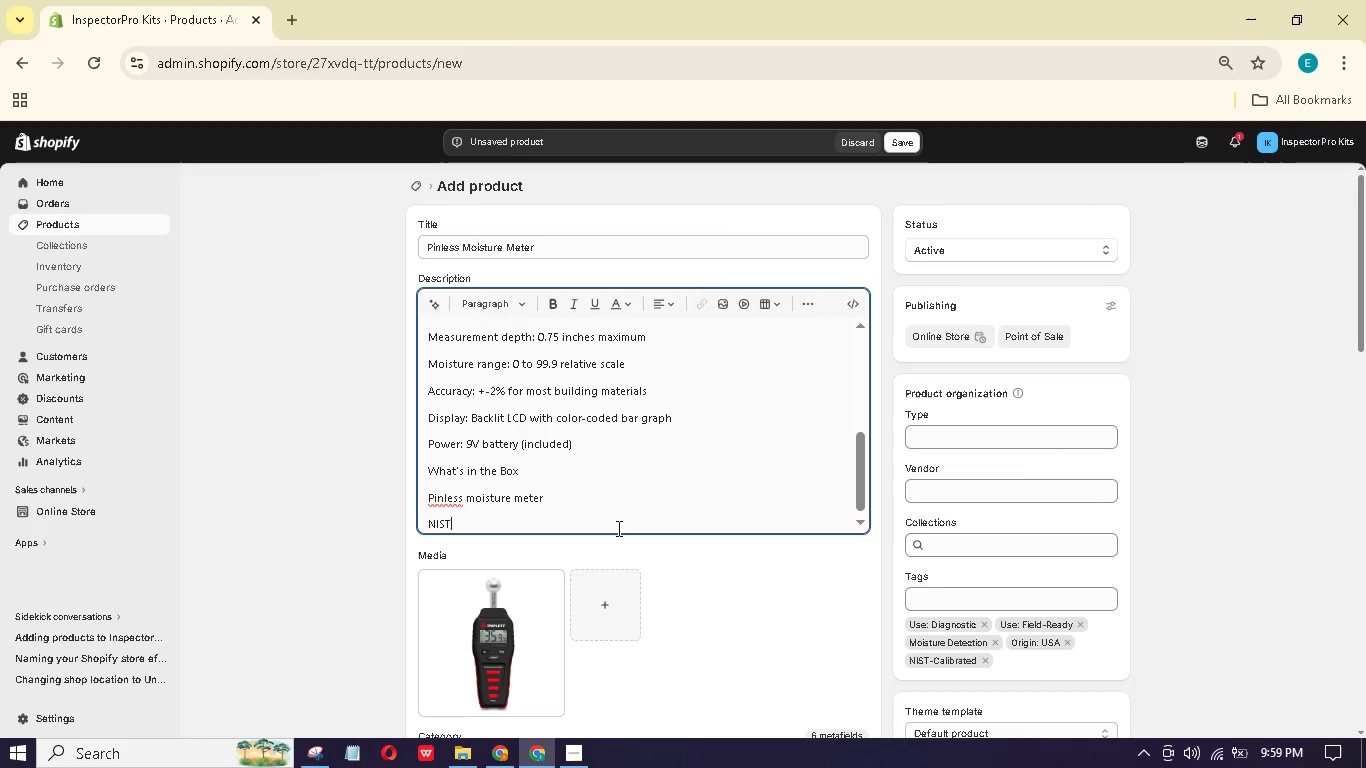 
type(-traceable calibration certificate)
 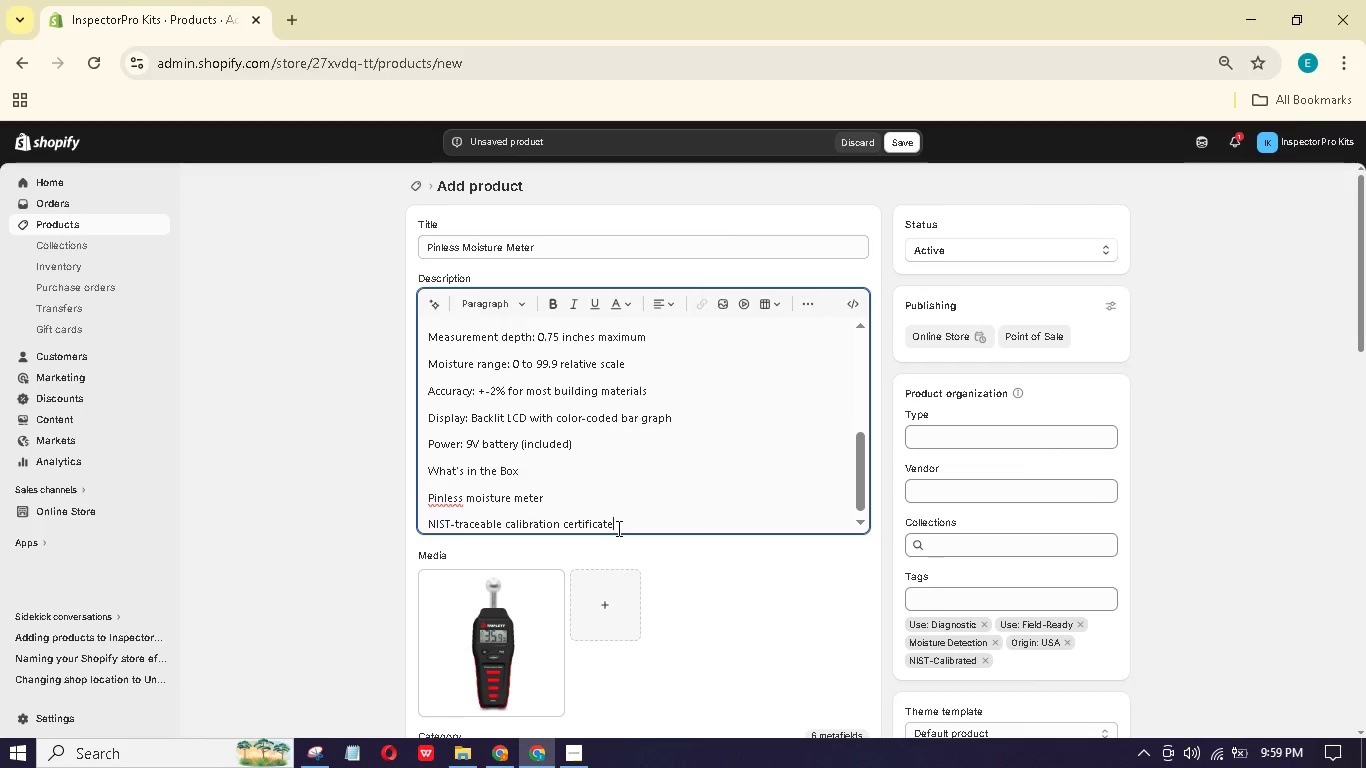 
key(Enter)
 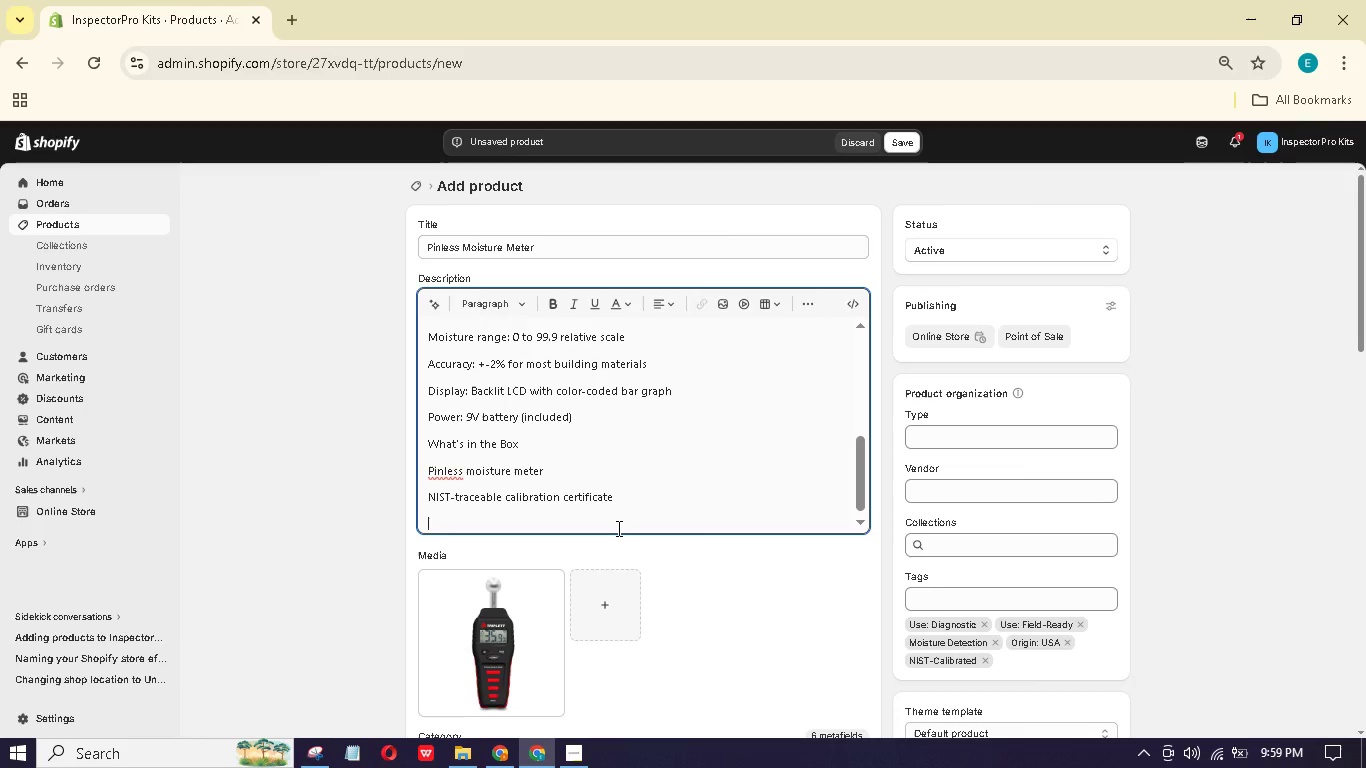 
type(9V alkaline battery)
 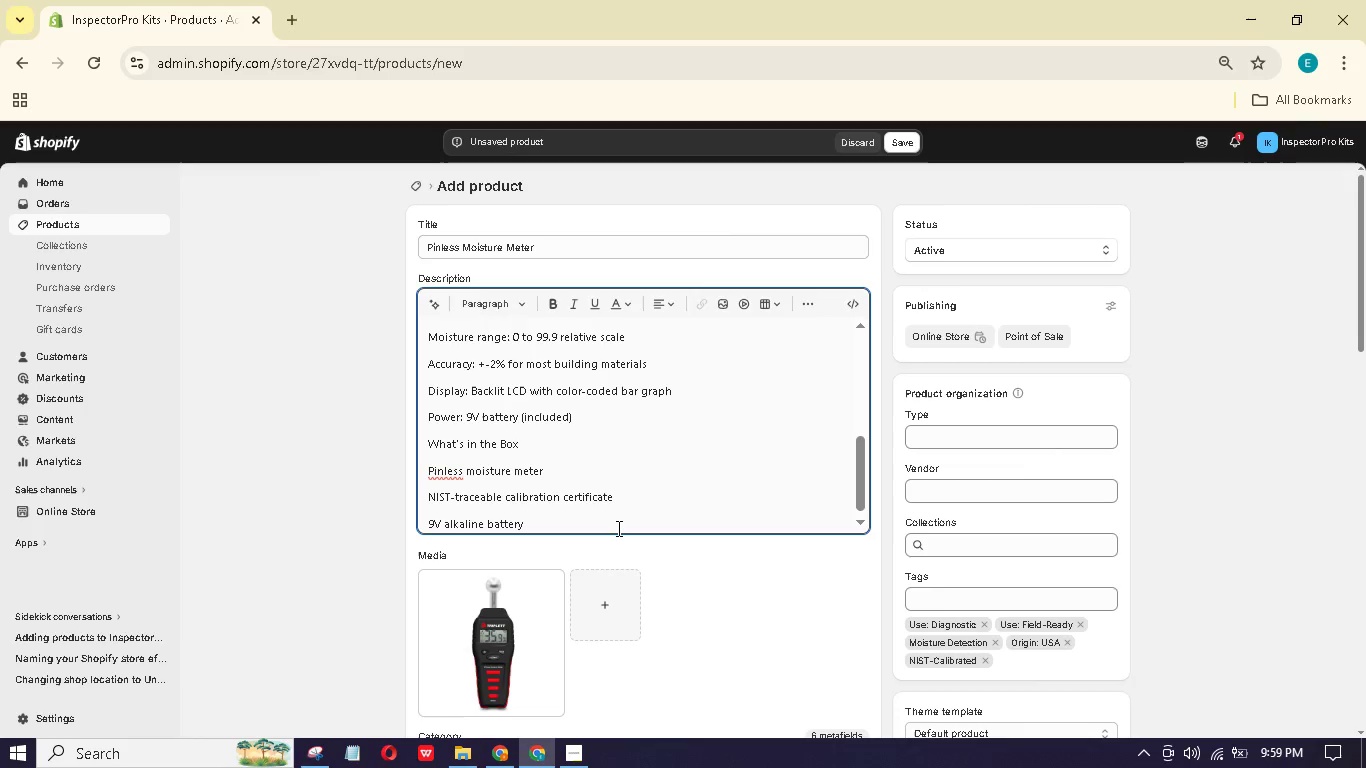 
key(Enter)
 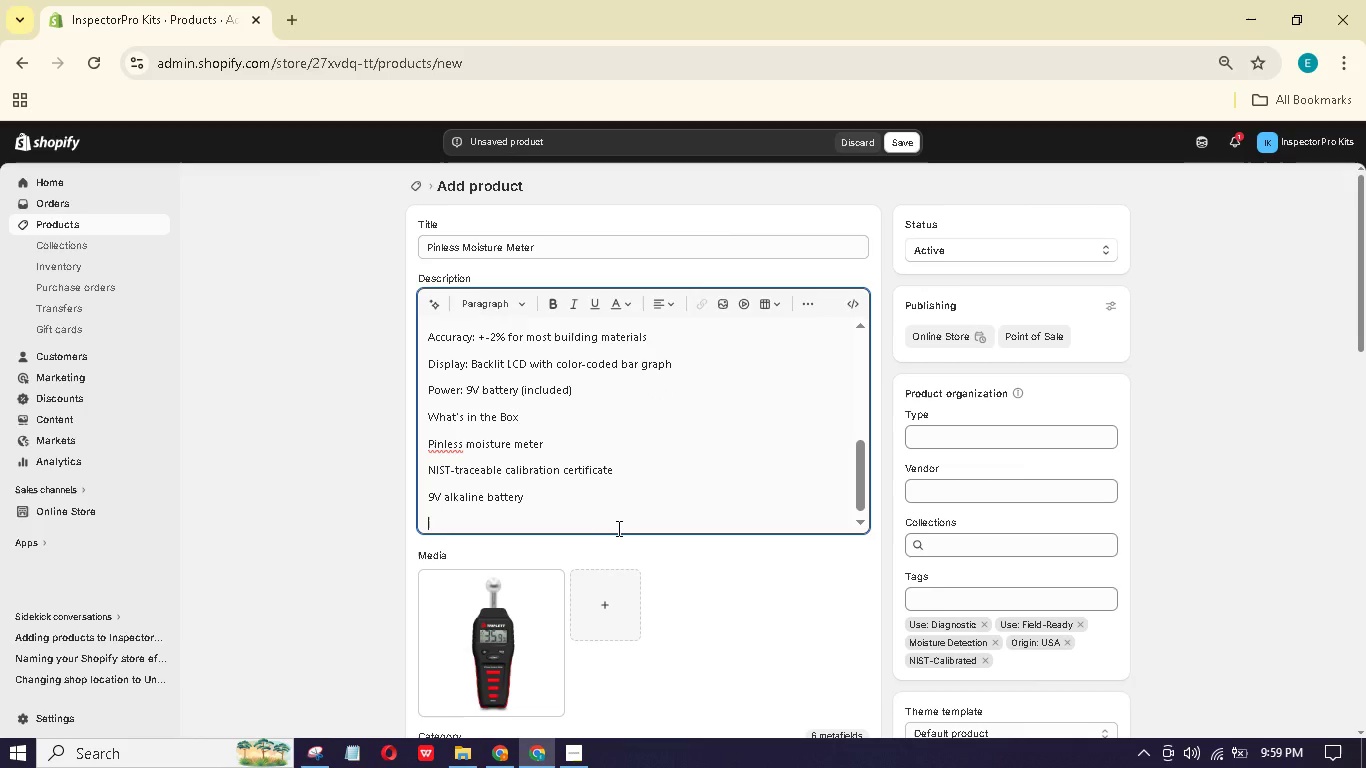 
type(Protective holster with belt clip)
 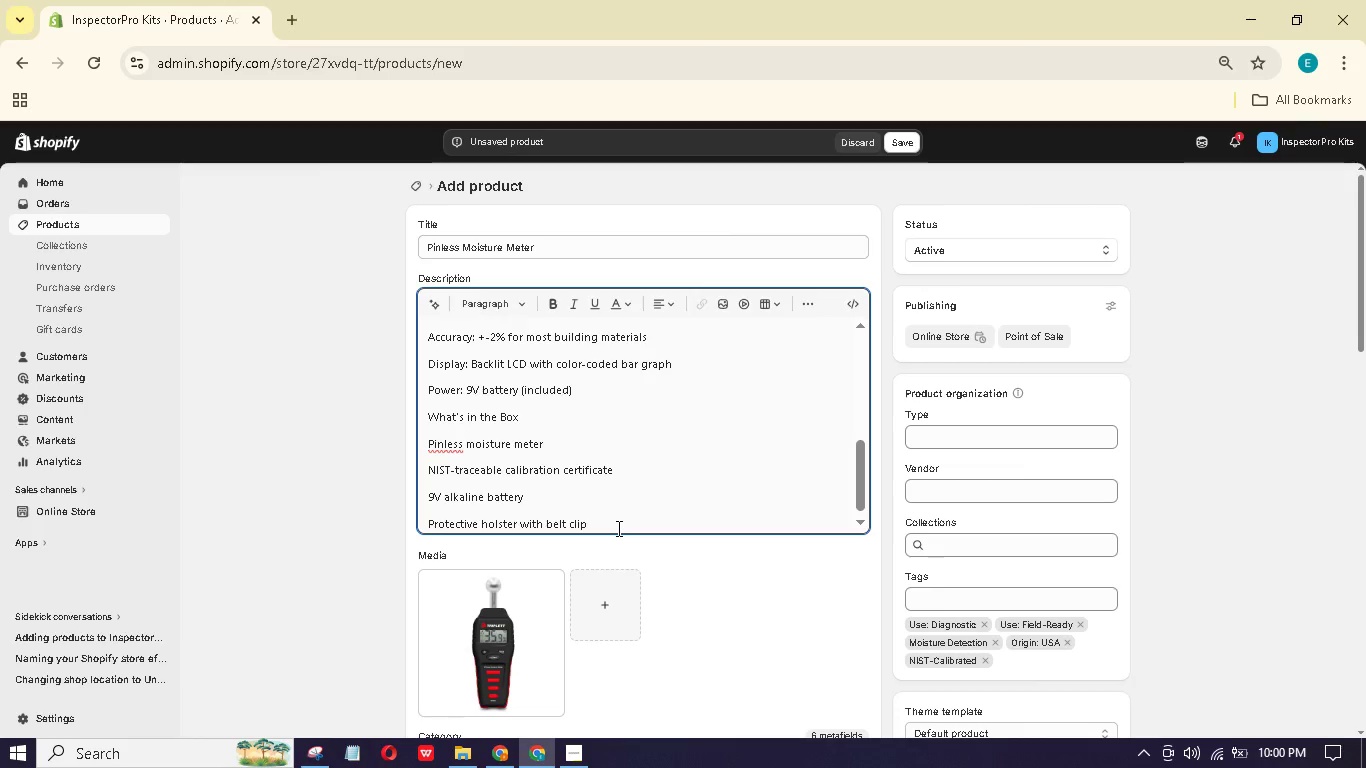 
key(Enter)
 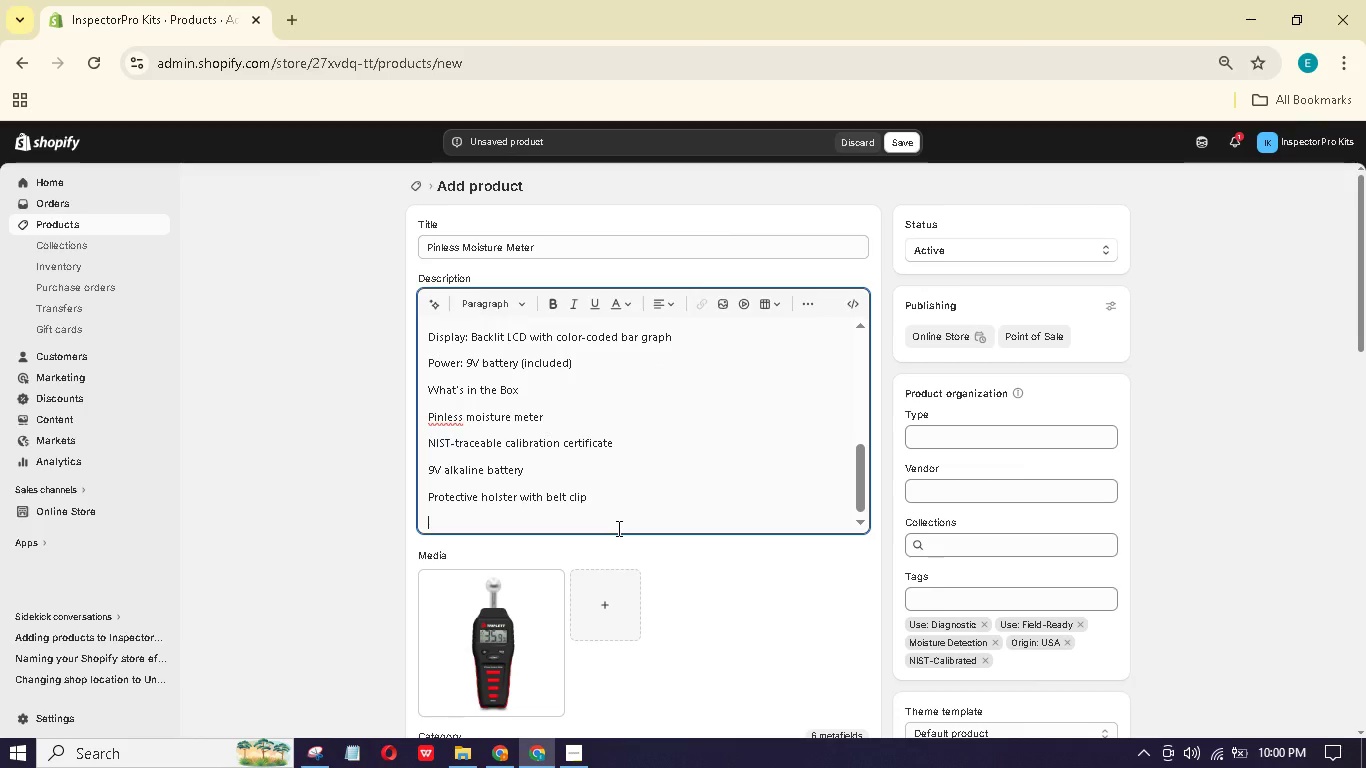 
type(Quick-start guie with moisture interpretatin chart)
 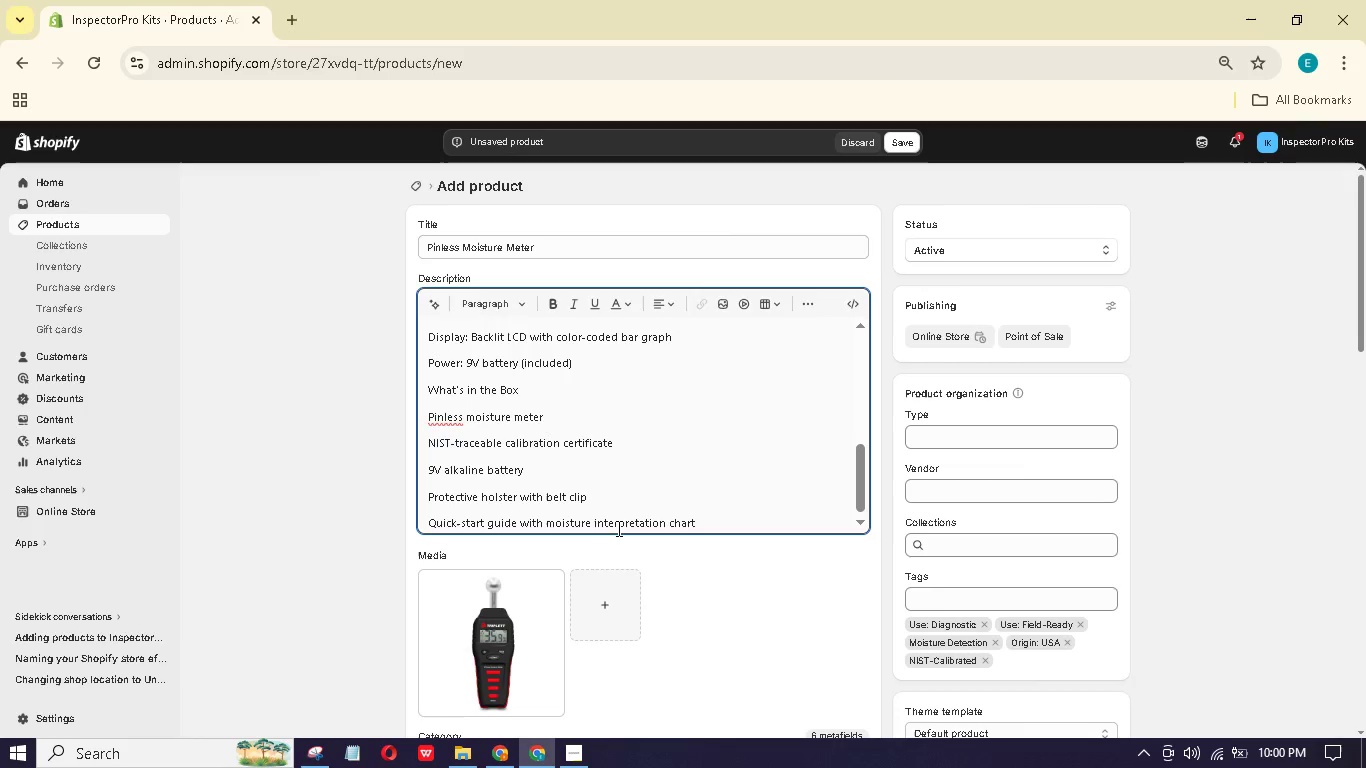 
hold_key(key=D, duration=0.31)
 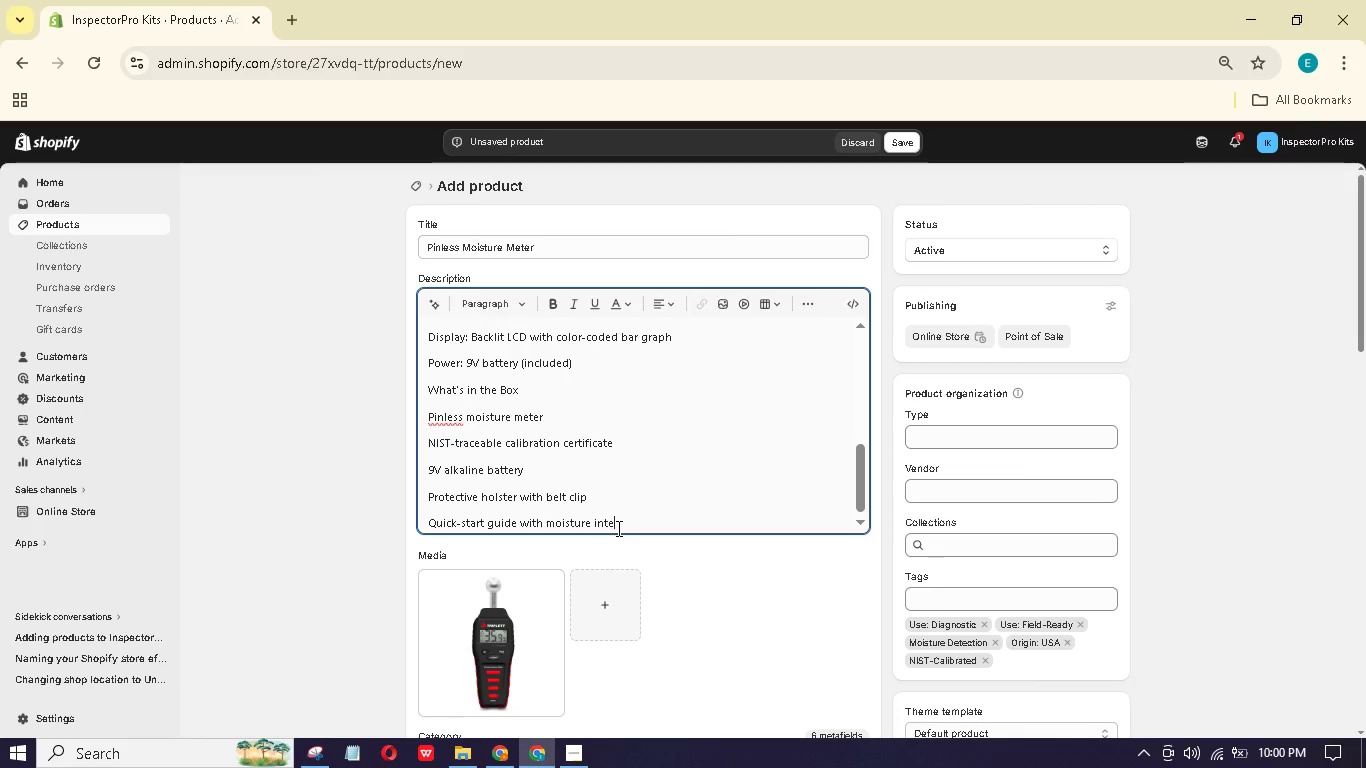 
key(Enter)
 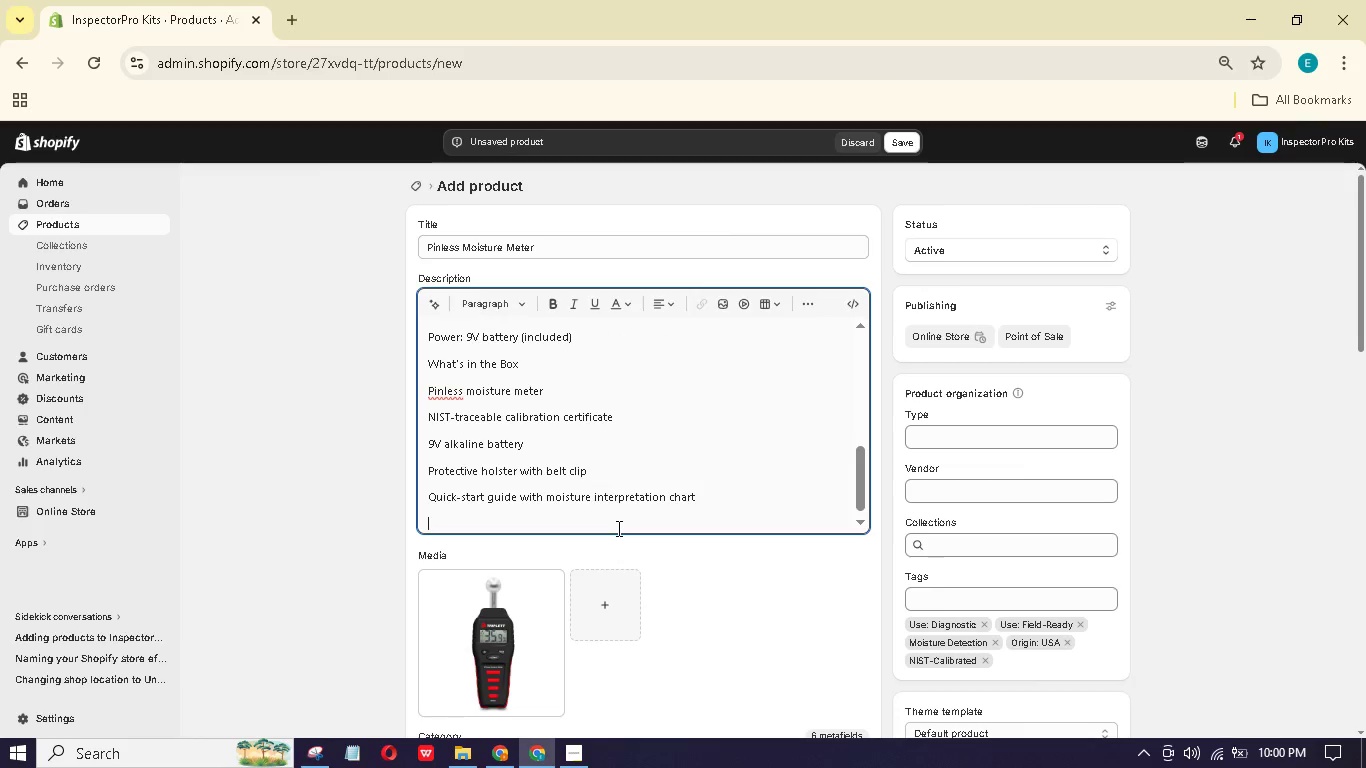 
type(Who This Is For)
 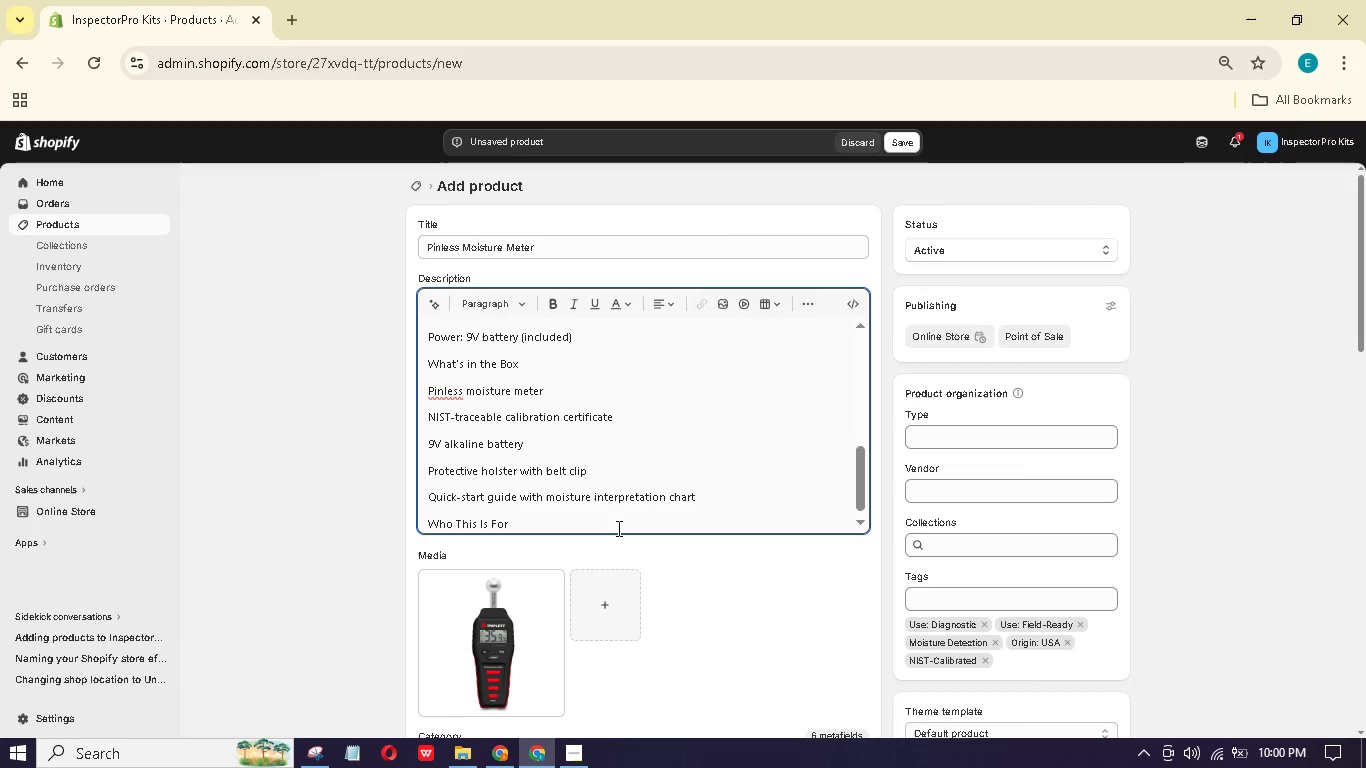 
key(Enter)
 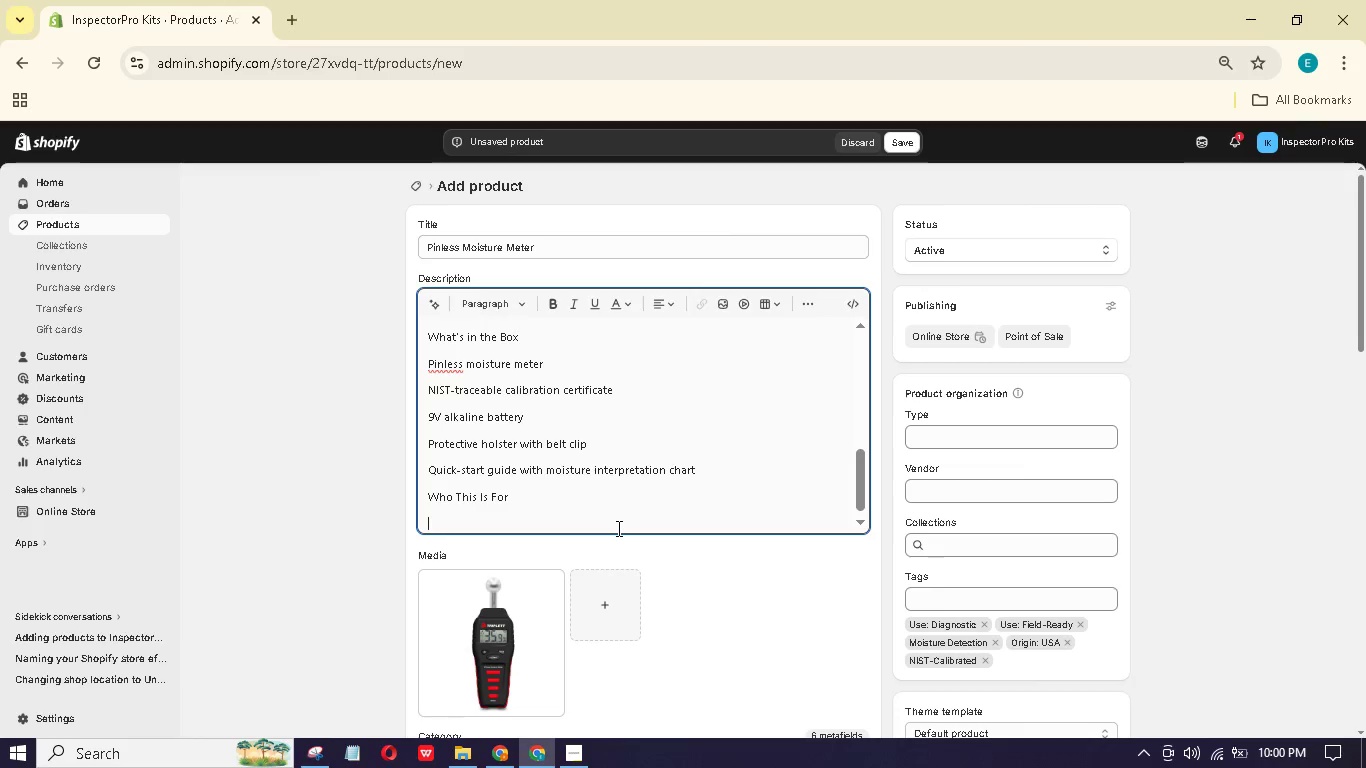 
type(Home inspectors documenting watr intrusion in bathrooms and basements)
 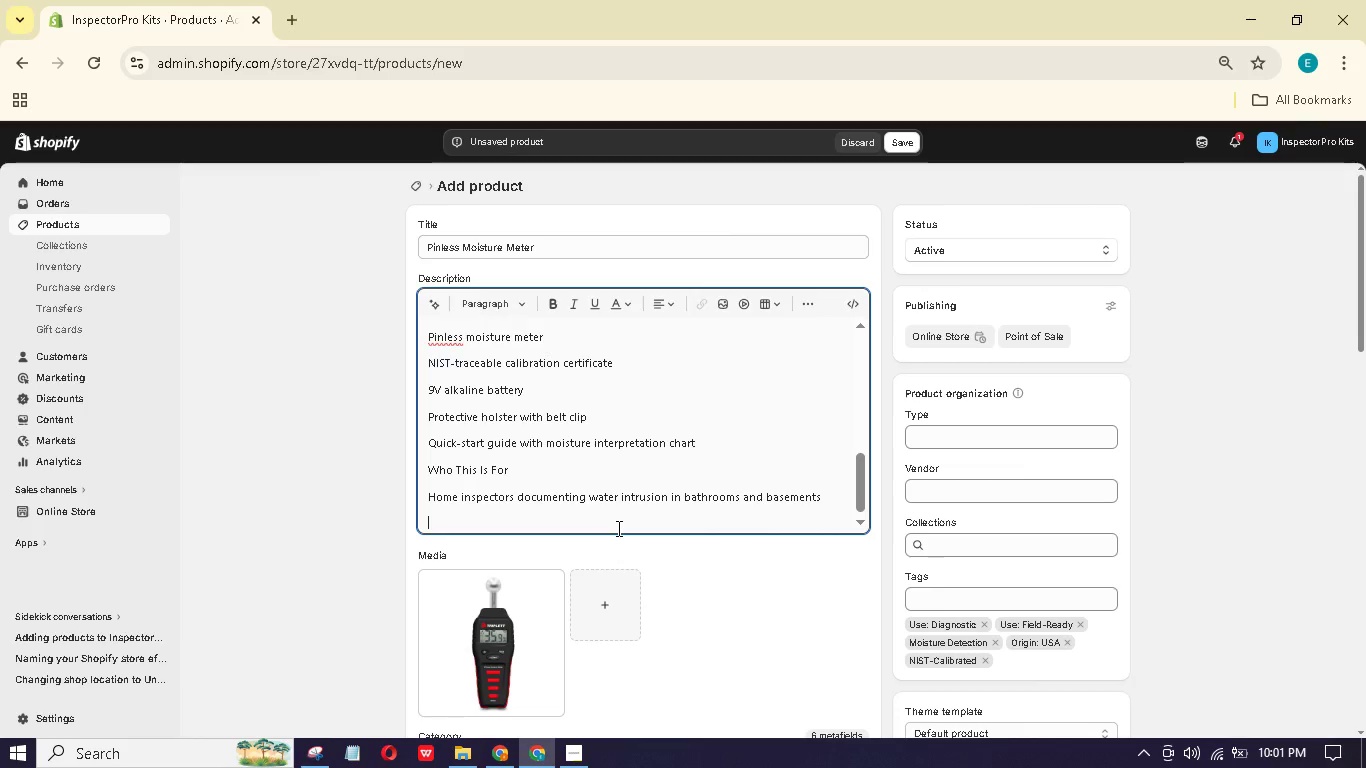 
key(Enter)
 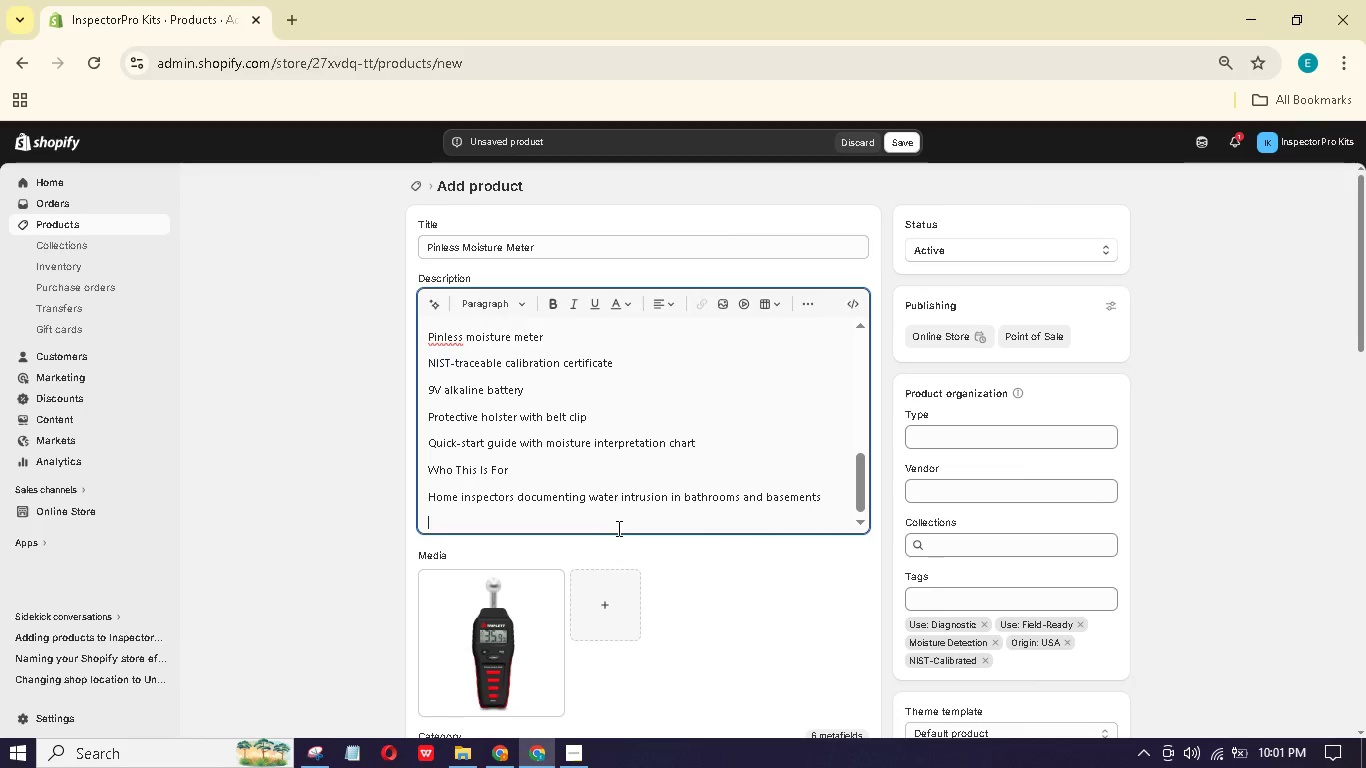 
type(Restoraton contractors verifying drying progress)
 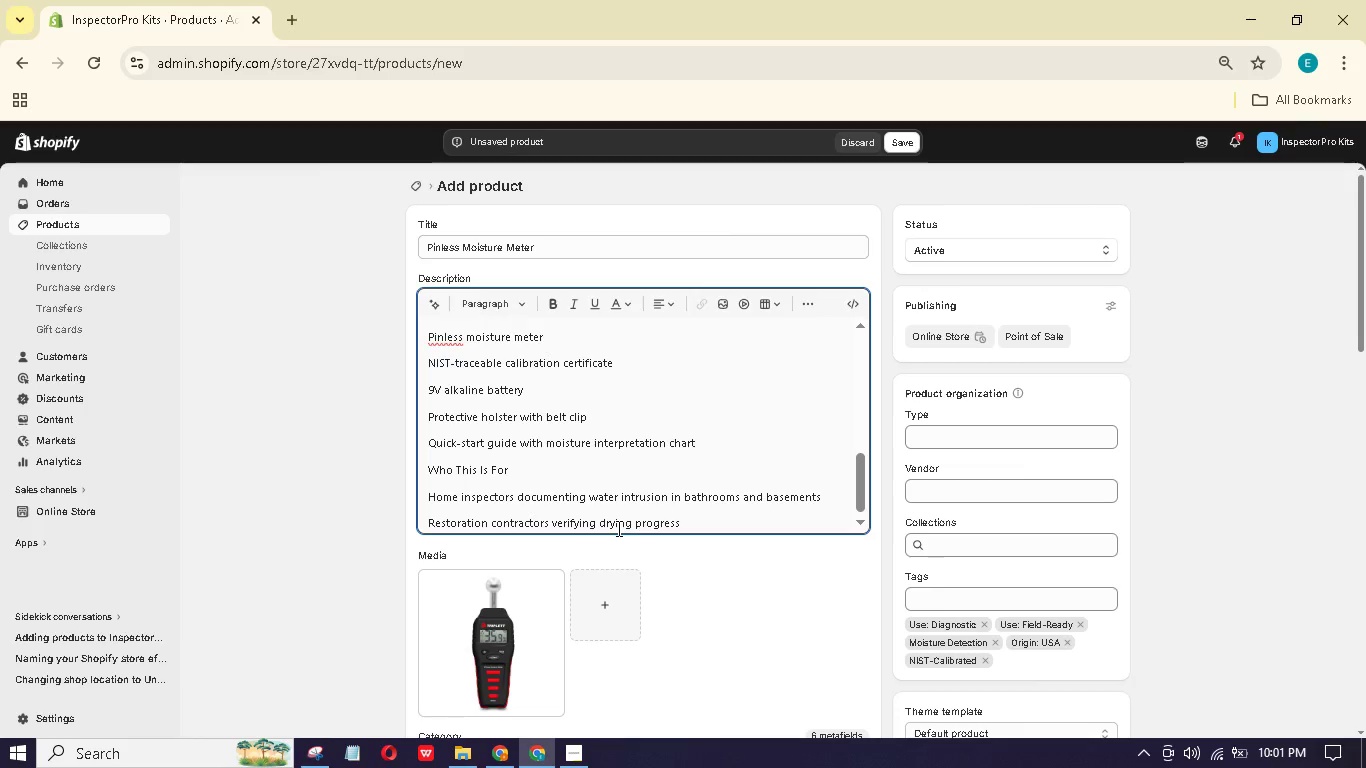 
key(Enter)
 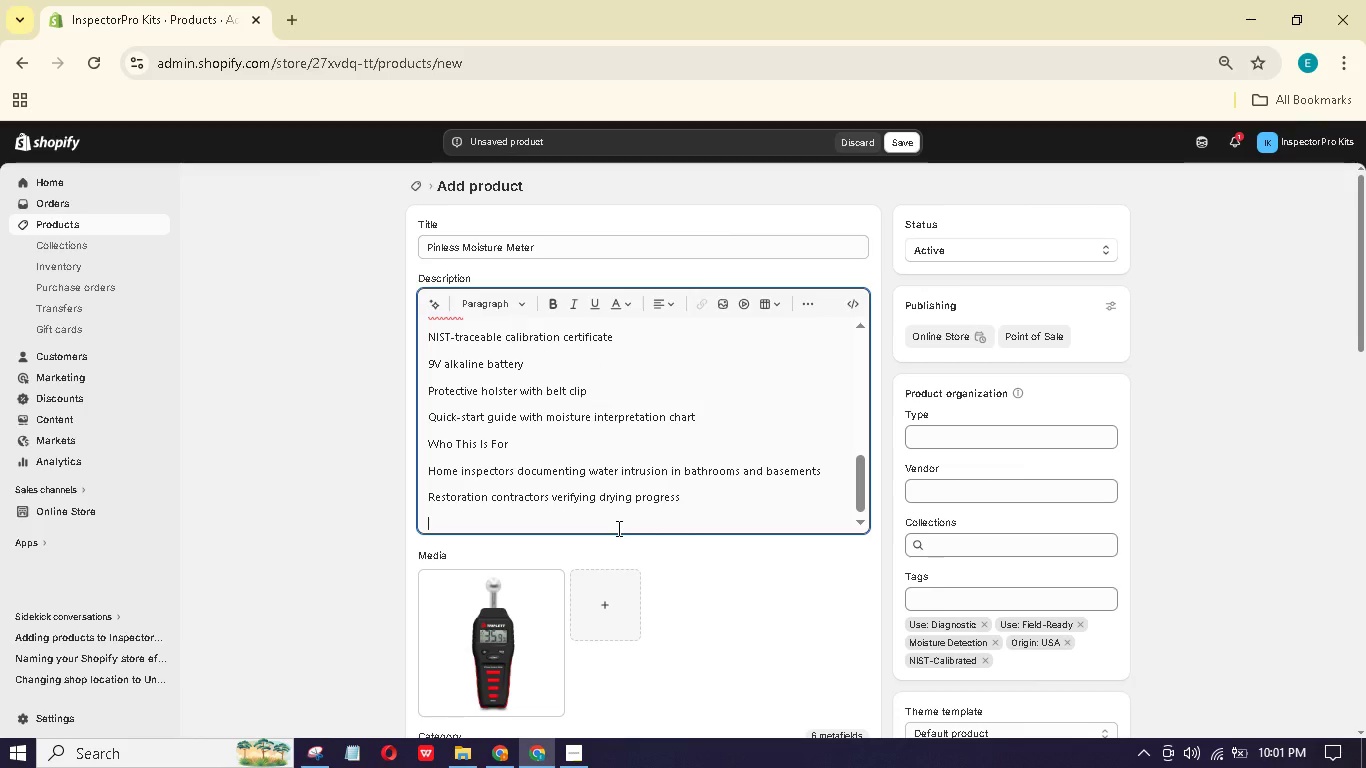 
type(Insurance adjusters acon)
key(Backspace)
key(Backspace)
key(Backspace)
key(Backspace)
type(confirming hidden moisture damage)
 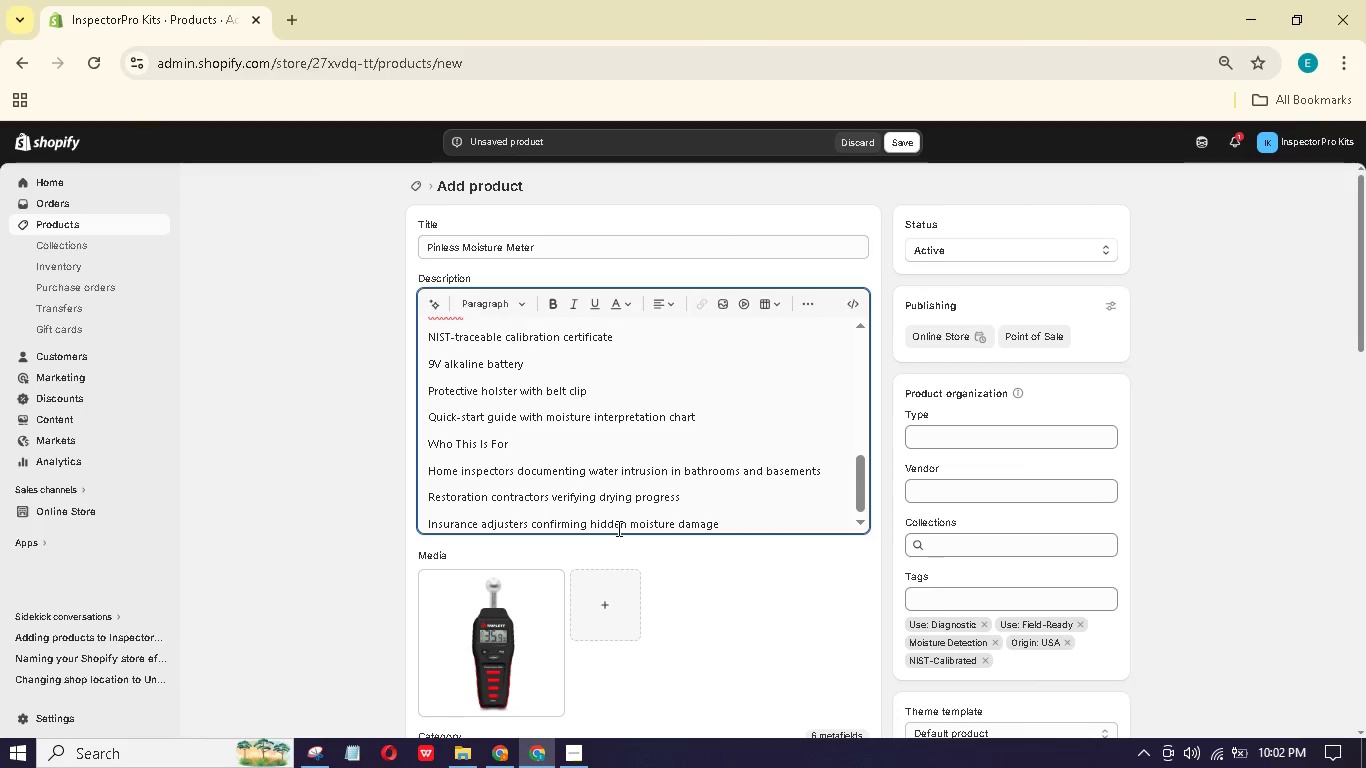 
wait(23.72)
 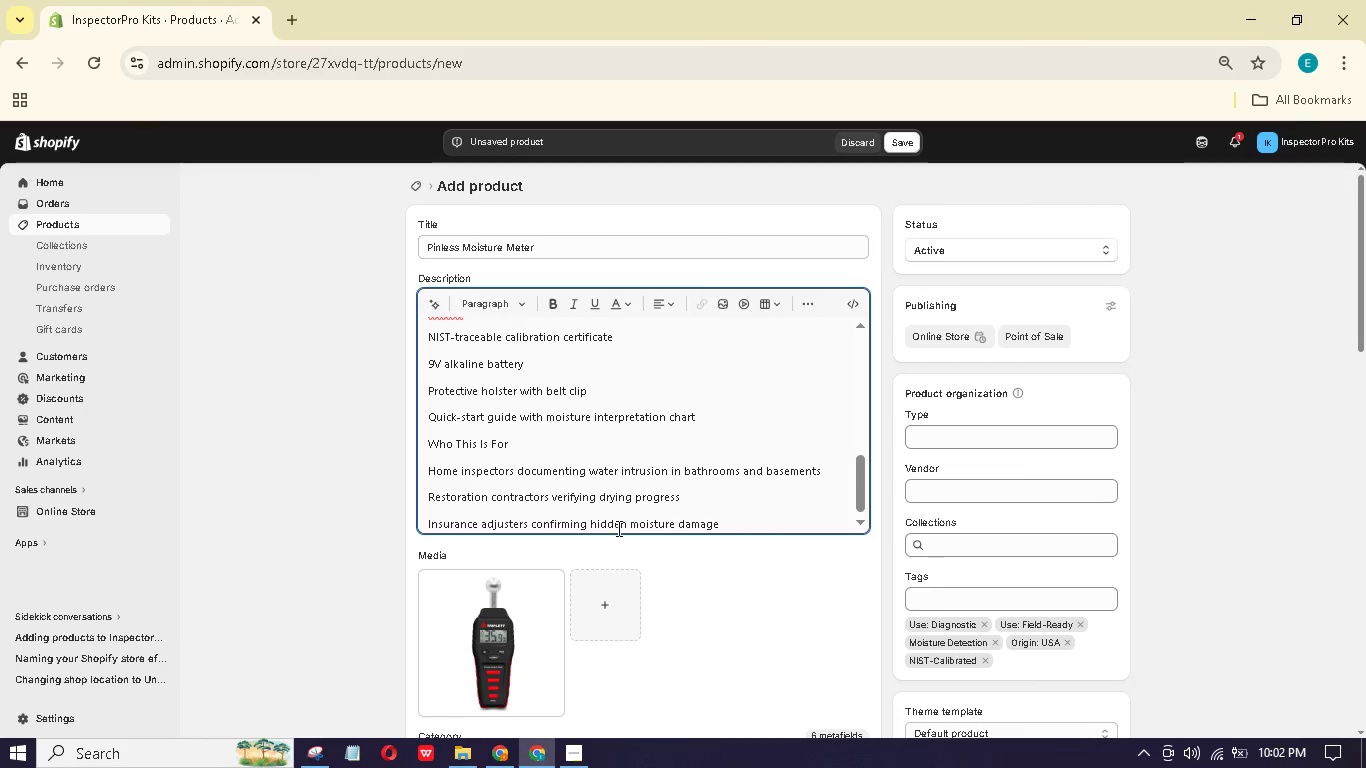 
scroll: coordinate [584, 424], scroll_direction: up, amount: 4.0
 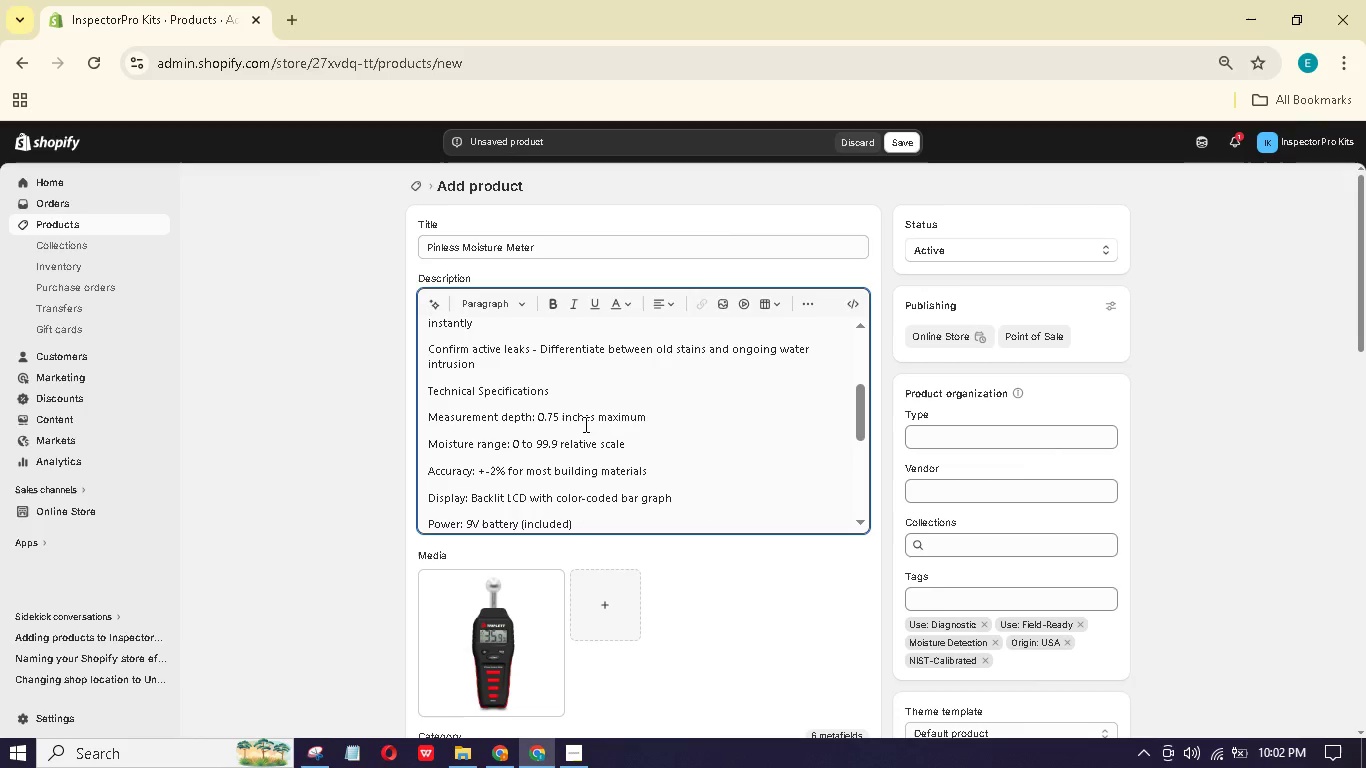 
scroll: coordinate [584, 424], scroll_direction: down, amount: 12.0
 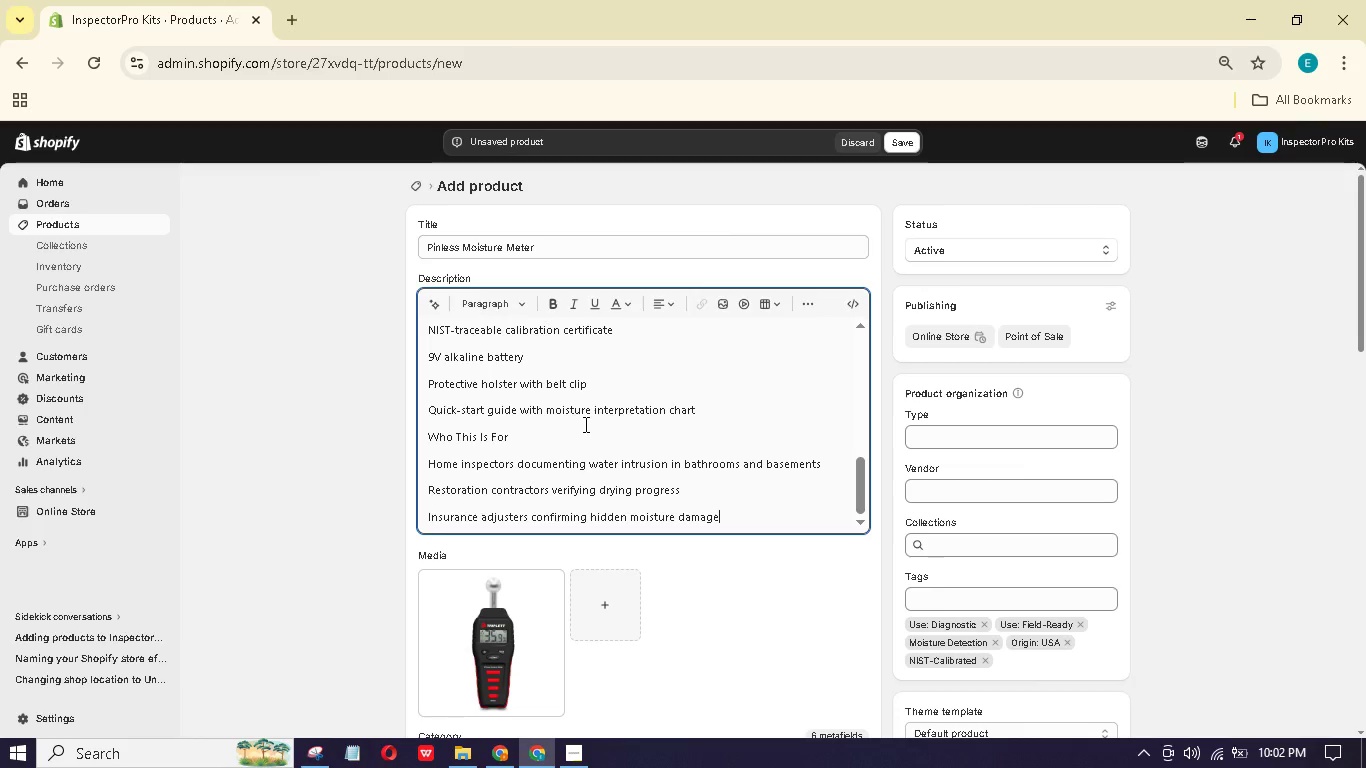 
scroll: coordinate [584, 424], scroll_direction: up, amount: 12.0
 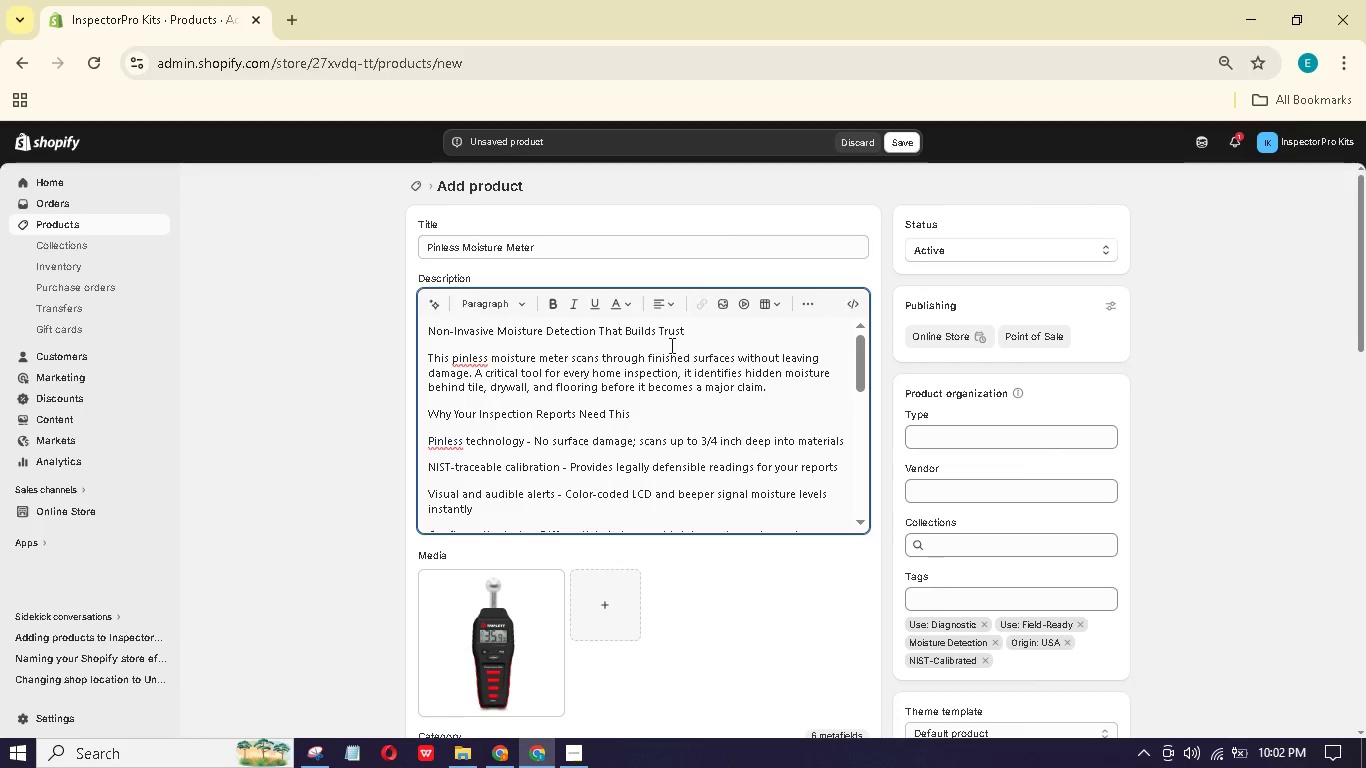 
left_click_drag(start_coordinate=[701, 334], to_coordinate=[420, 326])
 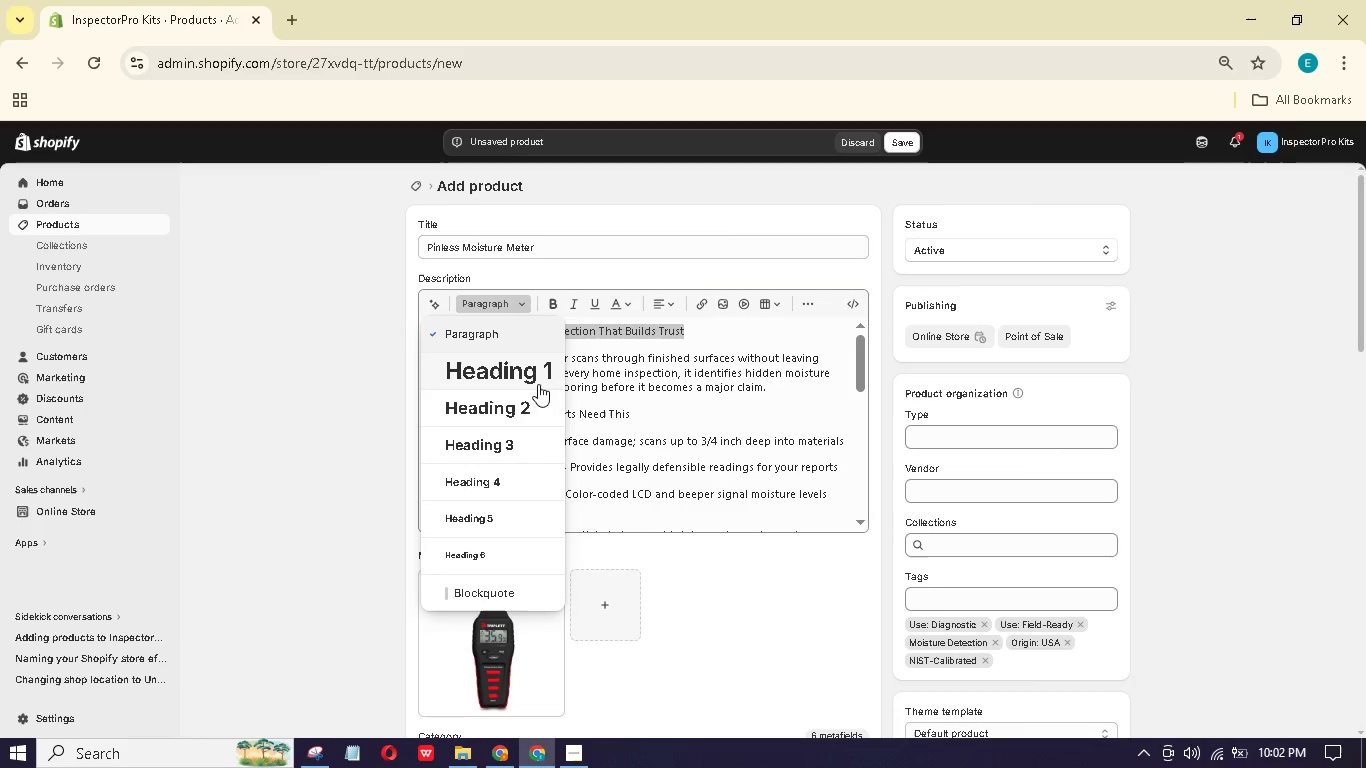 
left_click([537, 398])
 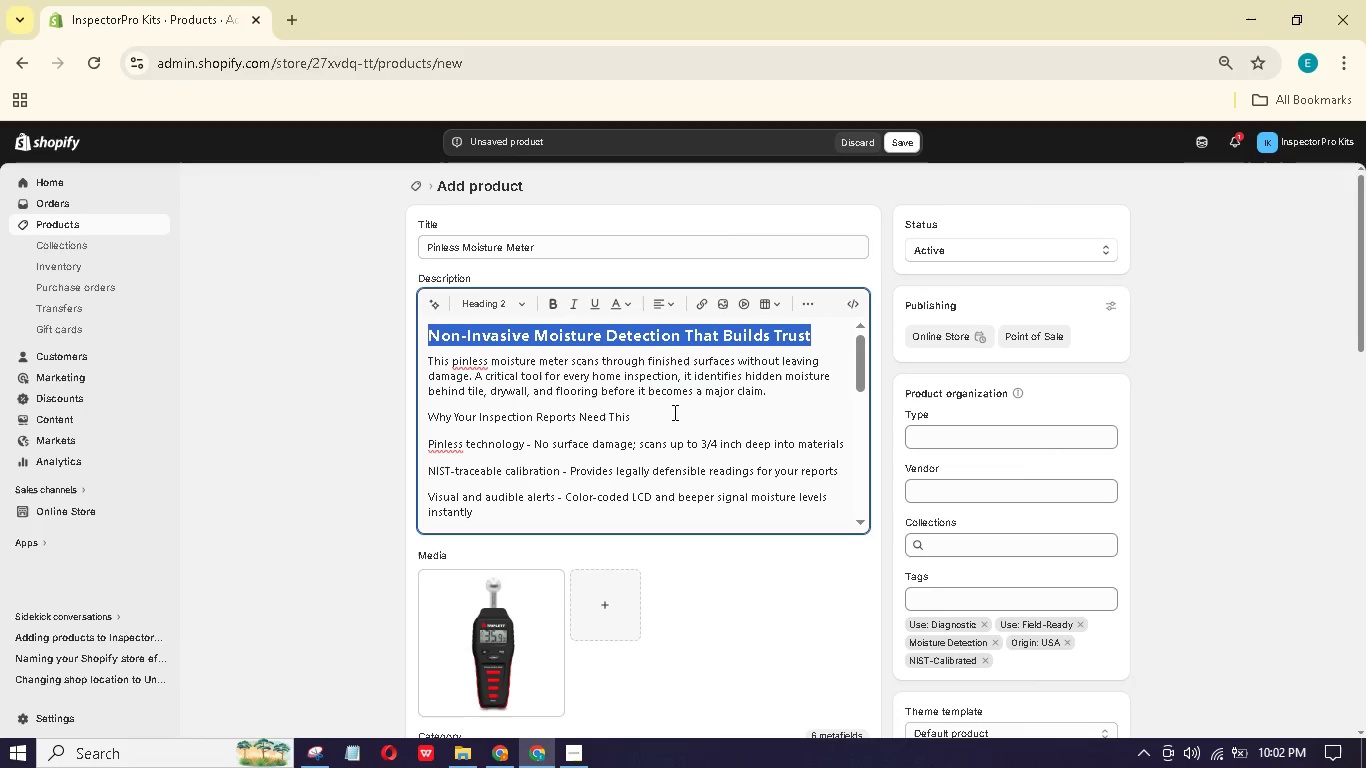 
left_click_drag(start_coordinate=[658, 413], to_coordinate=[424, 409])
 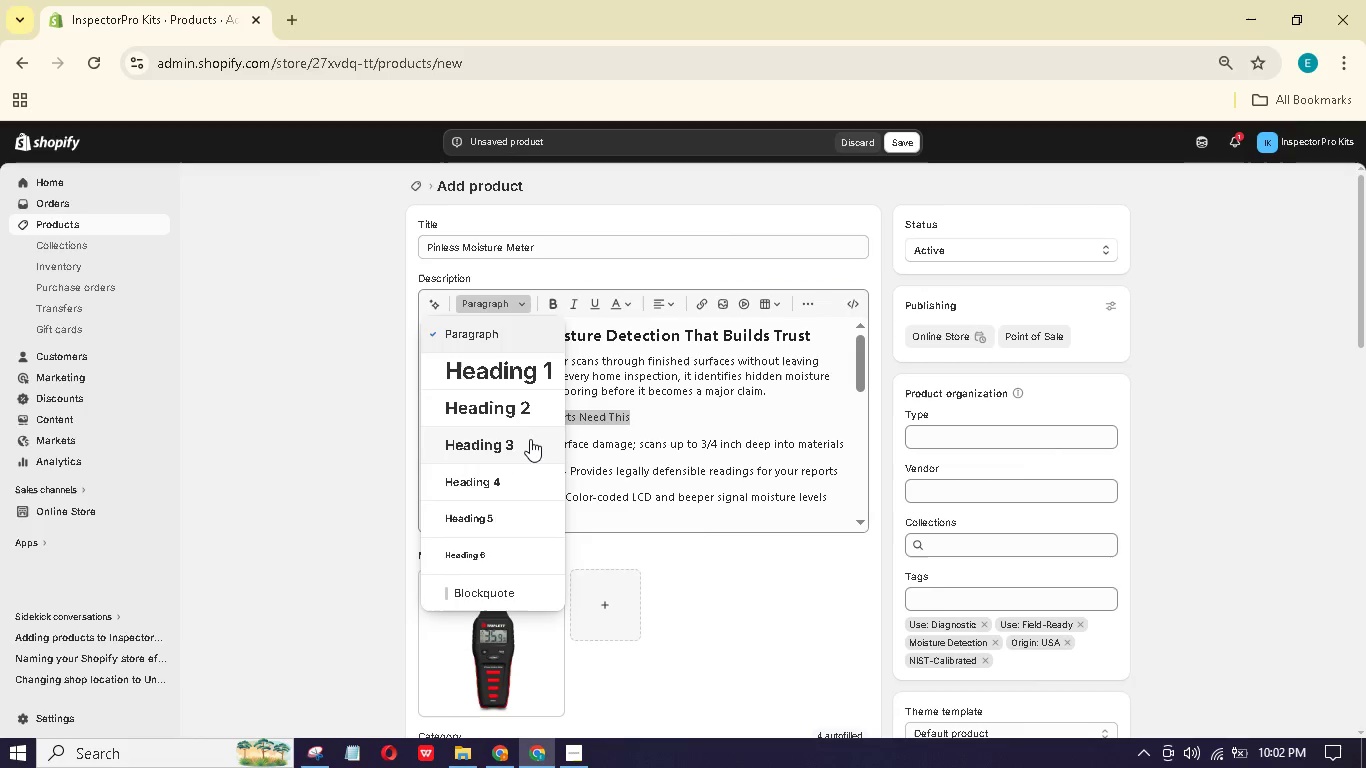 
left_click([525, 443])
 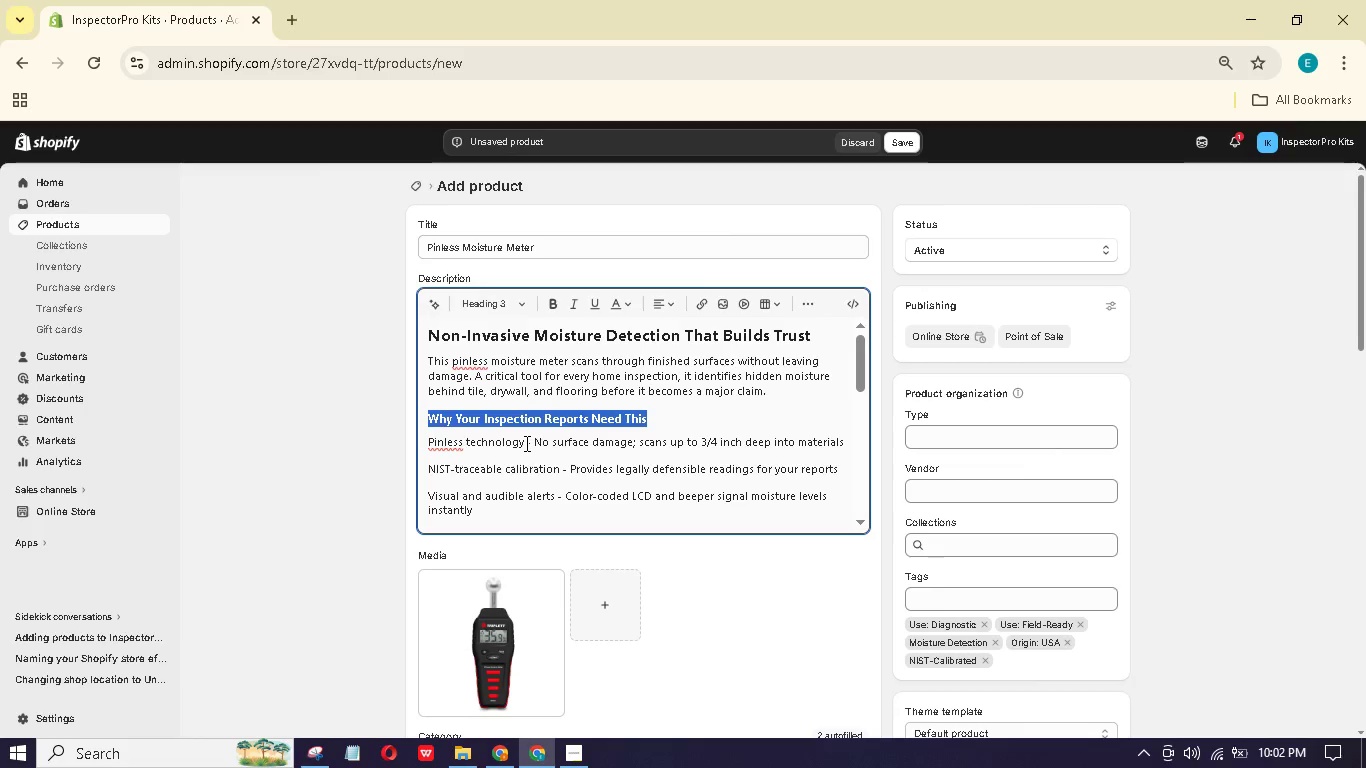 
scroll: coordinate [525, 443], scroll_direction: down, amount: 1.0
 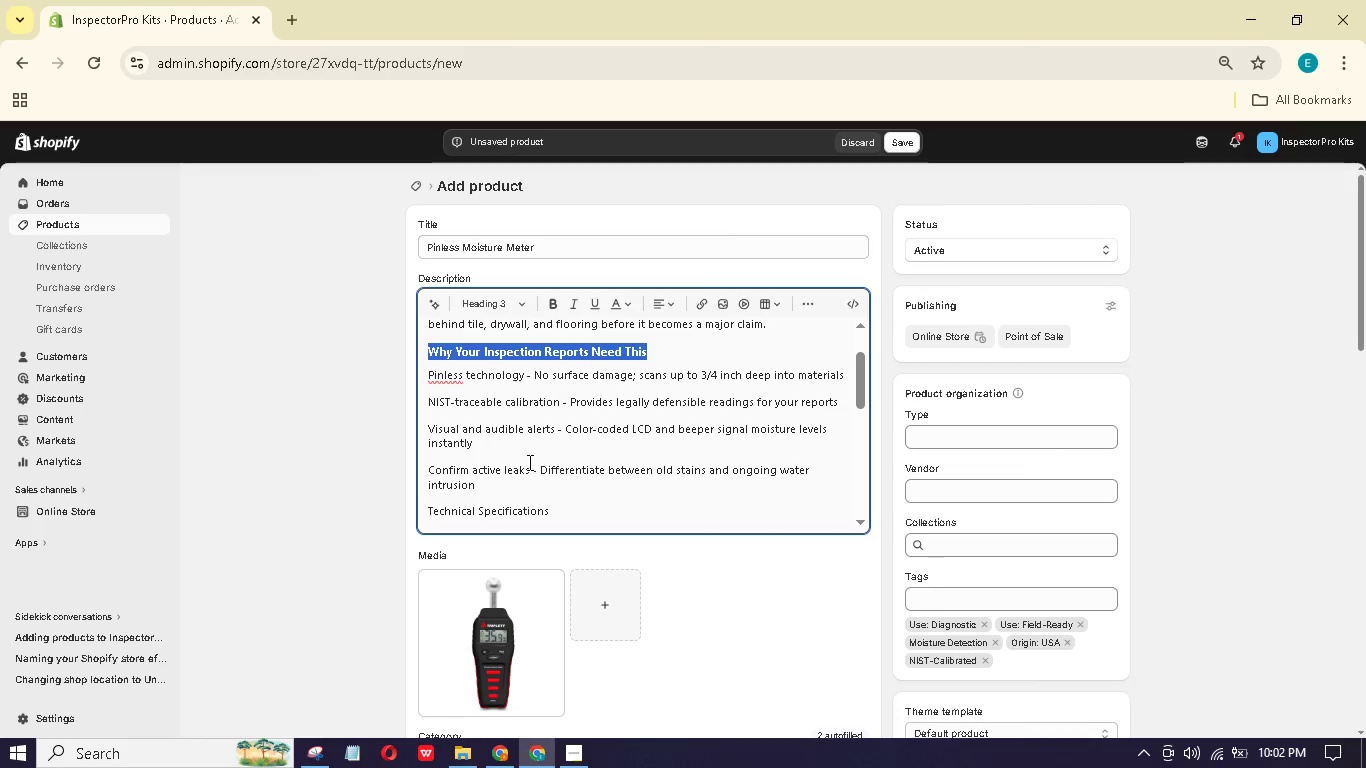 
left_click_drag(start_coordinate=[492, 482], to_coordinate=[426, 364])
 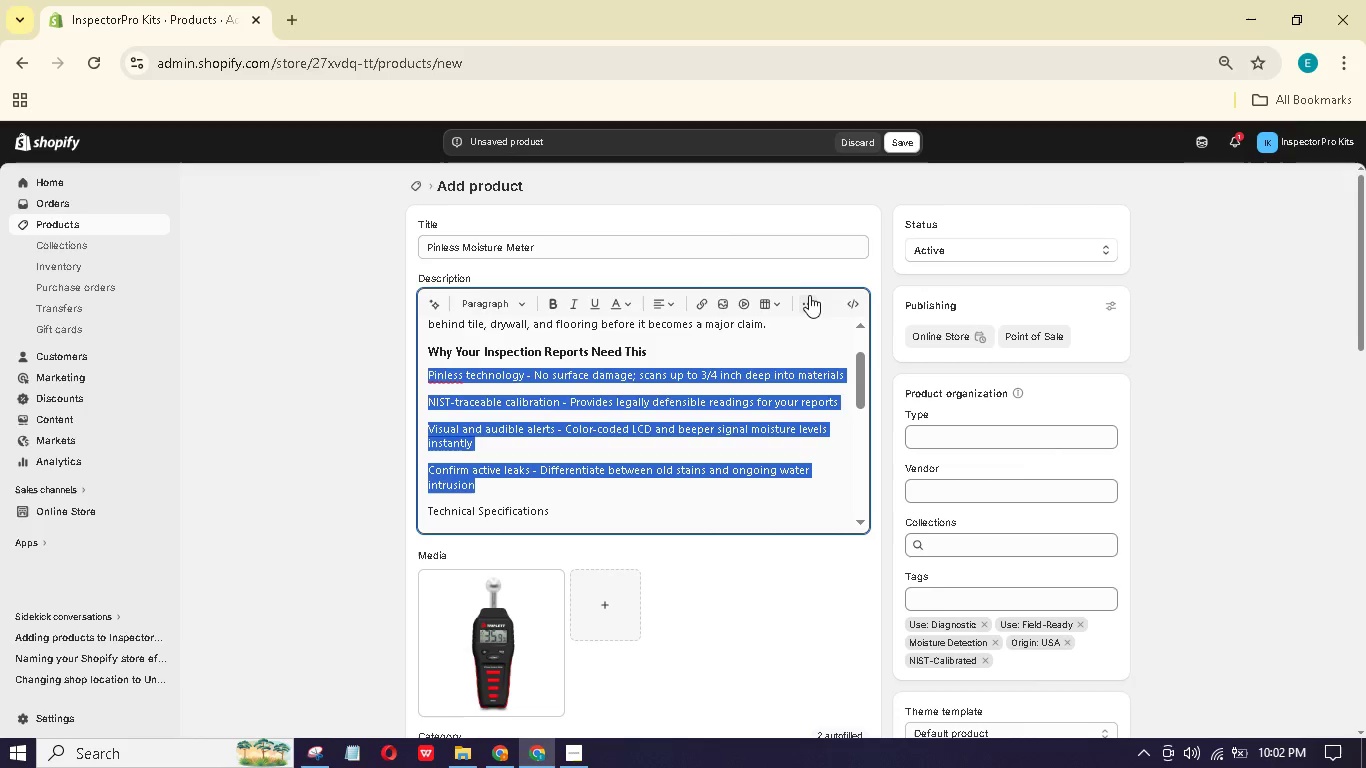 
left_click([810, 297])
 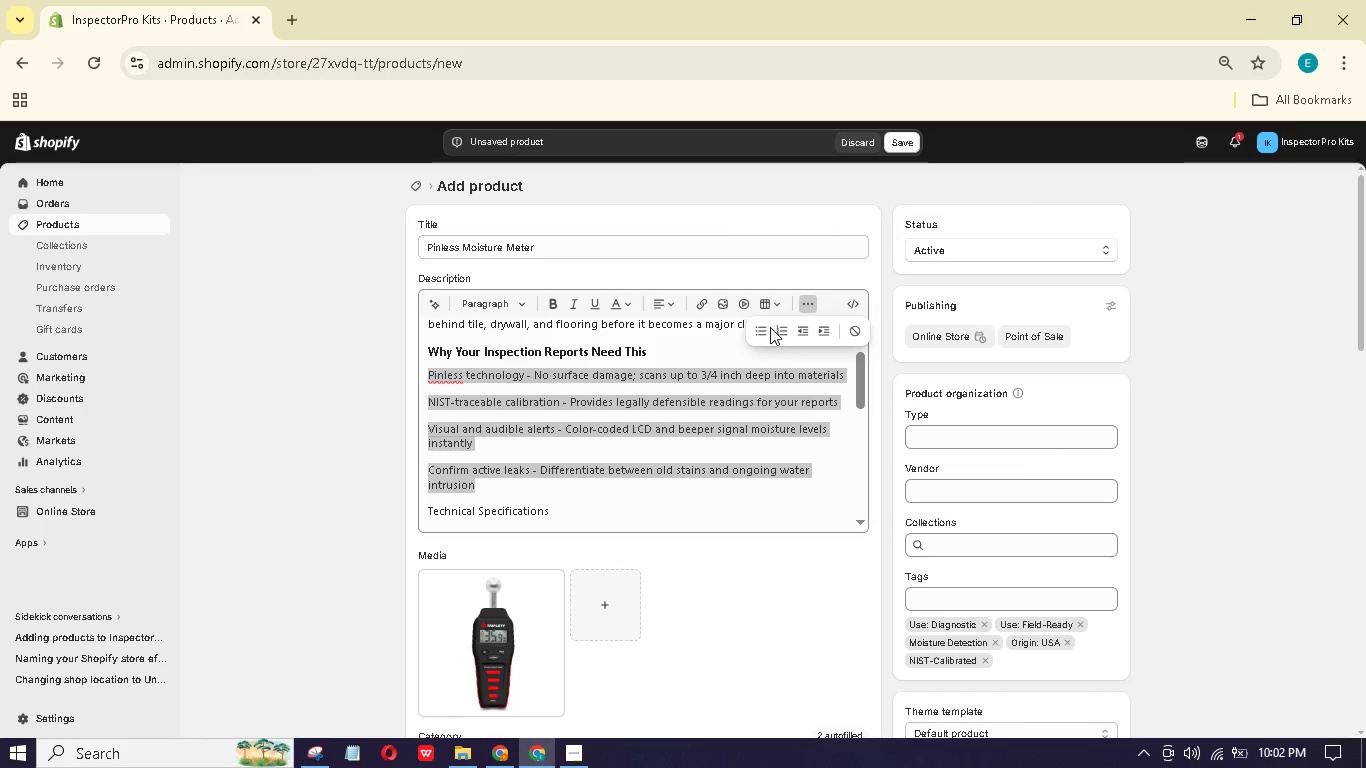 
left_click([764, 326])
 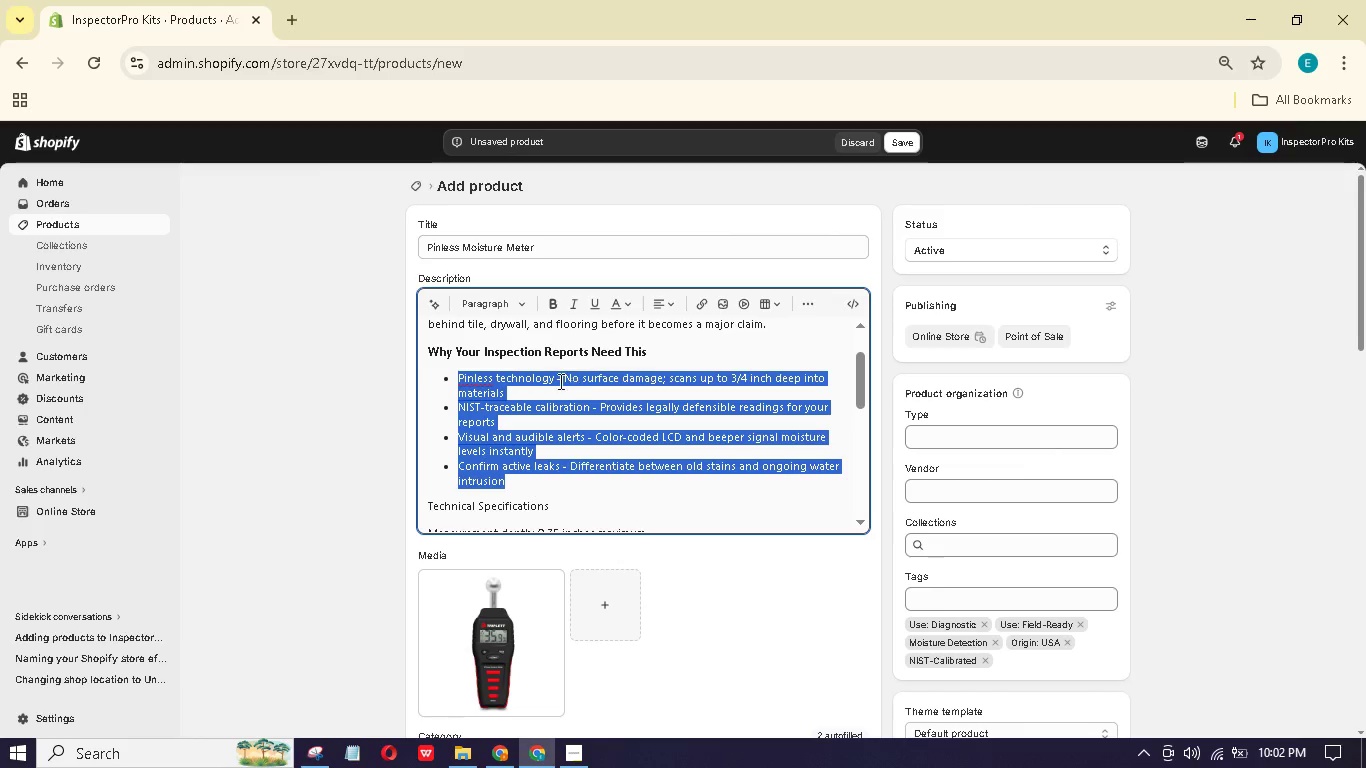 
left_click([554, 377])
 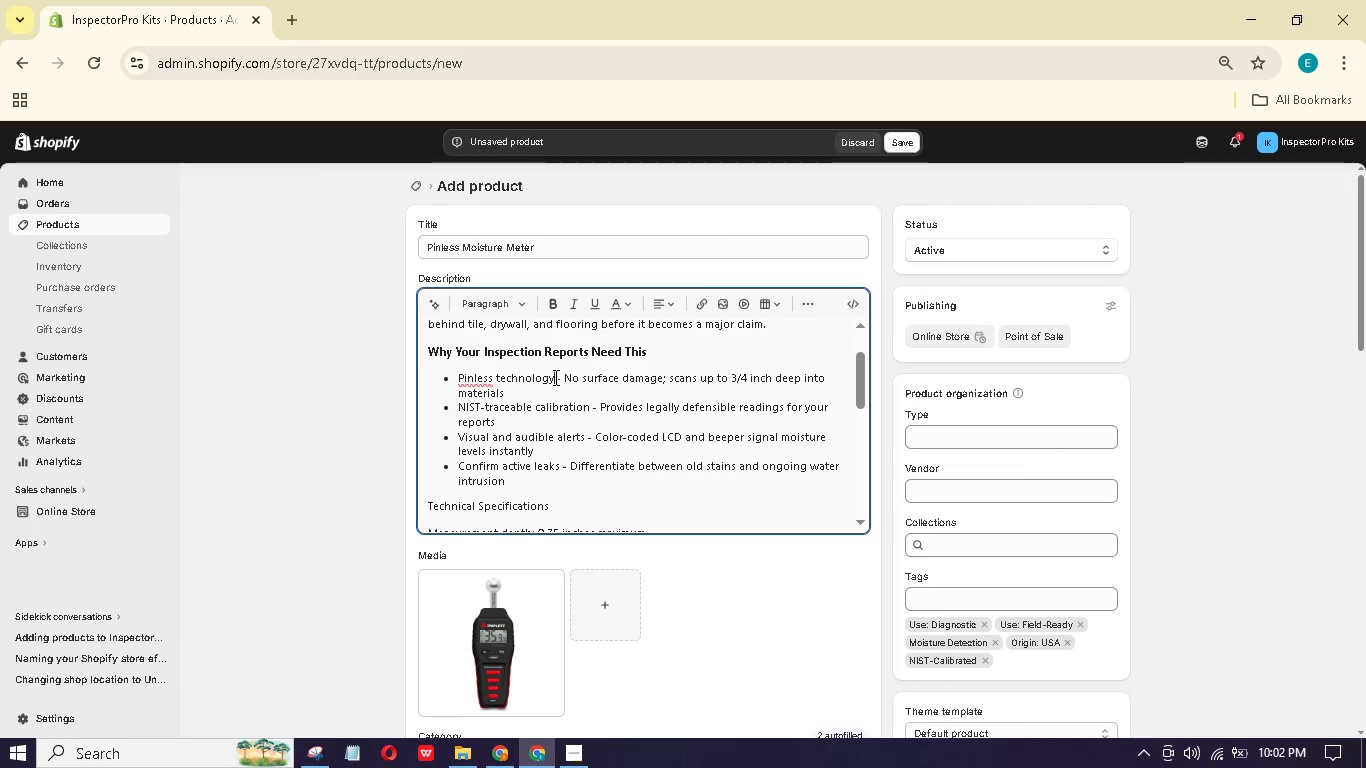 
left_click_drag(start_coordinate=[554, 377], to_coordinate=[456, 375])
 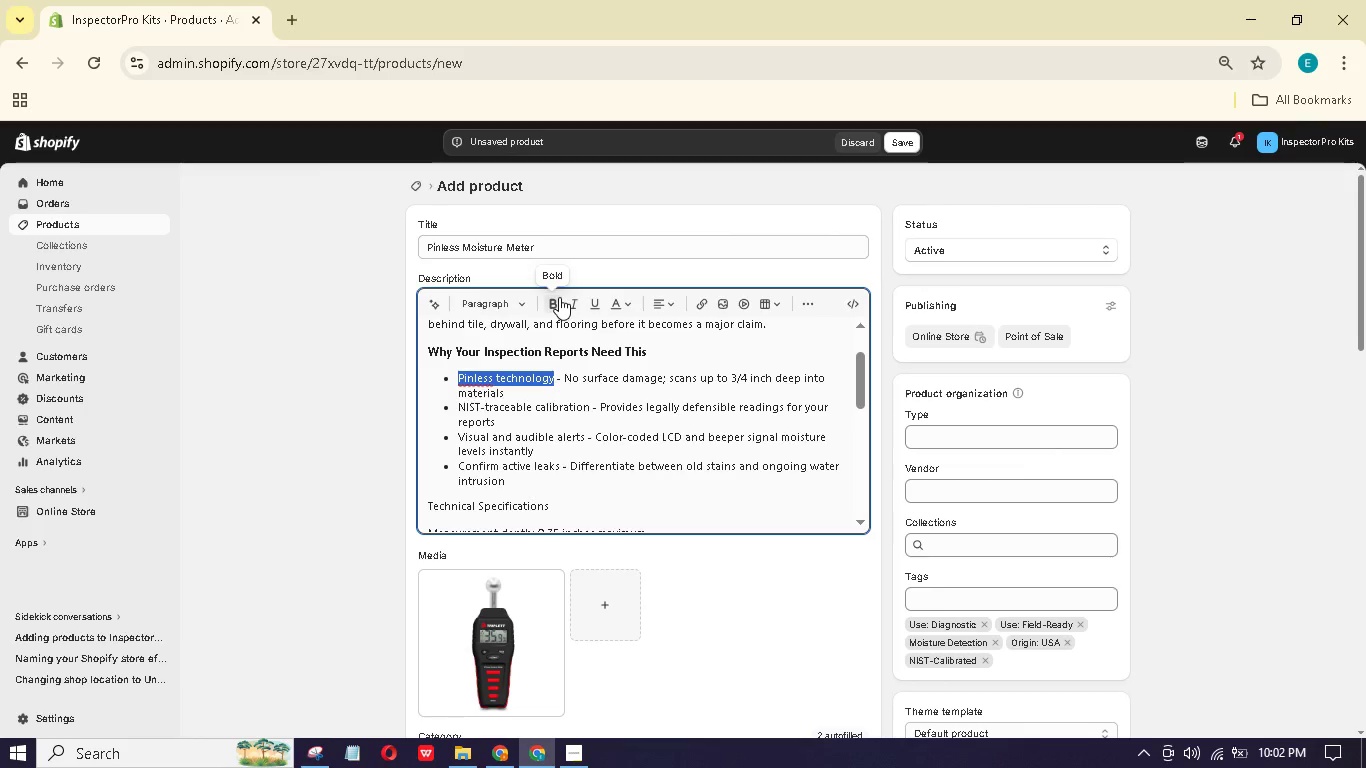 
left_click([559, 297])
 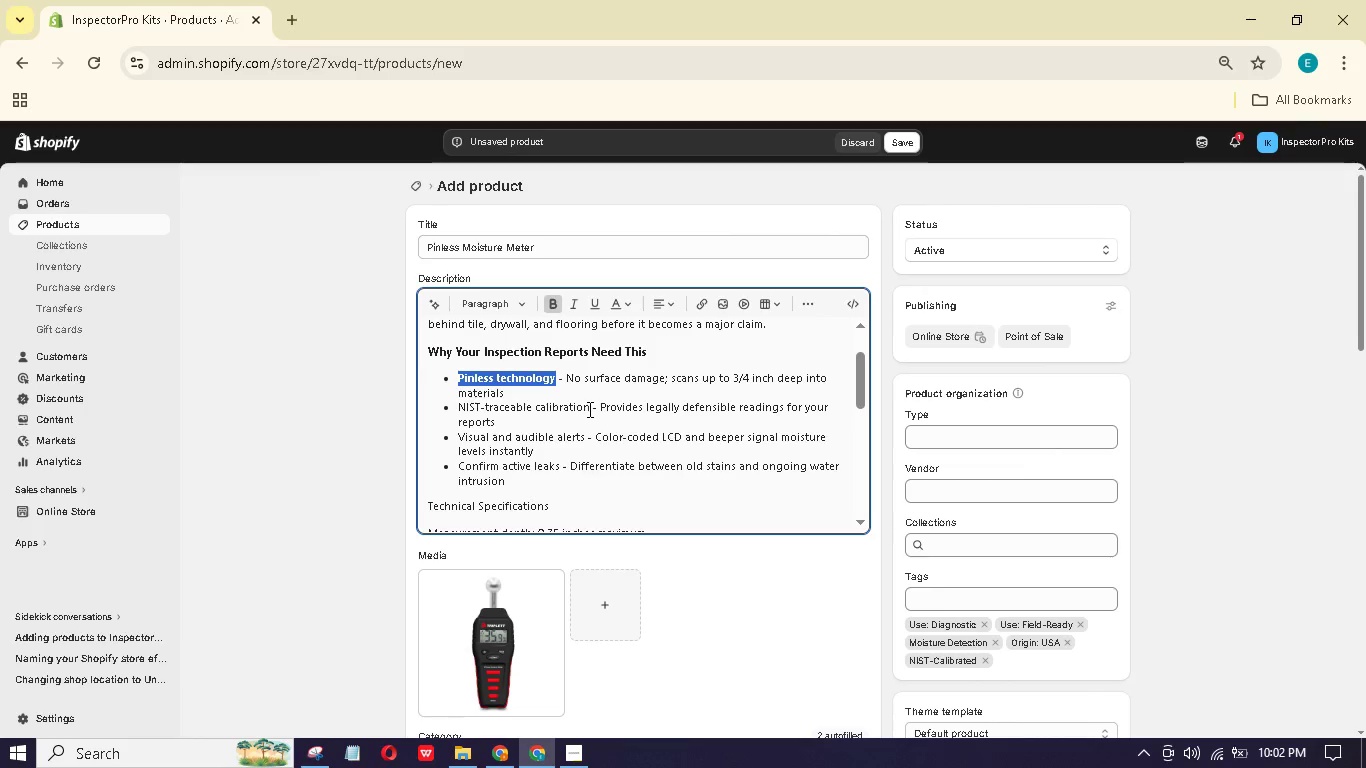 
left_click_drag(start_coordinate=[588, 409], to_coordinate=[458, 403])
 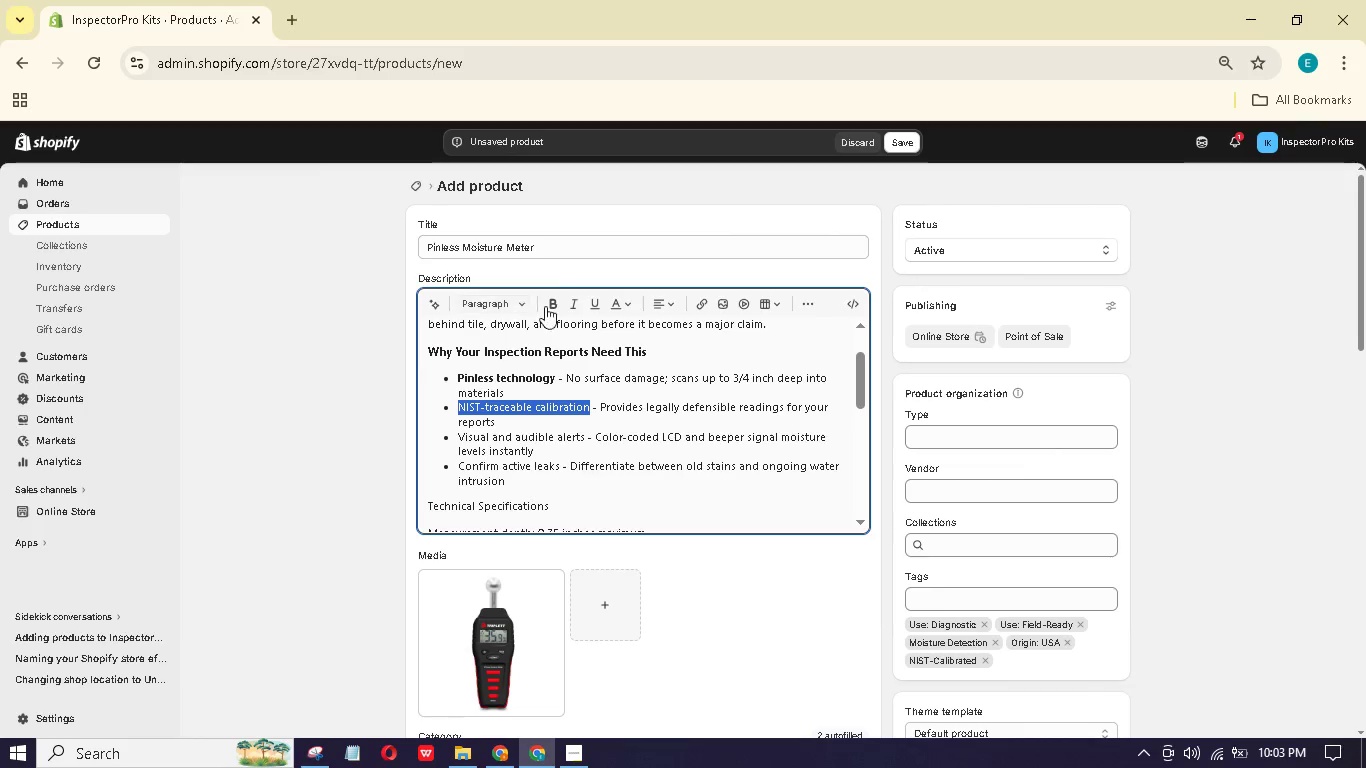 
left_click([549, 303])
 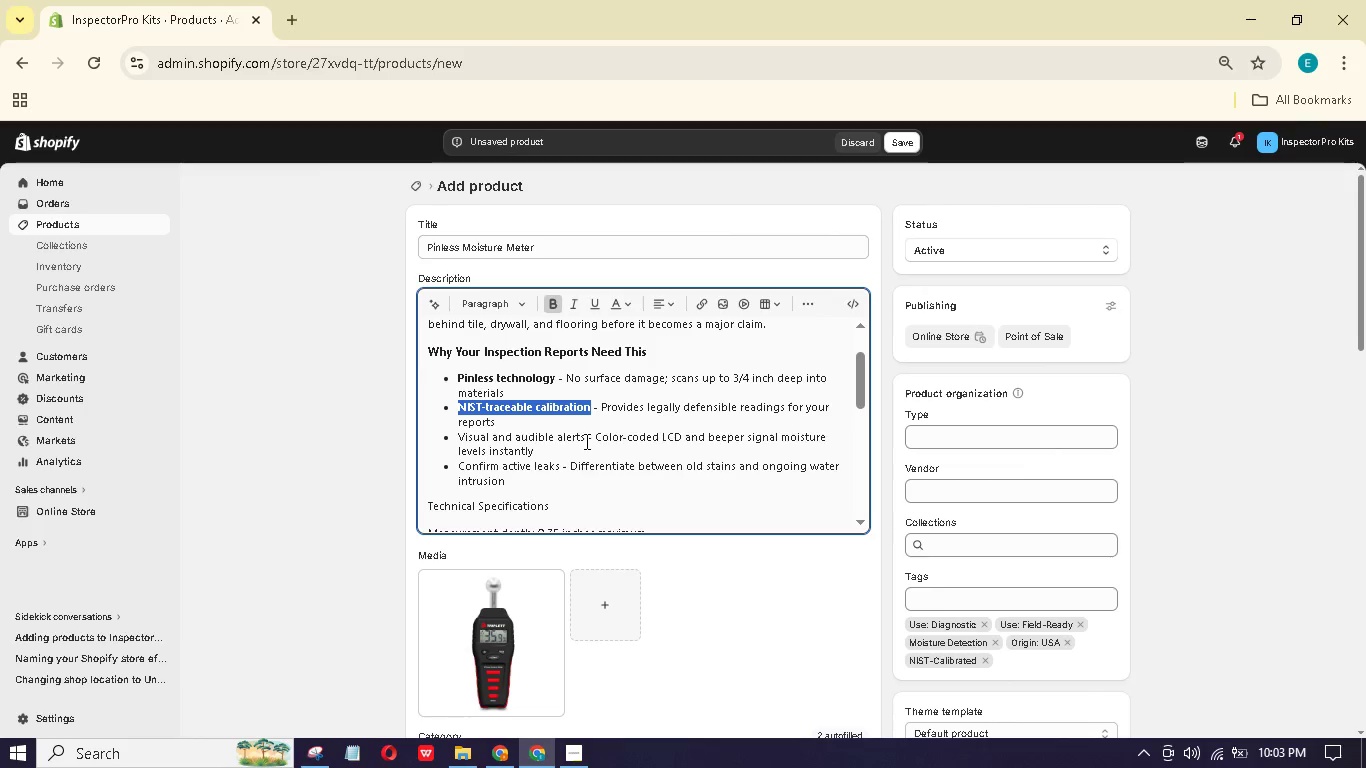 
left_click_drag(start_coordinate=[583, 440], to_coordinate=[459, 435])
 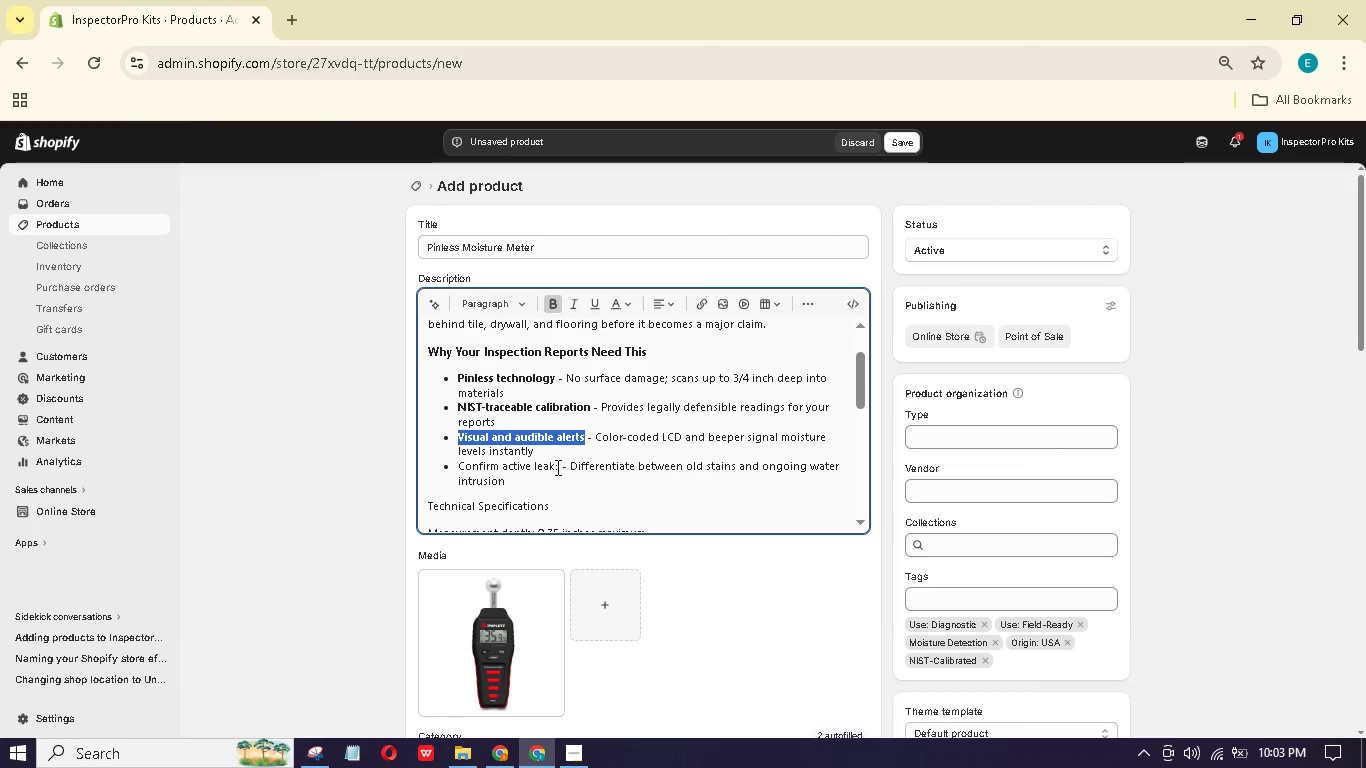 
left_click_drag(start_coordinate=[558, 467], to_coordinate=[459, 470])
 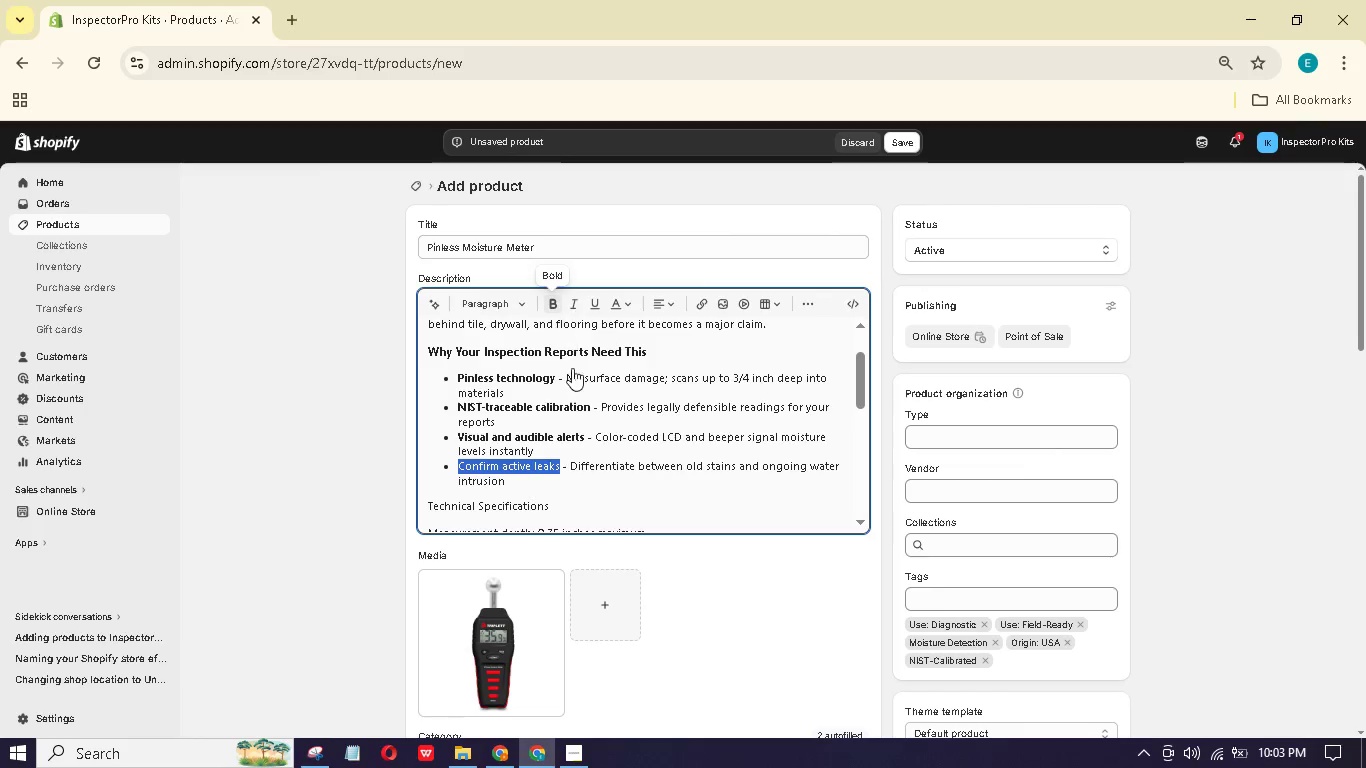 
scroll: coordinate [580, 398], scroll_direction: down, amount: 1.0
 